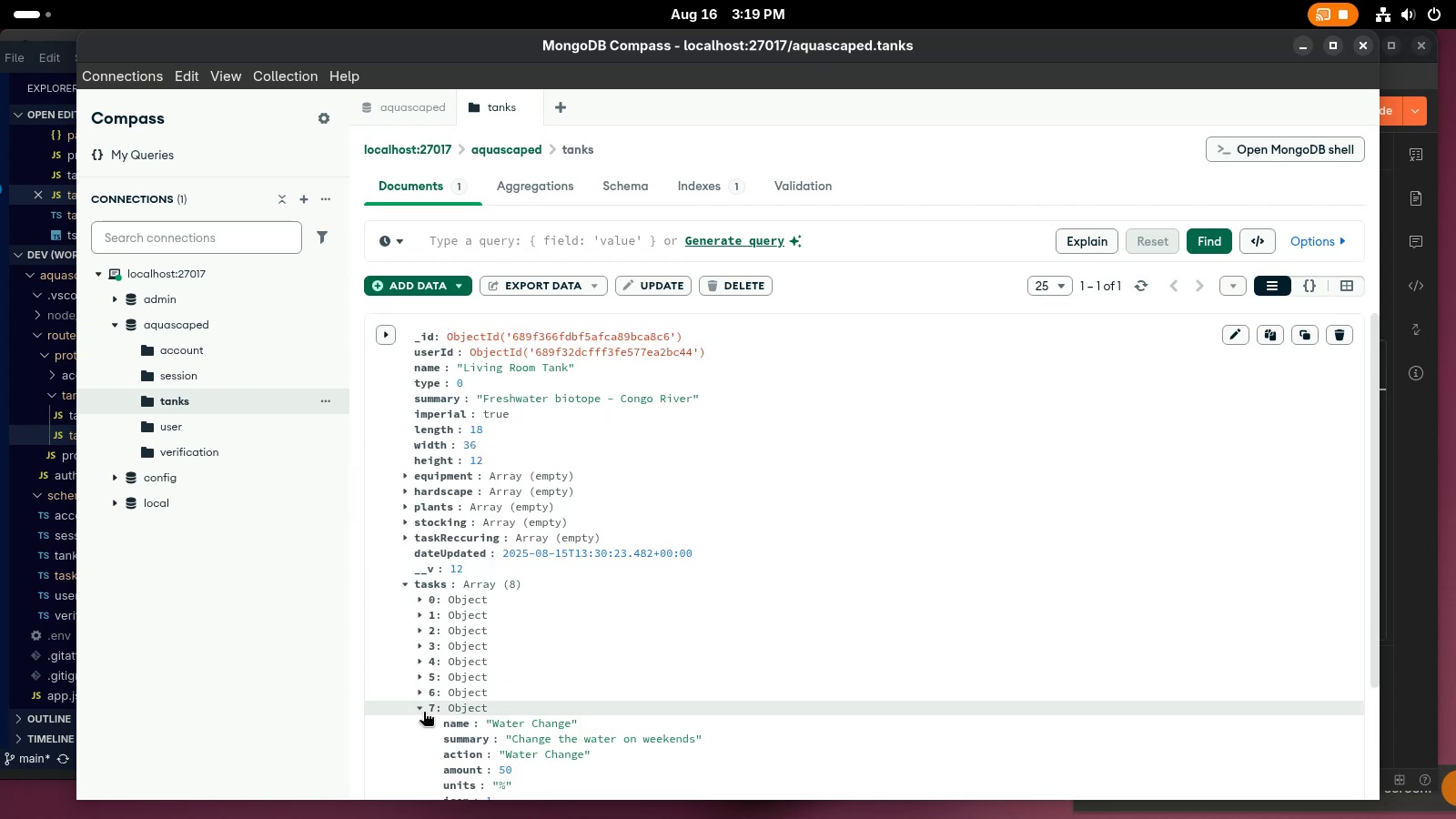 
scroll: coordinate [435, 705], scroll_direction: down, amount: 4.0
 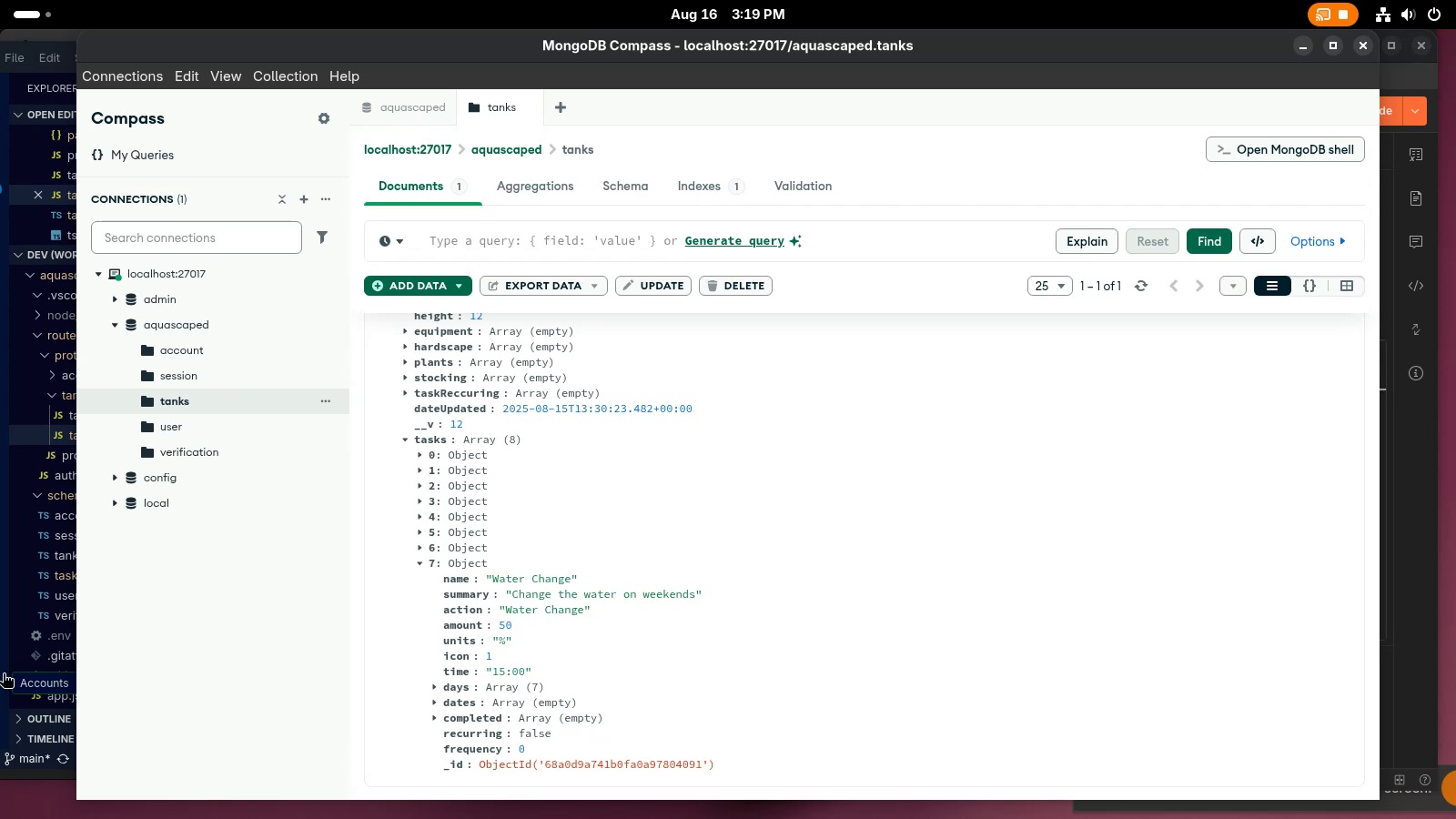 
wait(26.79)
 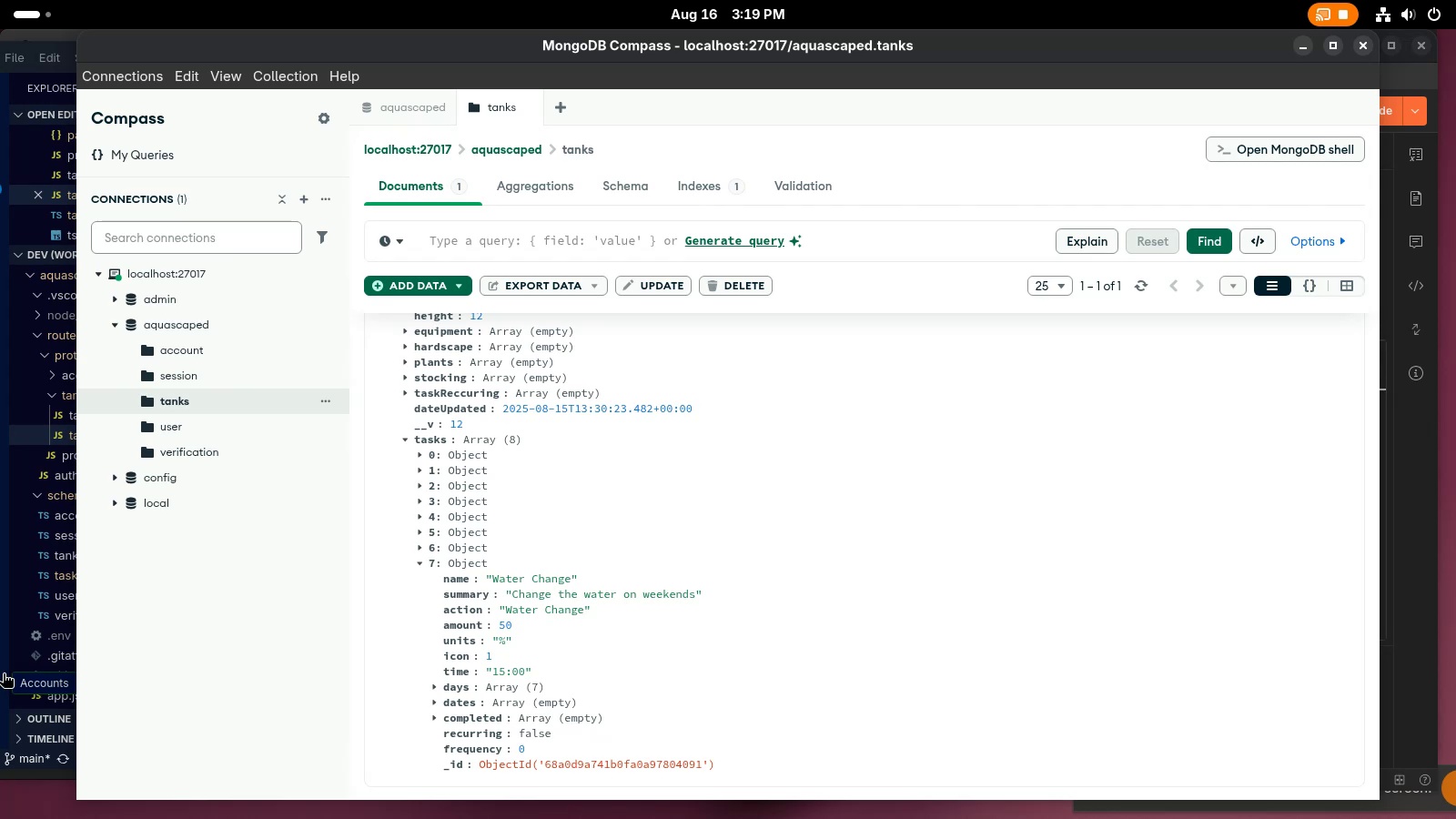 
left_click([199, 626])
 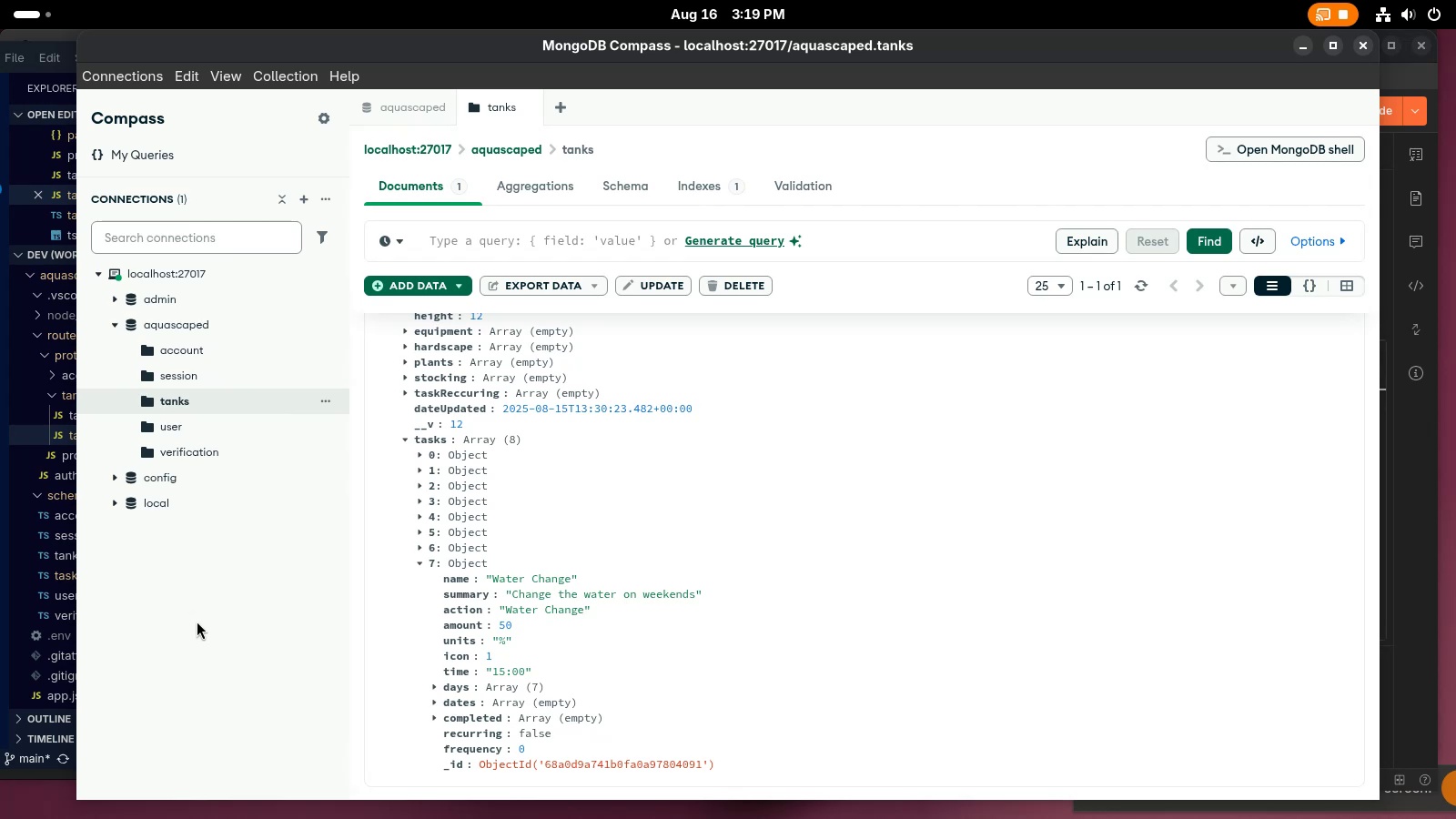 
wait(15.55)
 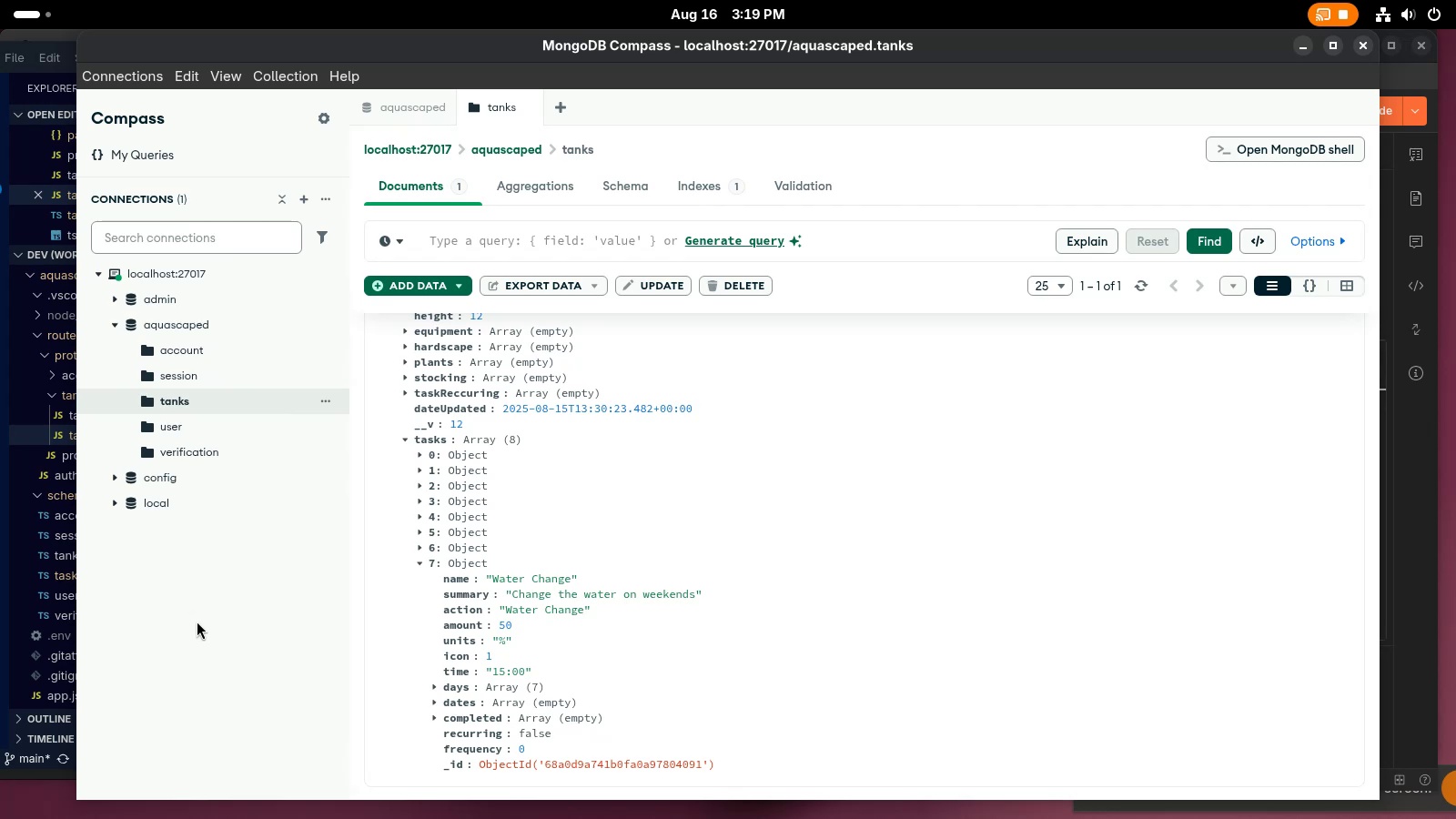 
left_click([409, 442])
 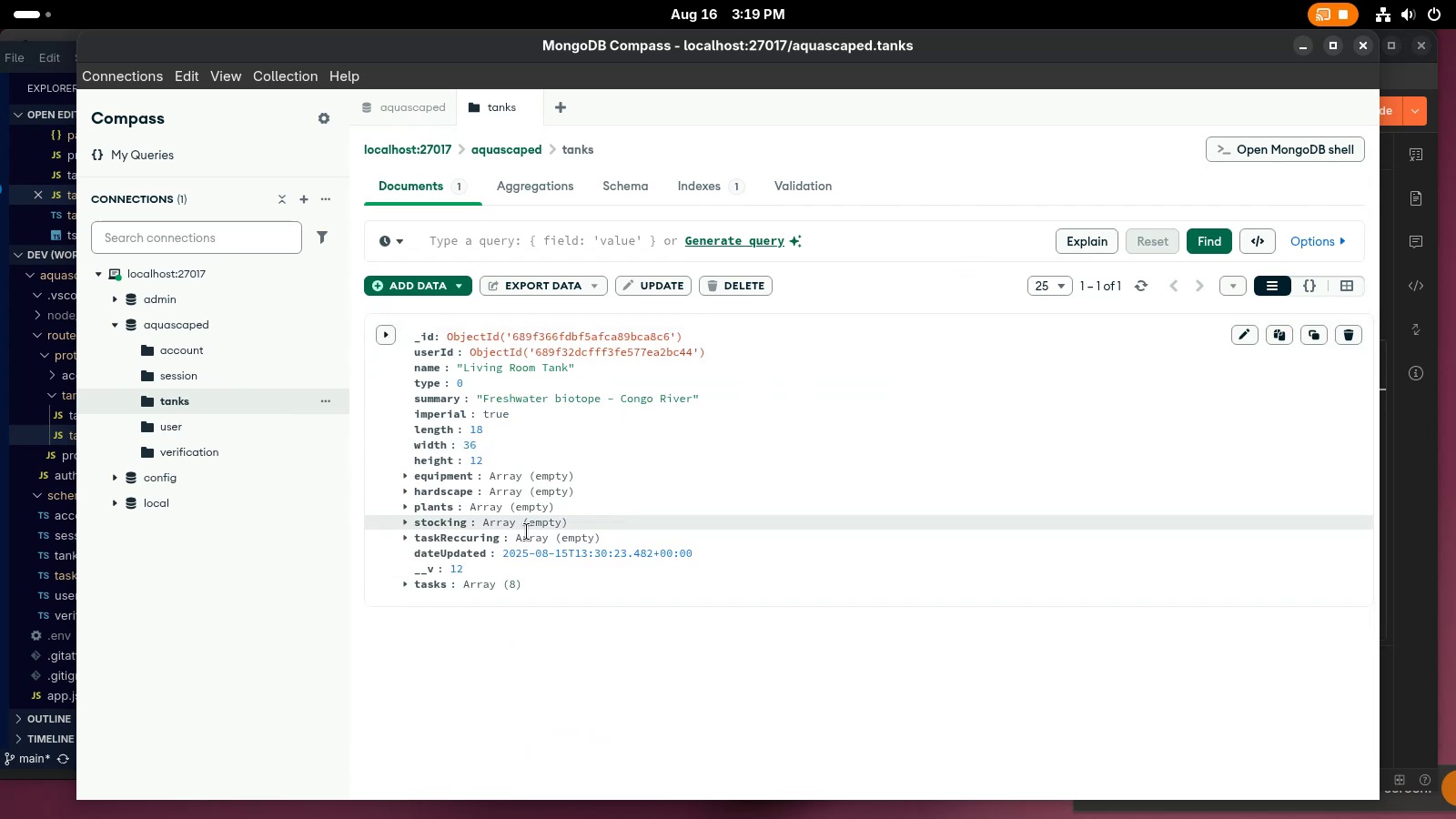 
scroll: coordinate [541, 539], scroll_direction: up, amount: 3.0
 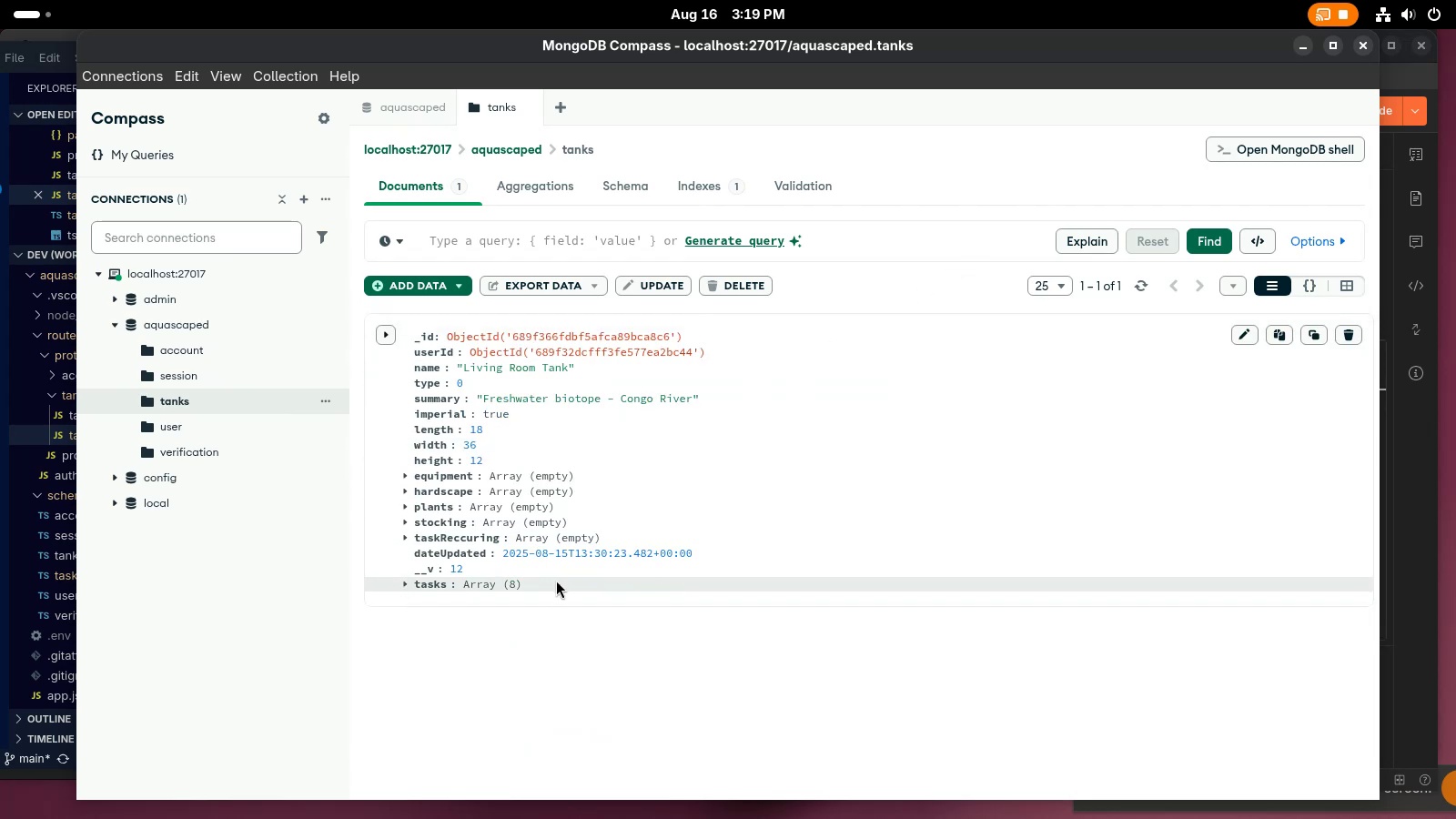 
right_click([552, 579])
 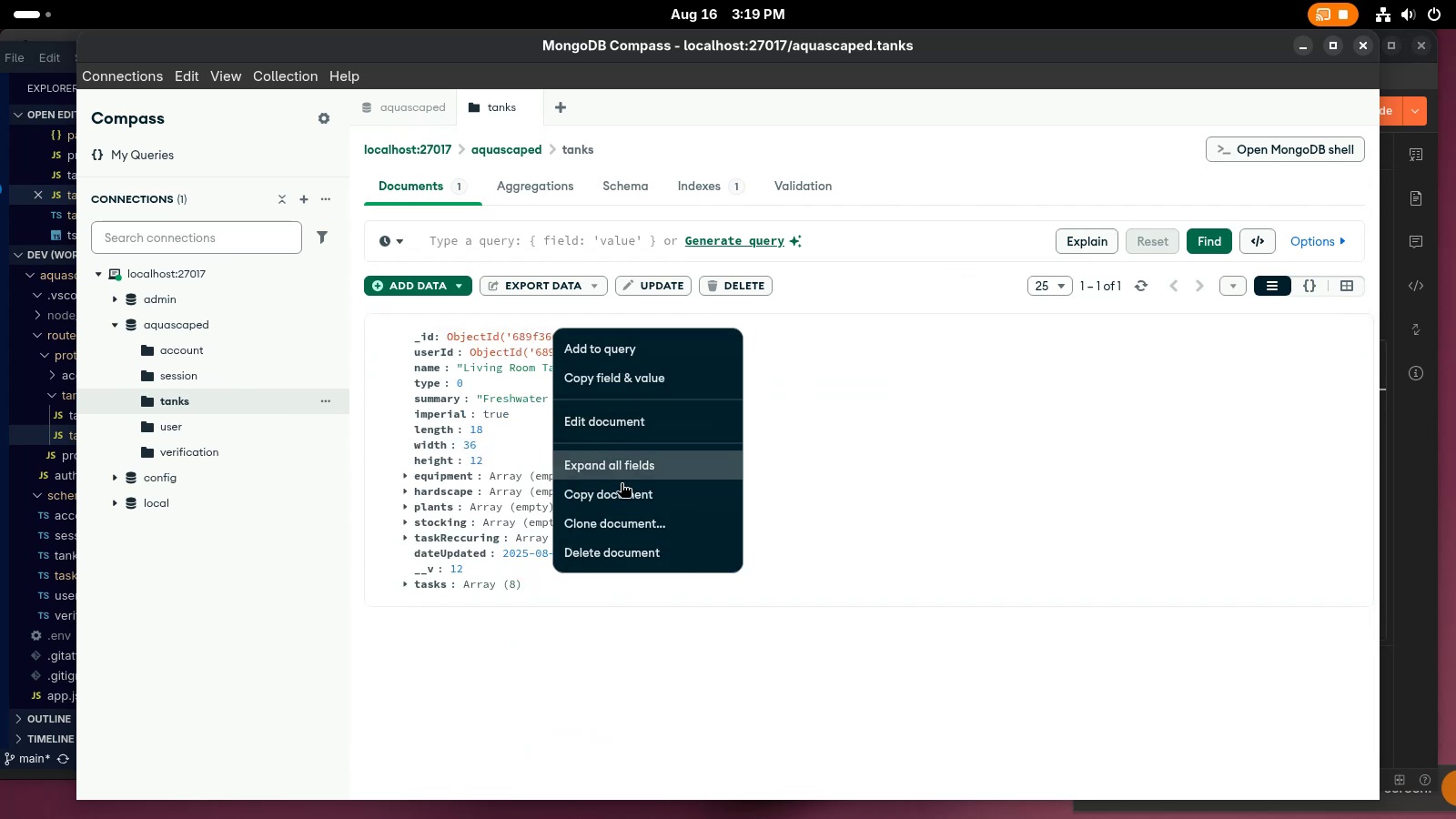 
left_click([635, 556])
 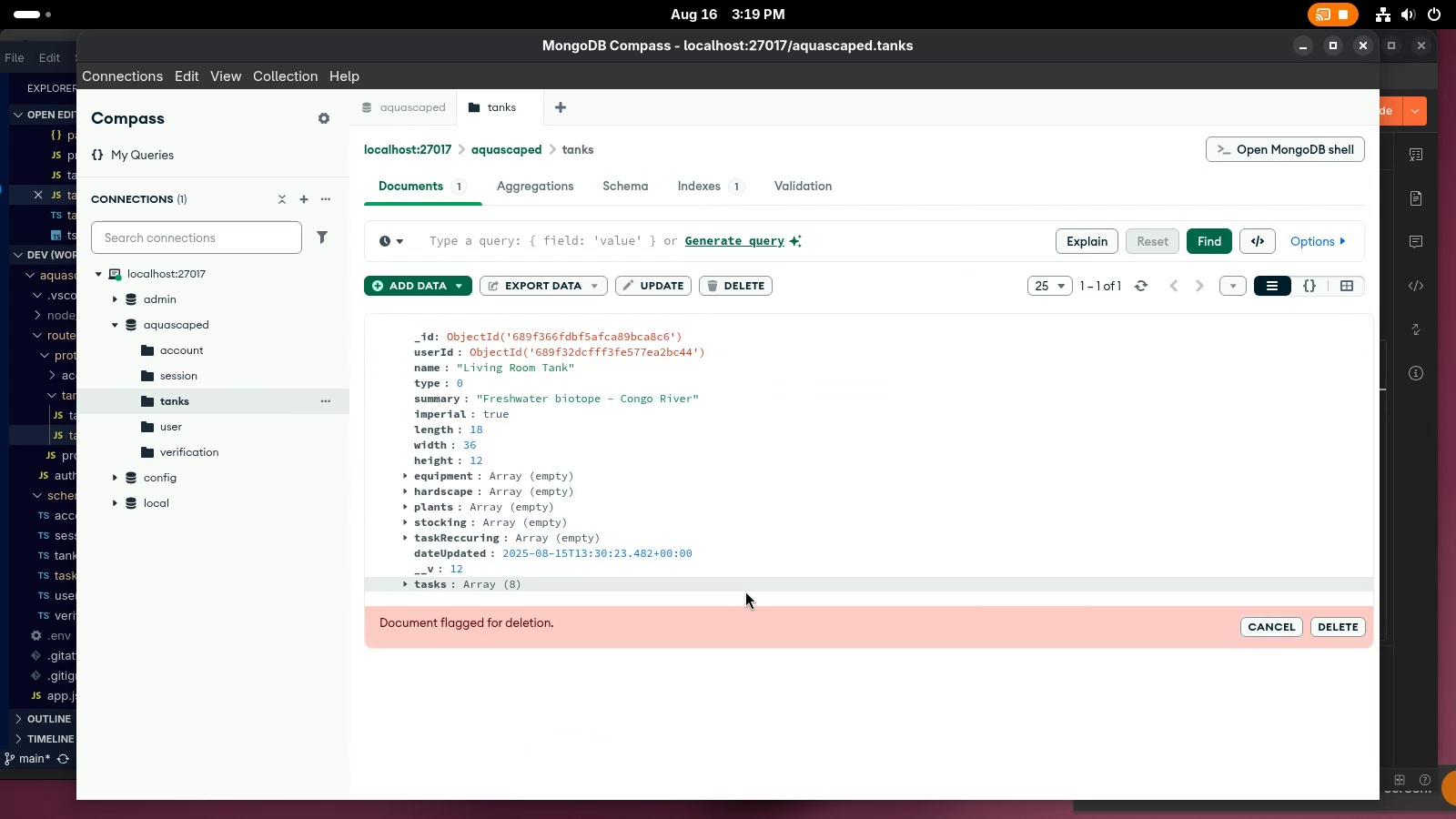 
left_click([1259, 628])
 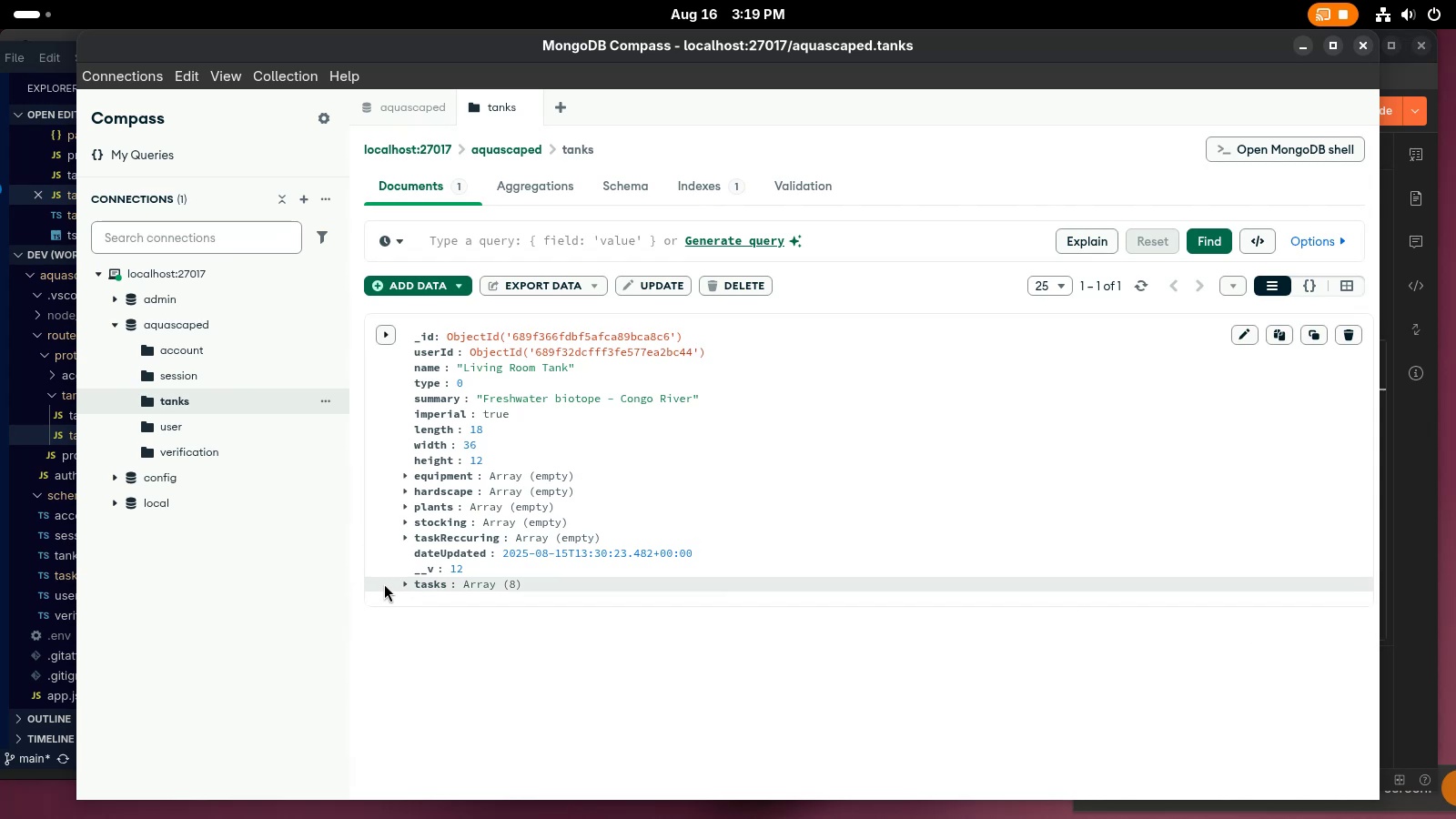 
left_click([405, 580])
 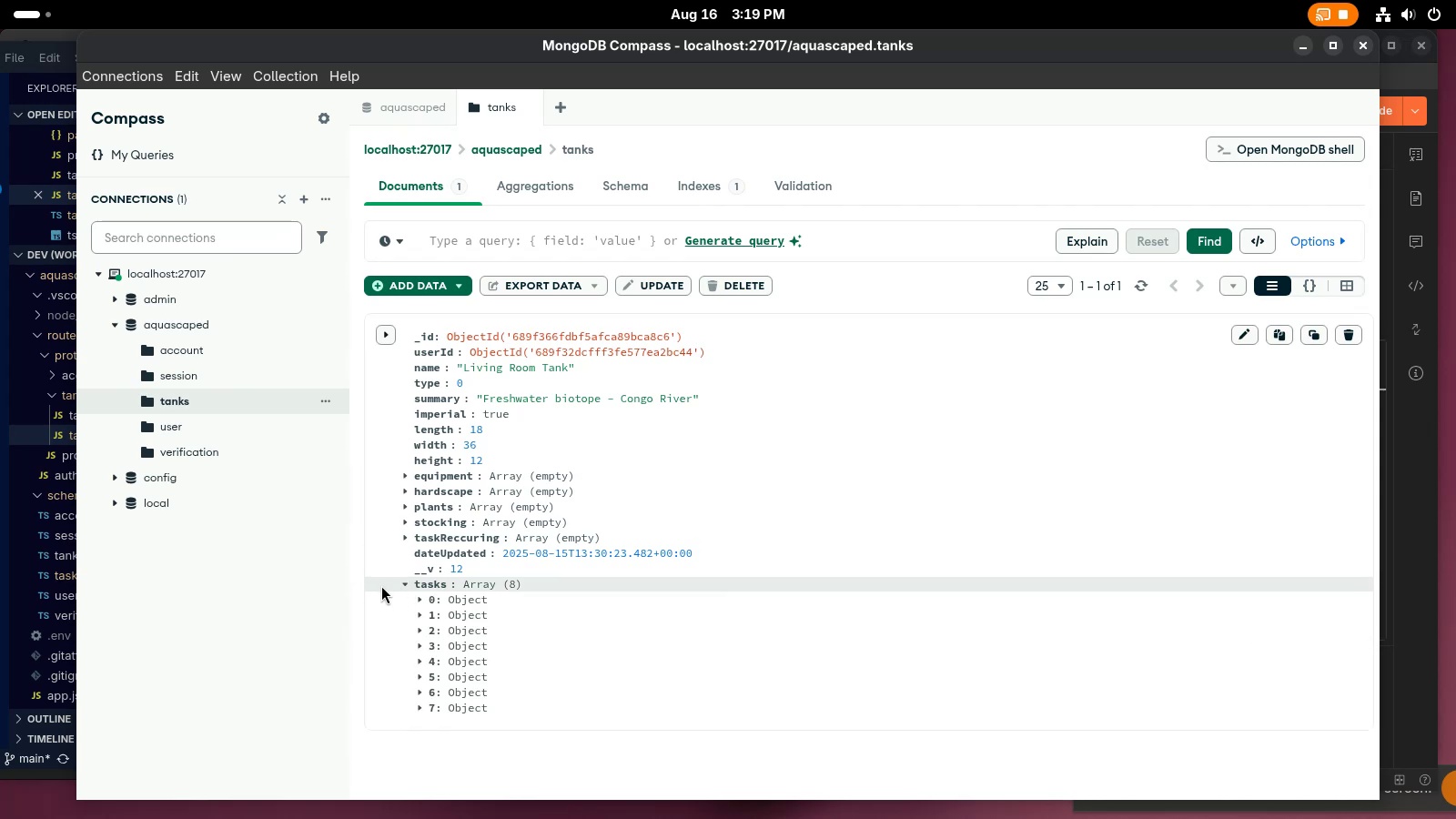 
left_click([381, 584])
 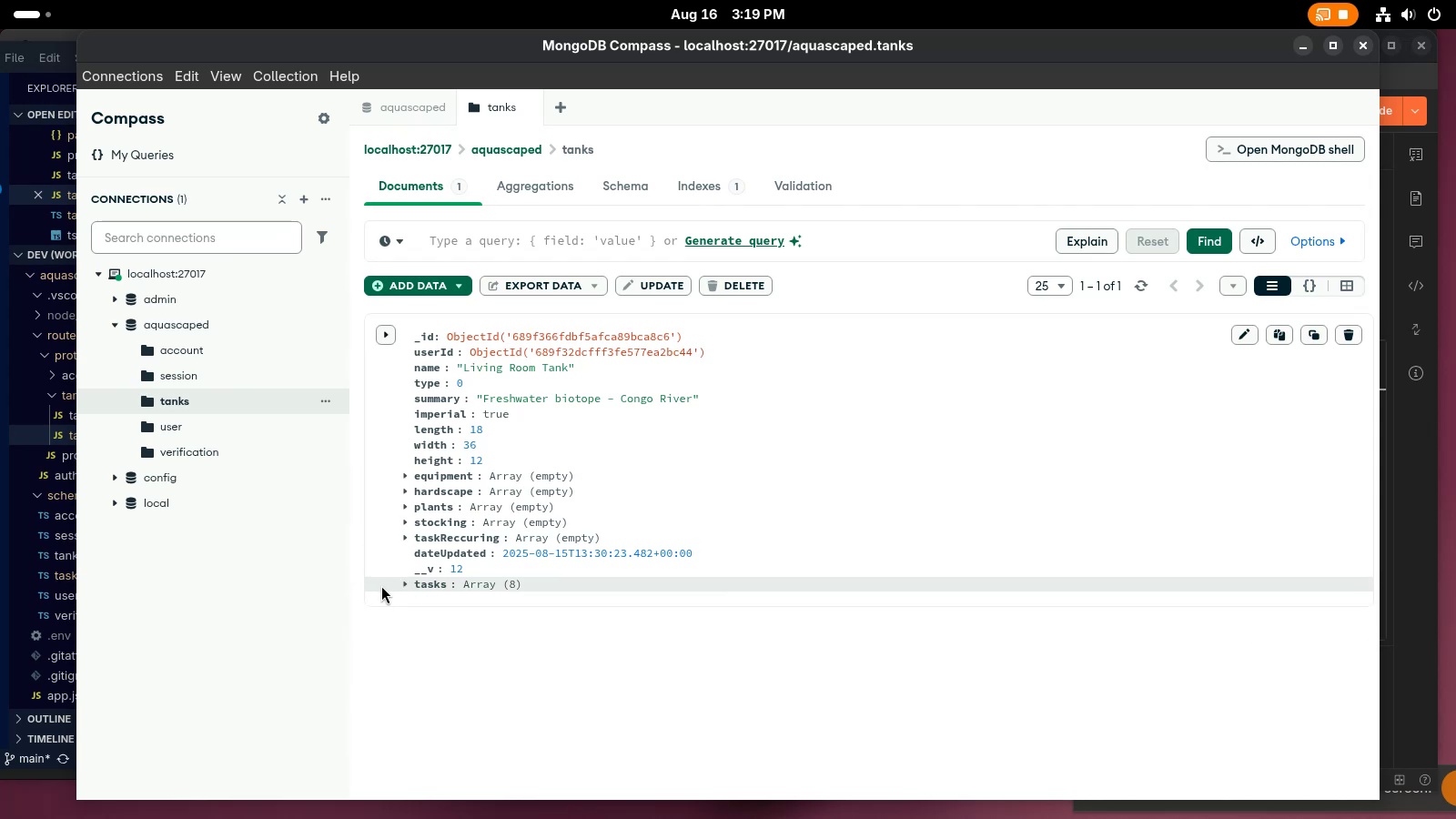 
left_click([381, 584])
 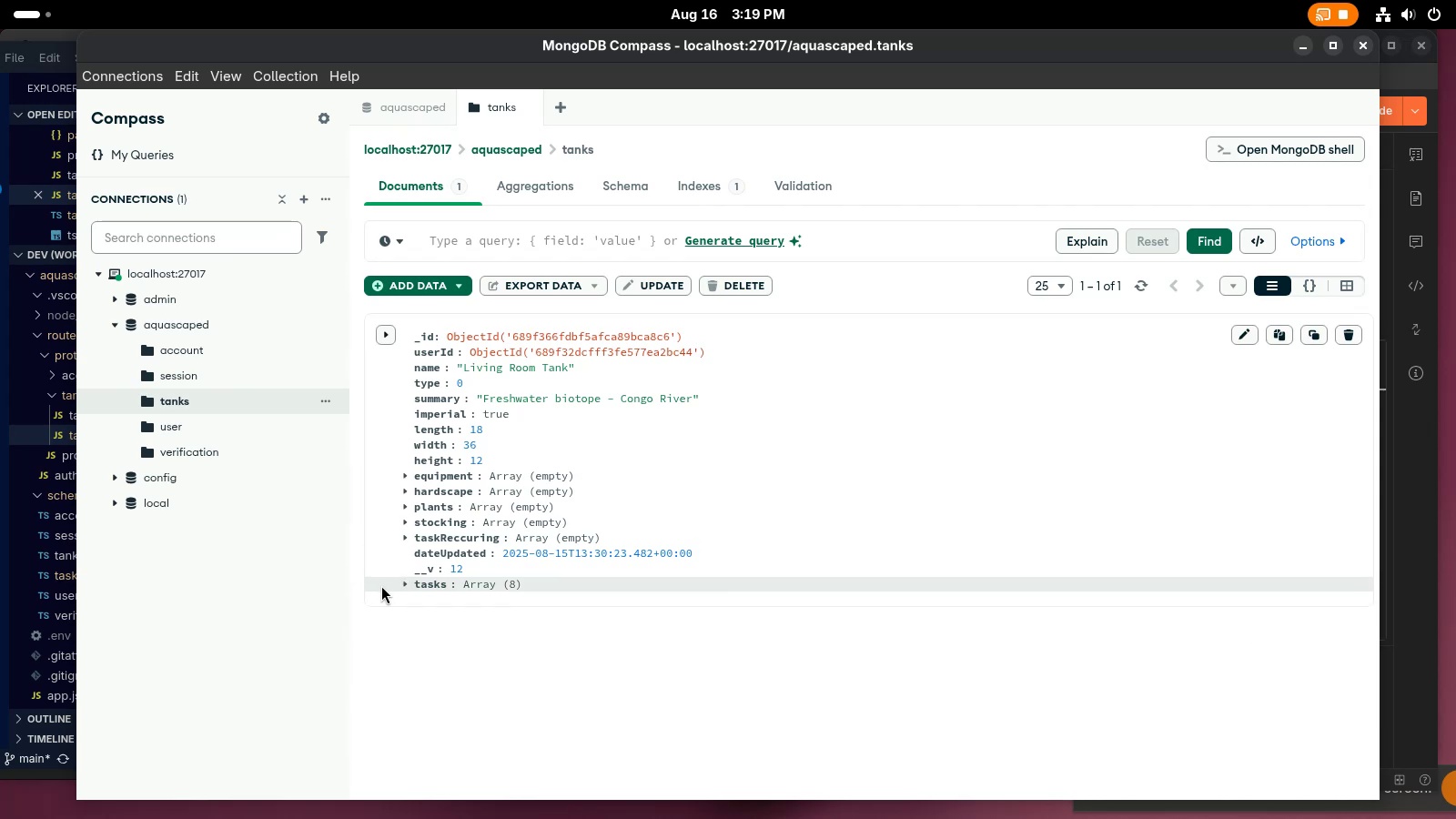 
double_click([381, 584])
 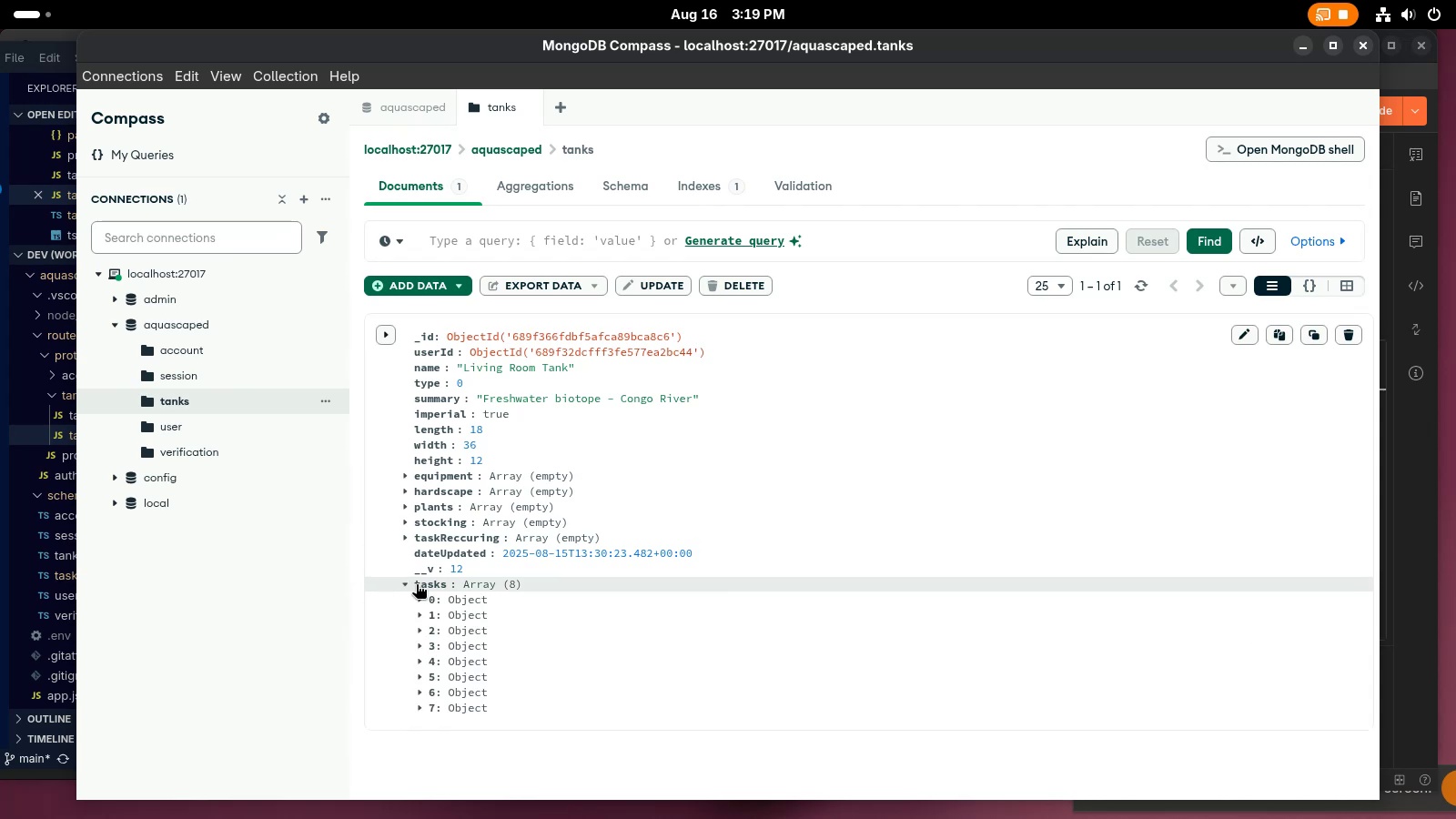 
right_click([430, 583])
 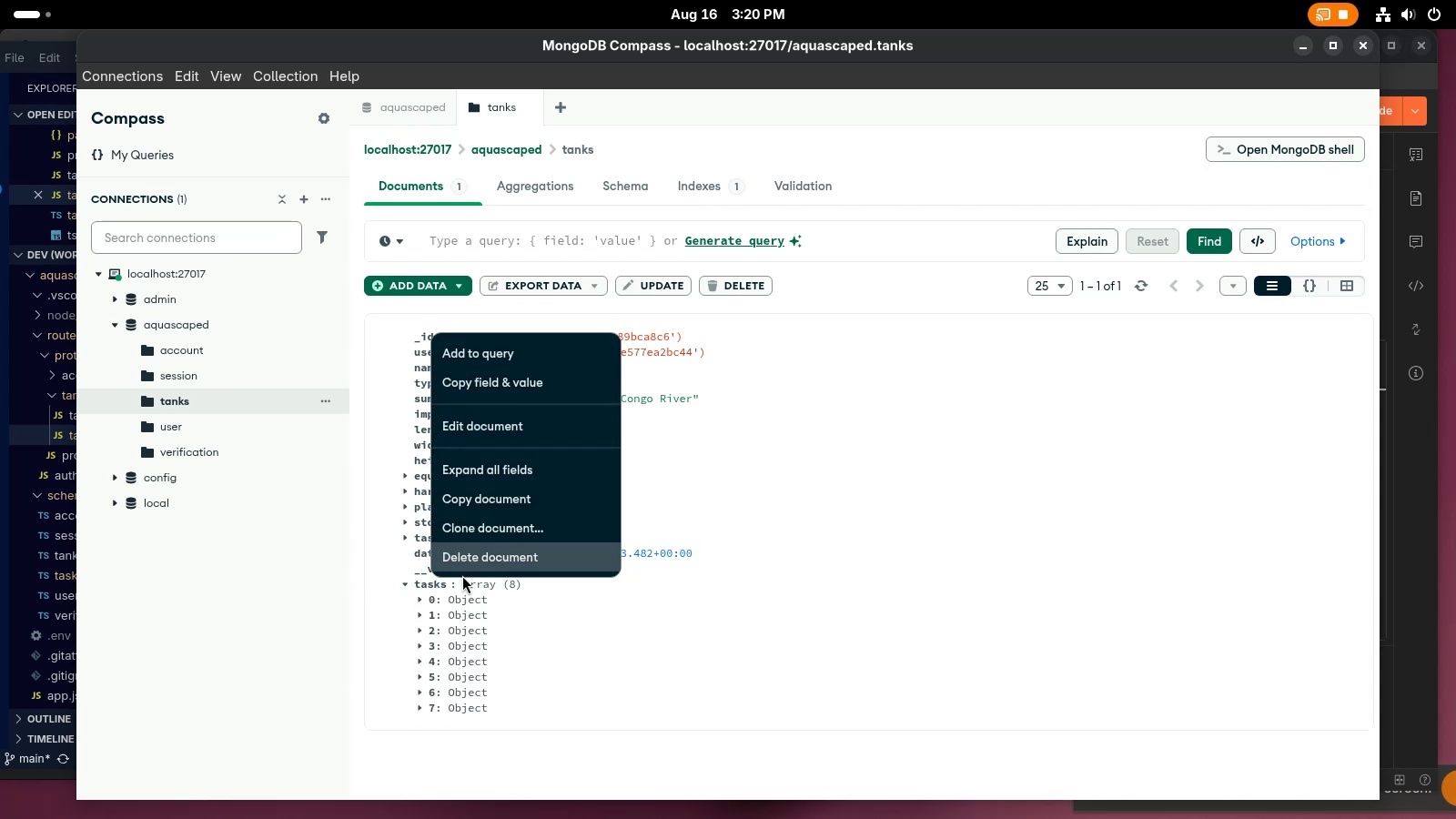 
left_click([474, 427])
 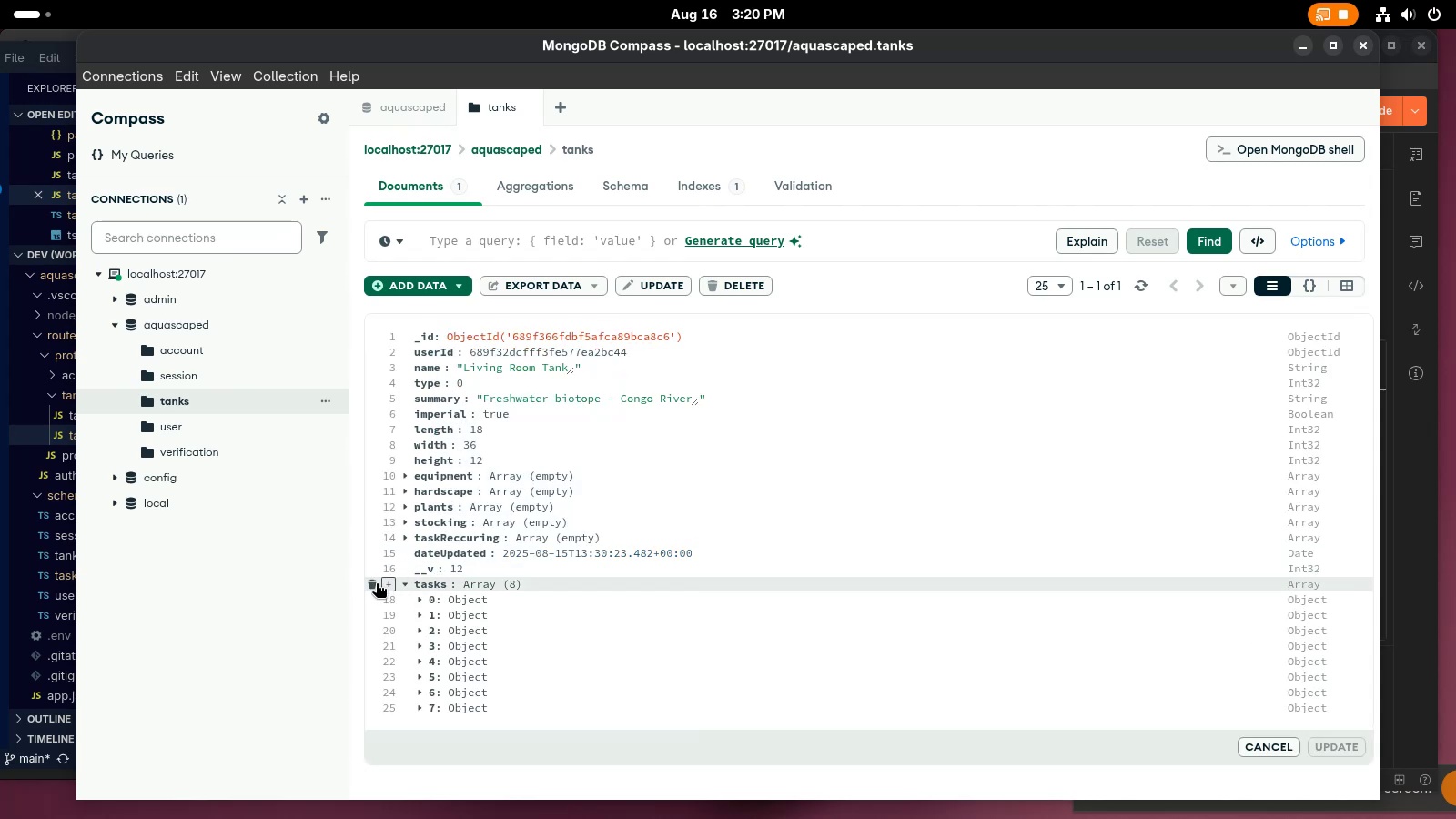 
left_click([375, 582])
 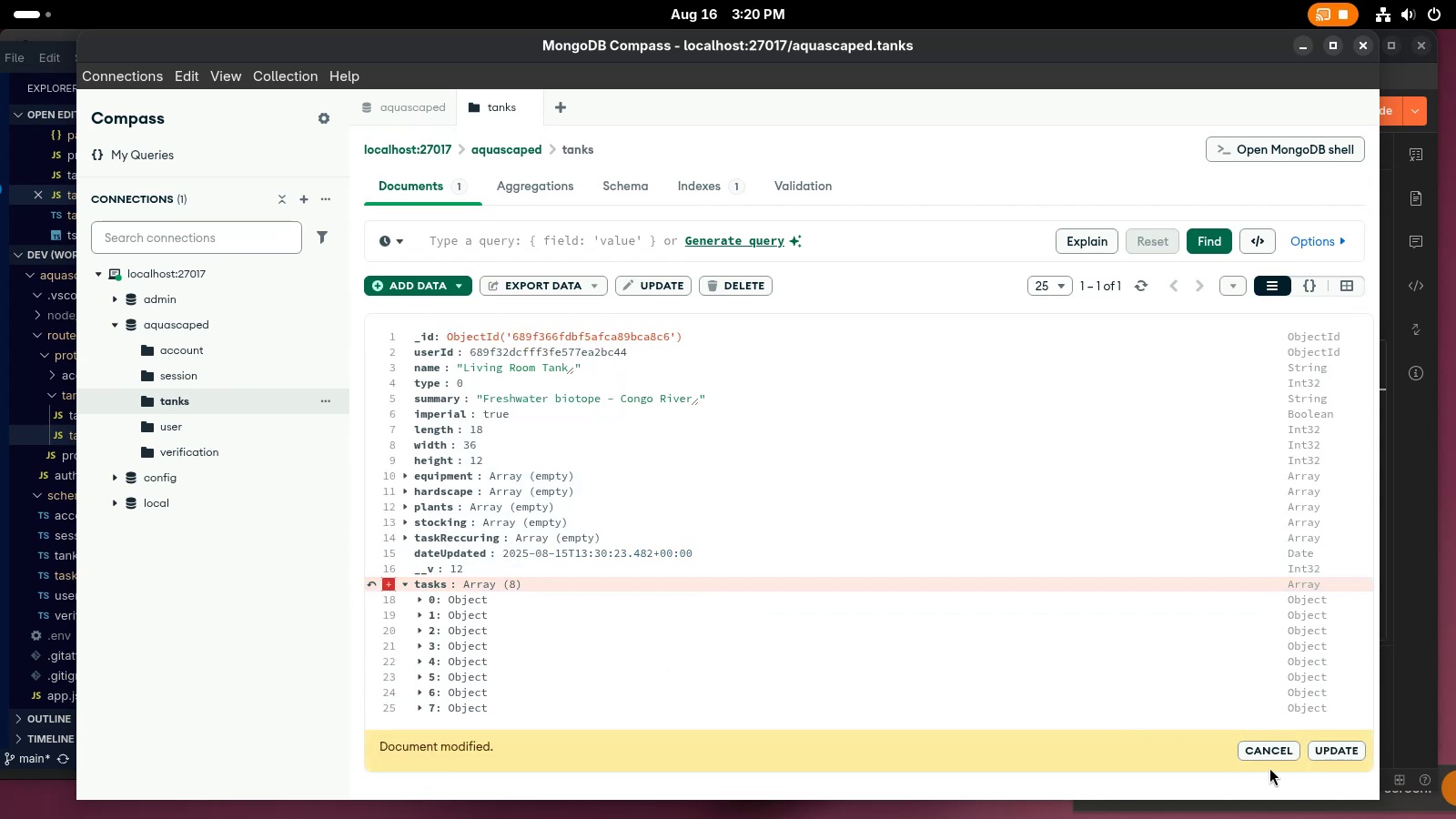 
left_click([1324, 748])
 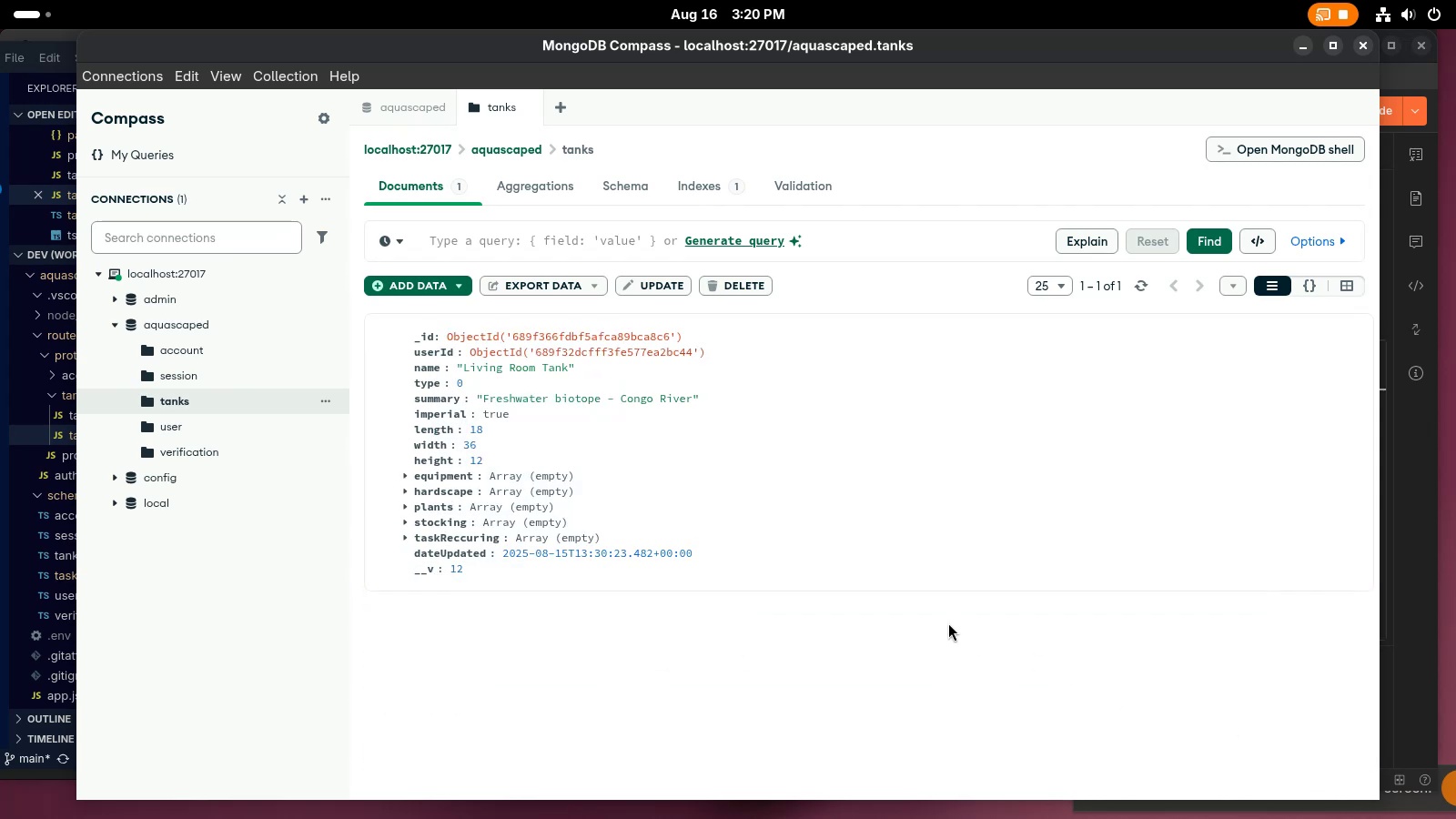 
left_click([931, 672])
 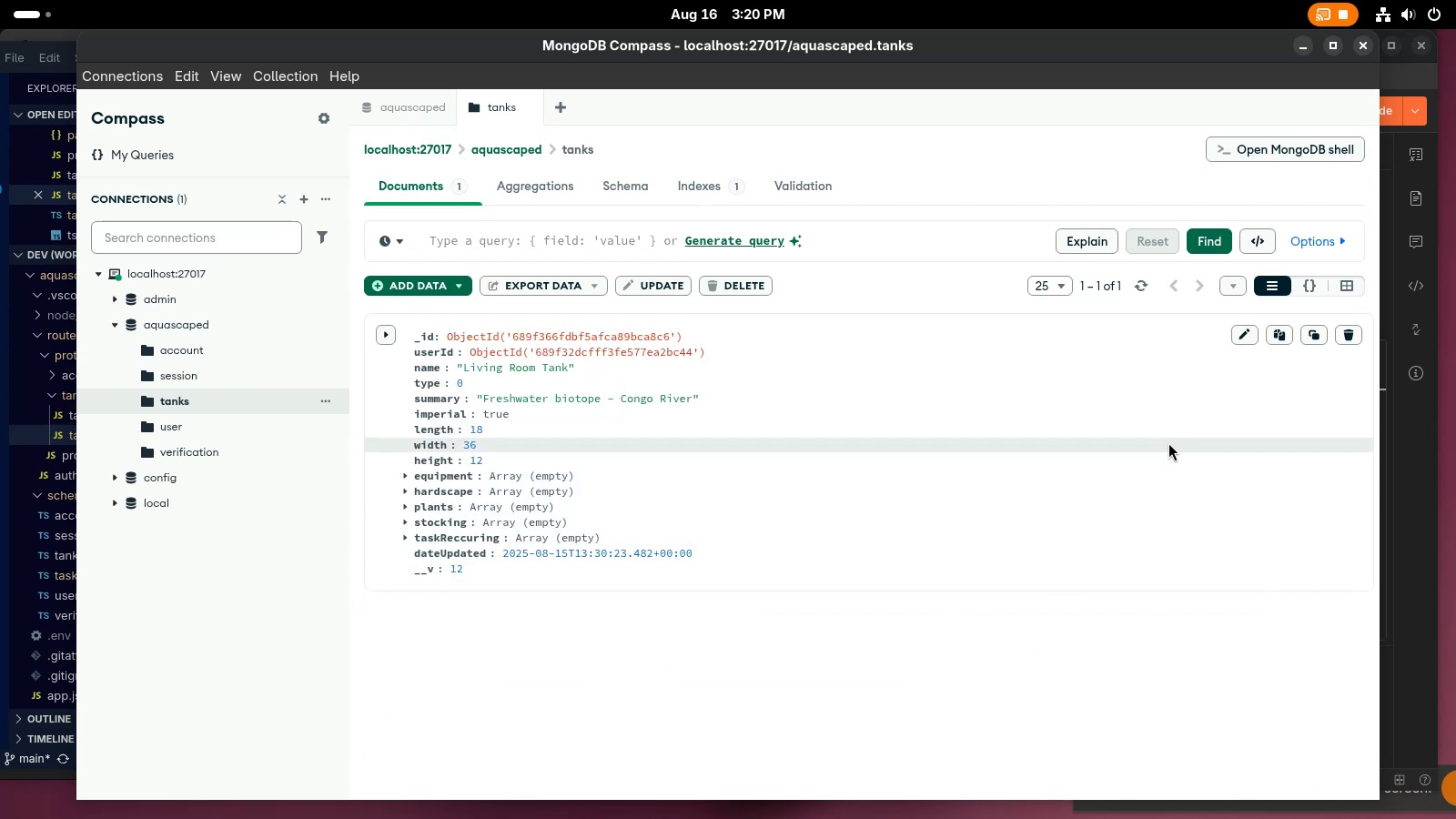 
key(Alt+AltLeft)
 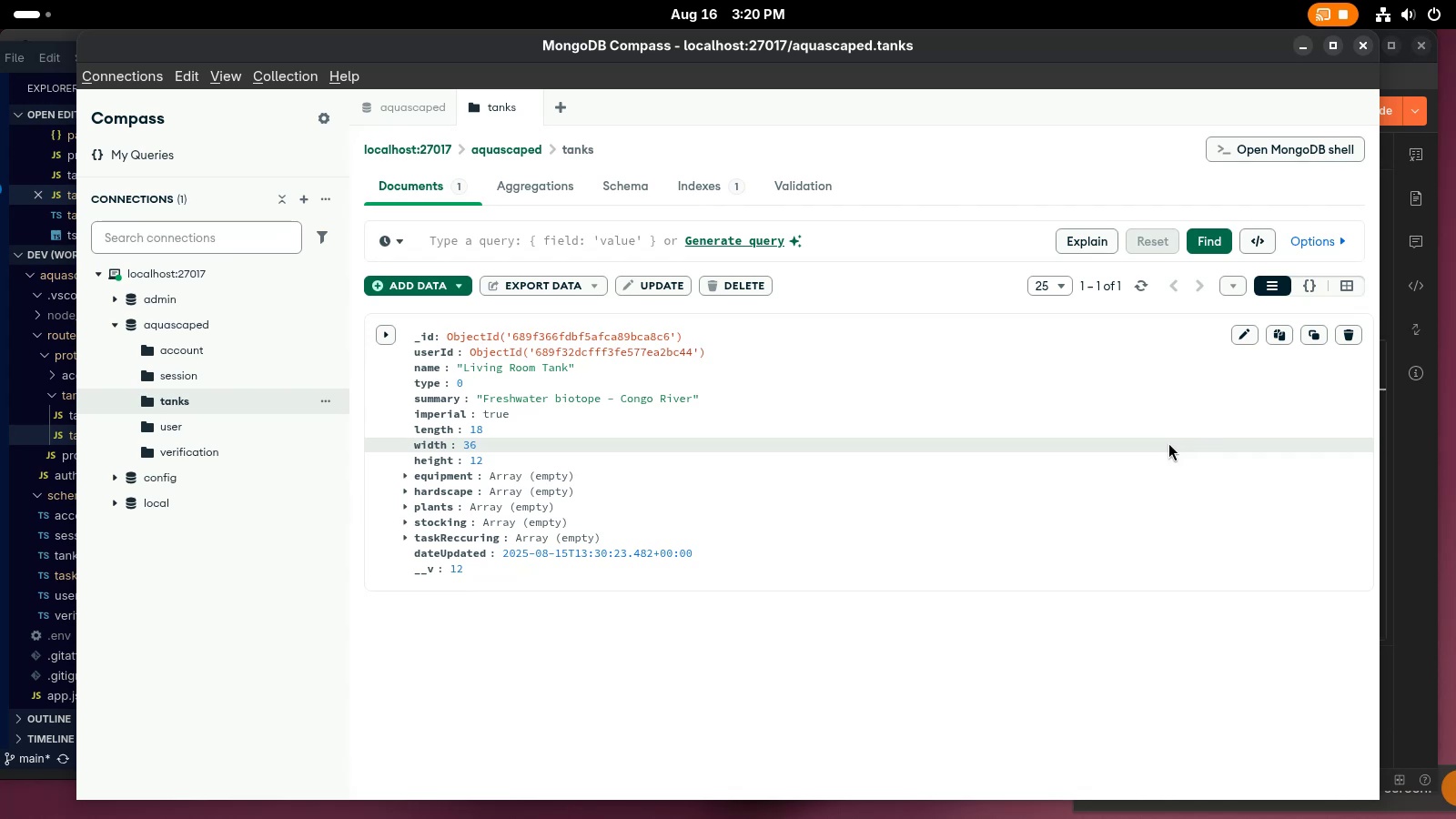 
key(Tab)
 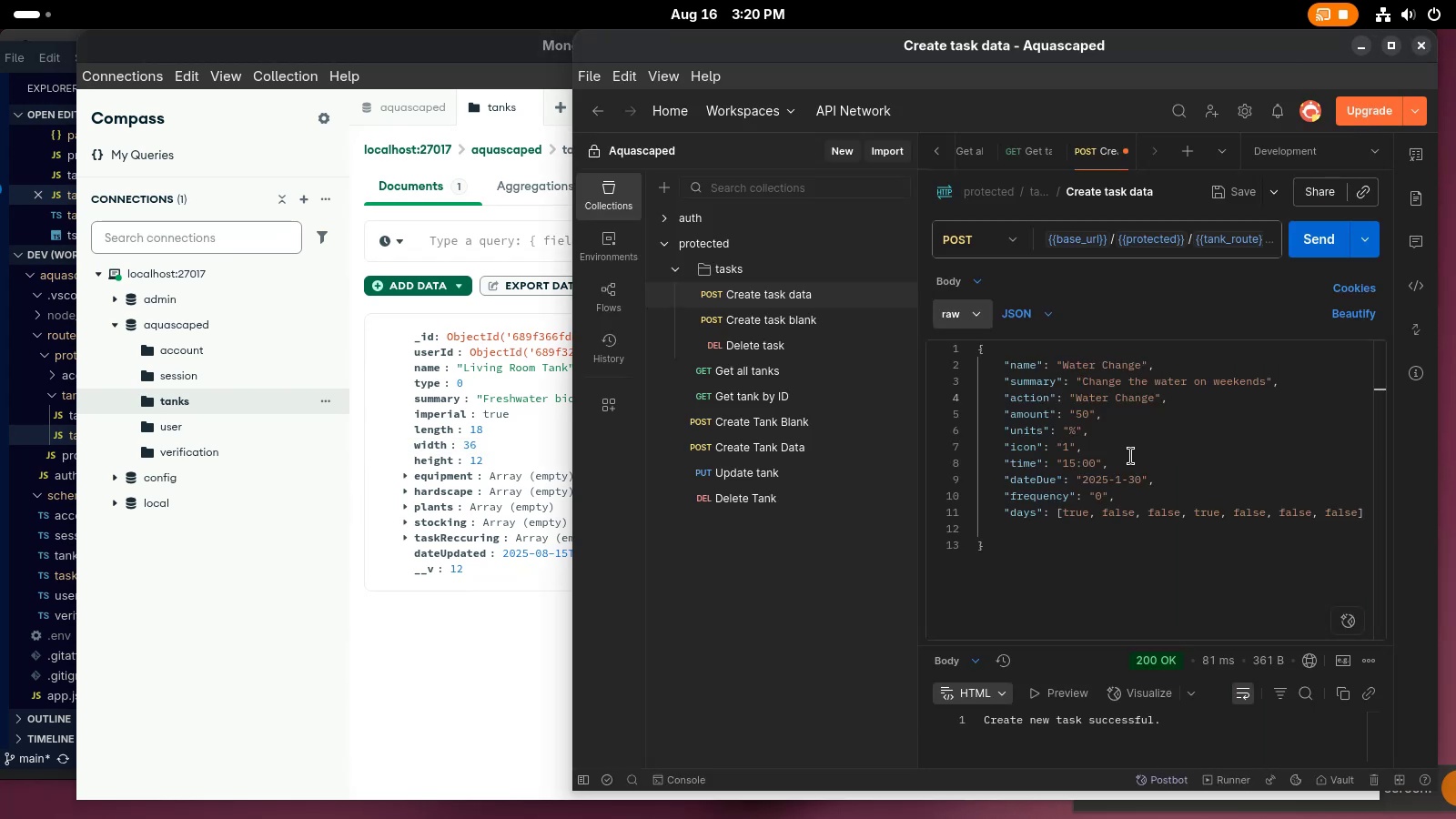 
mouse_move([1082, 486])
 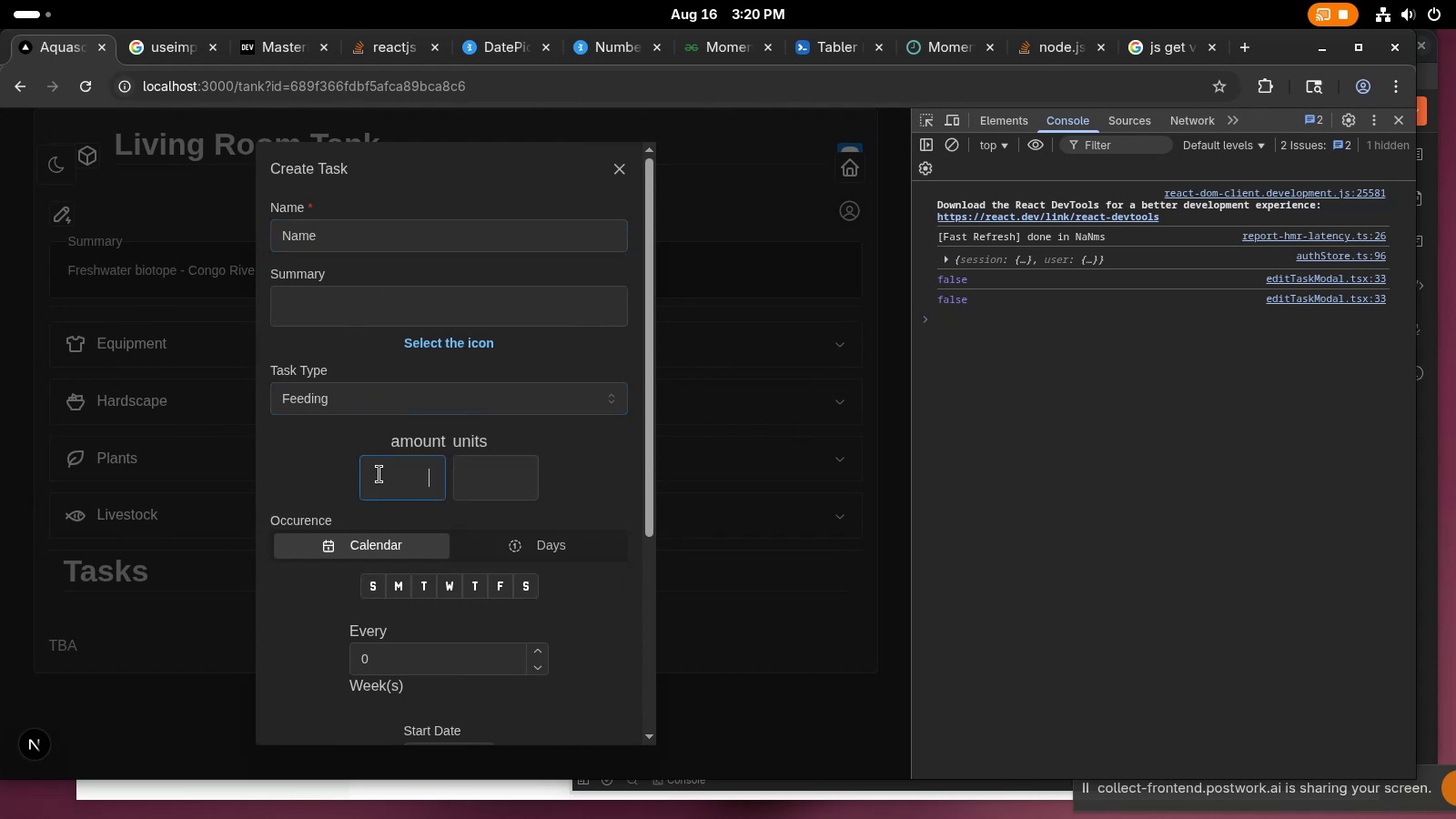 
wait(18.19)
 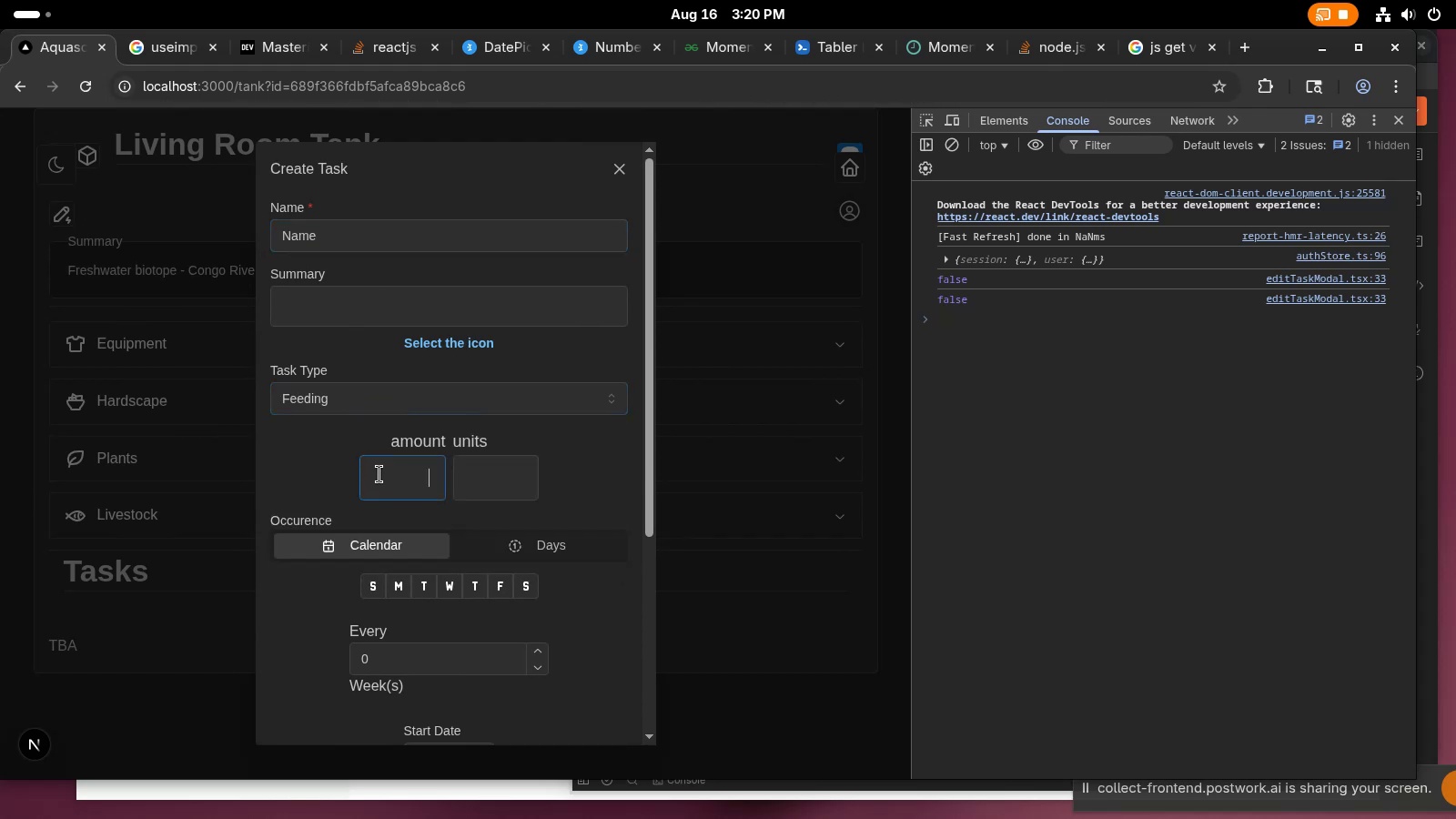 
key(Alt+AltLeft)
 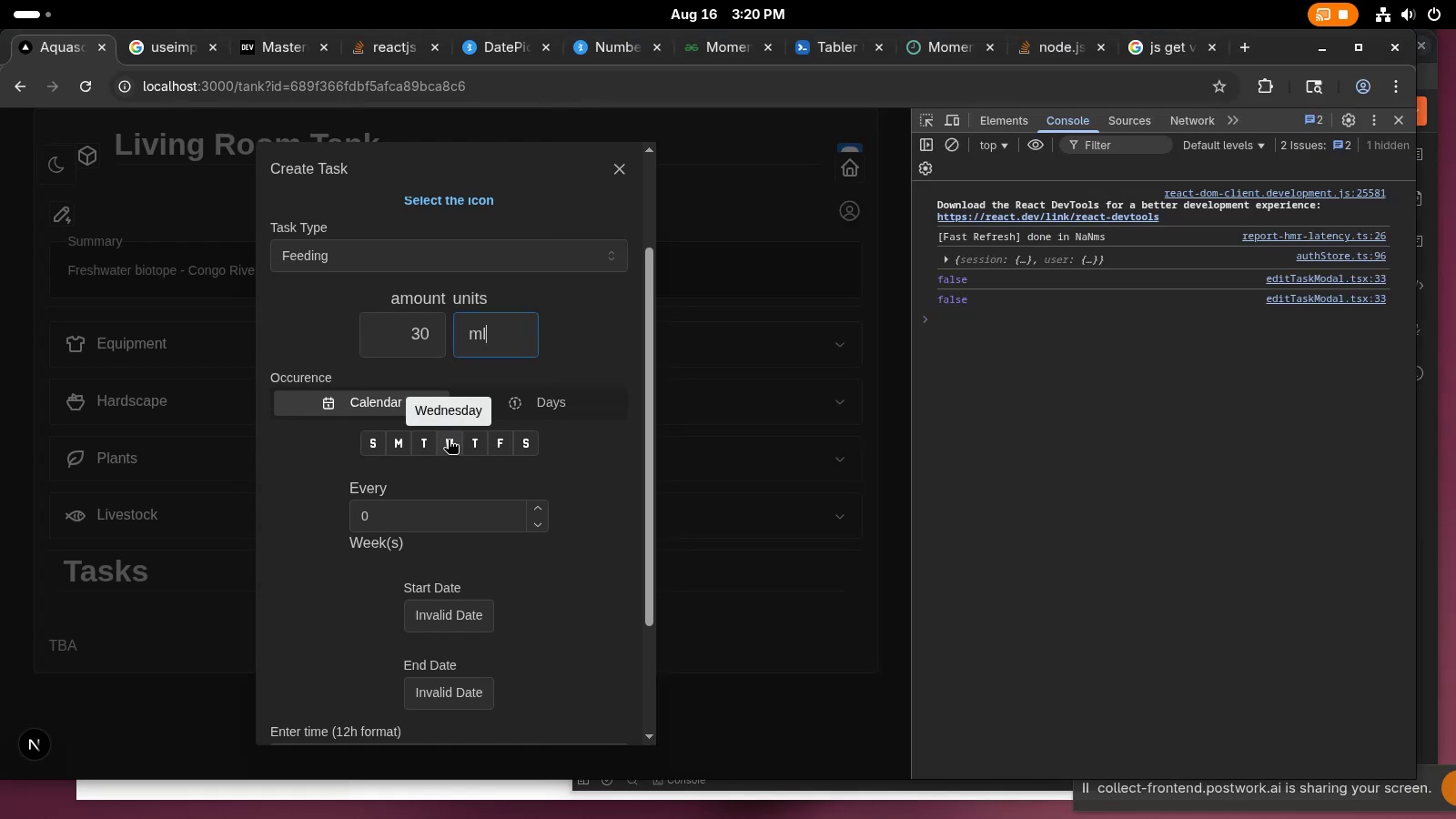 
key(Tab)
 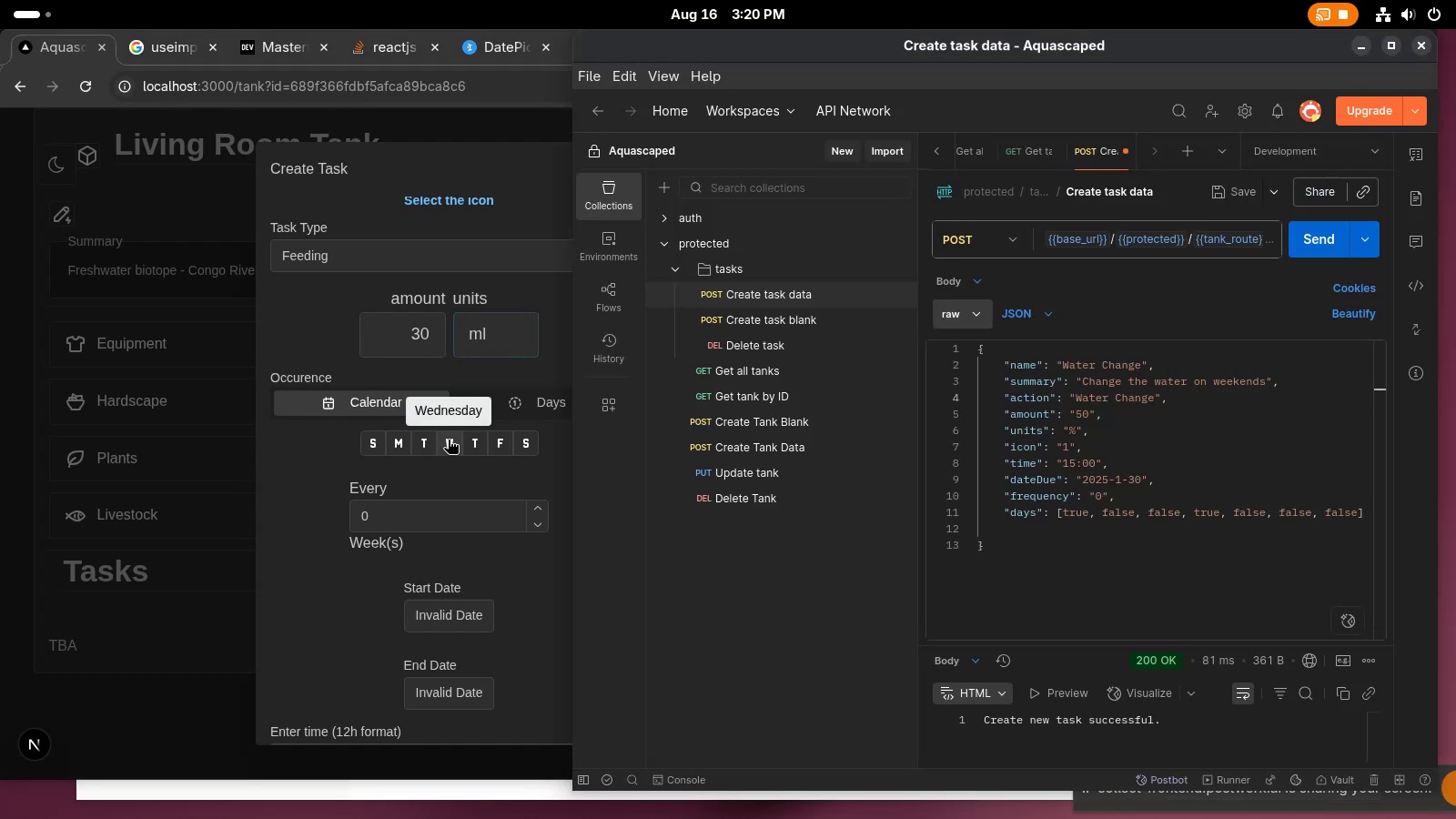 
key(Alt+AltLeft)
 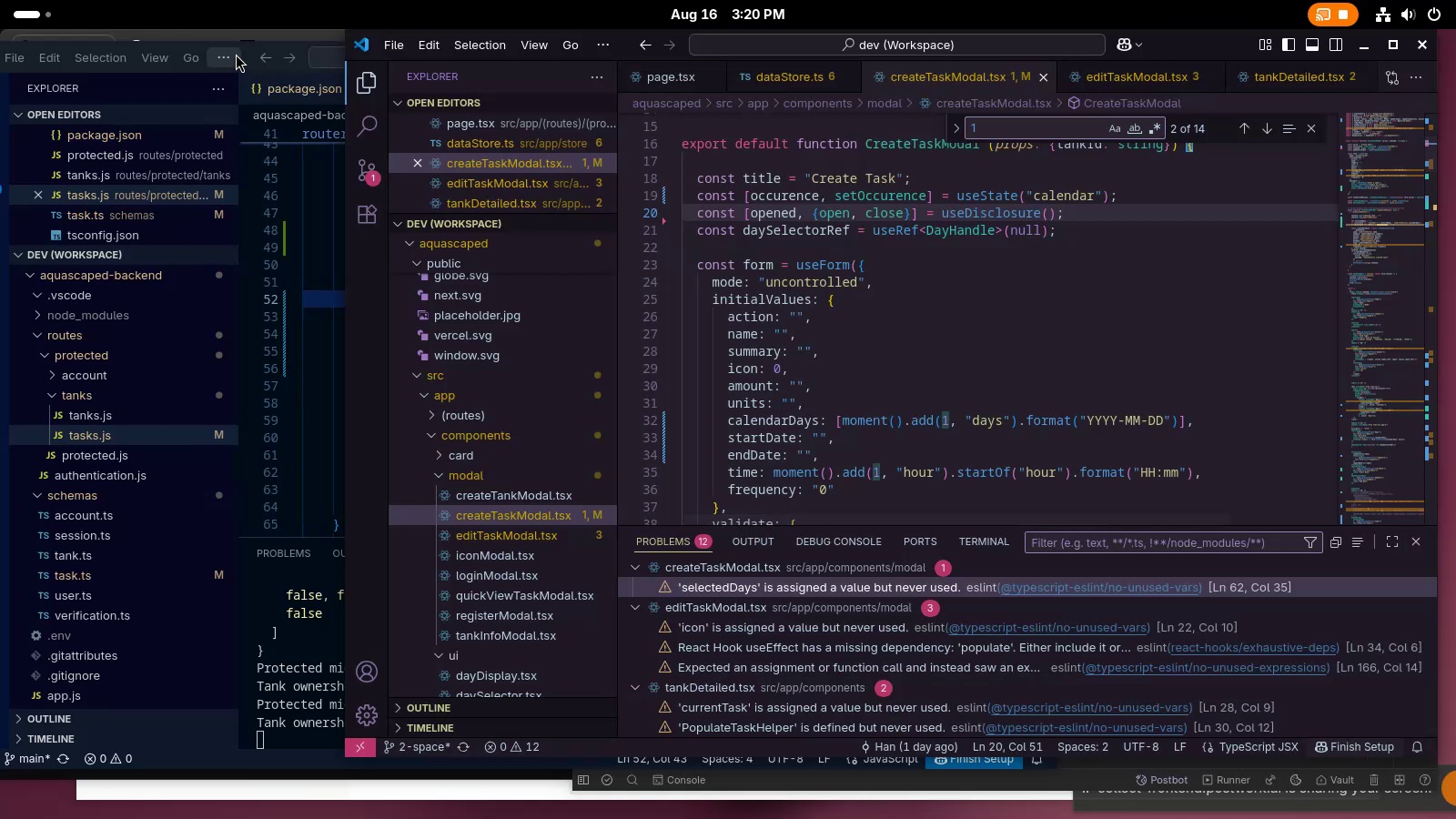 
wait(6.04)
 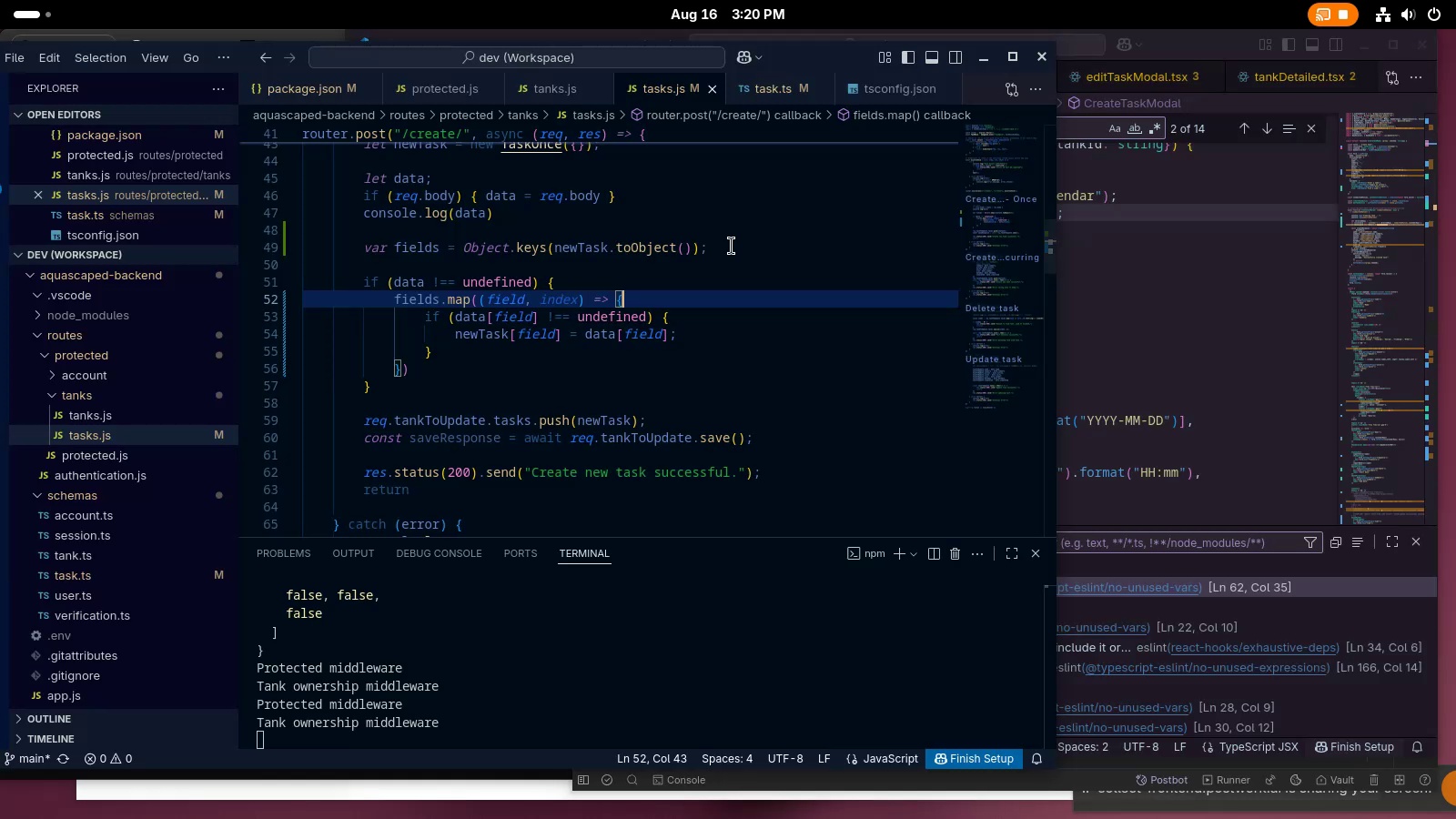 
left_click([986, 65])
 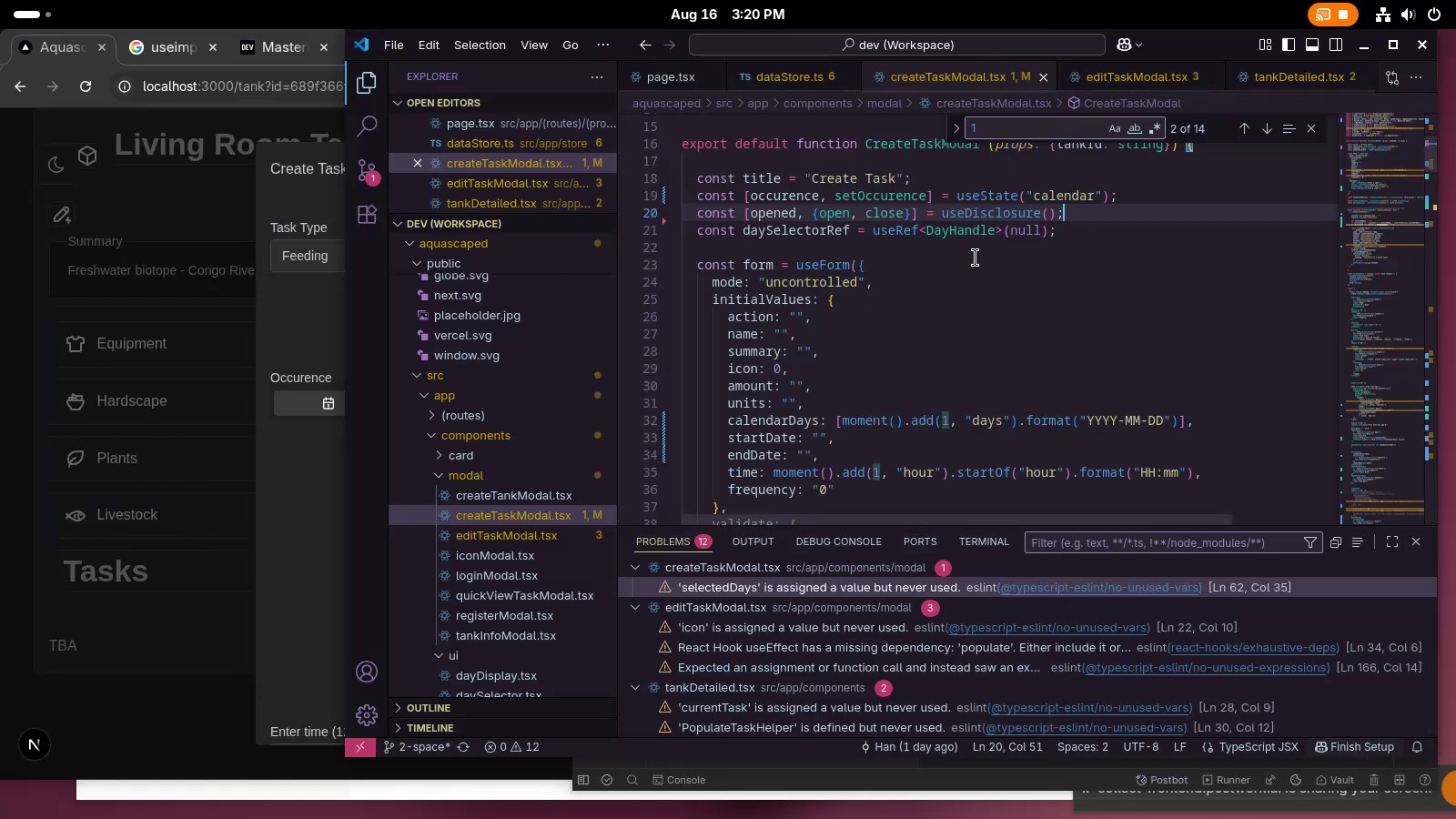 
left_click([975, 258])
 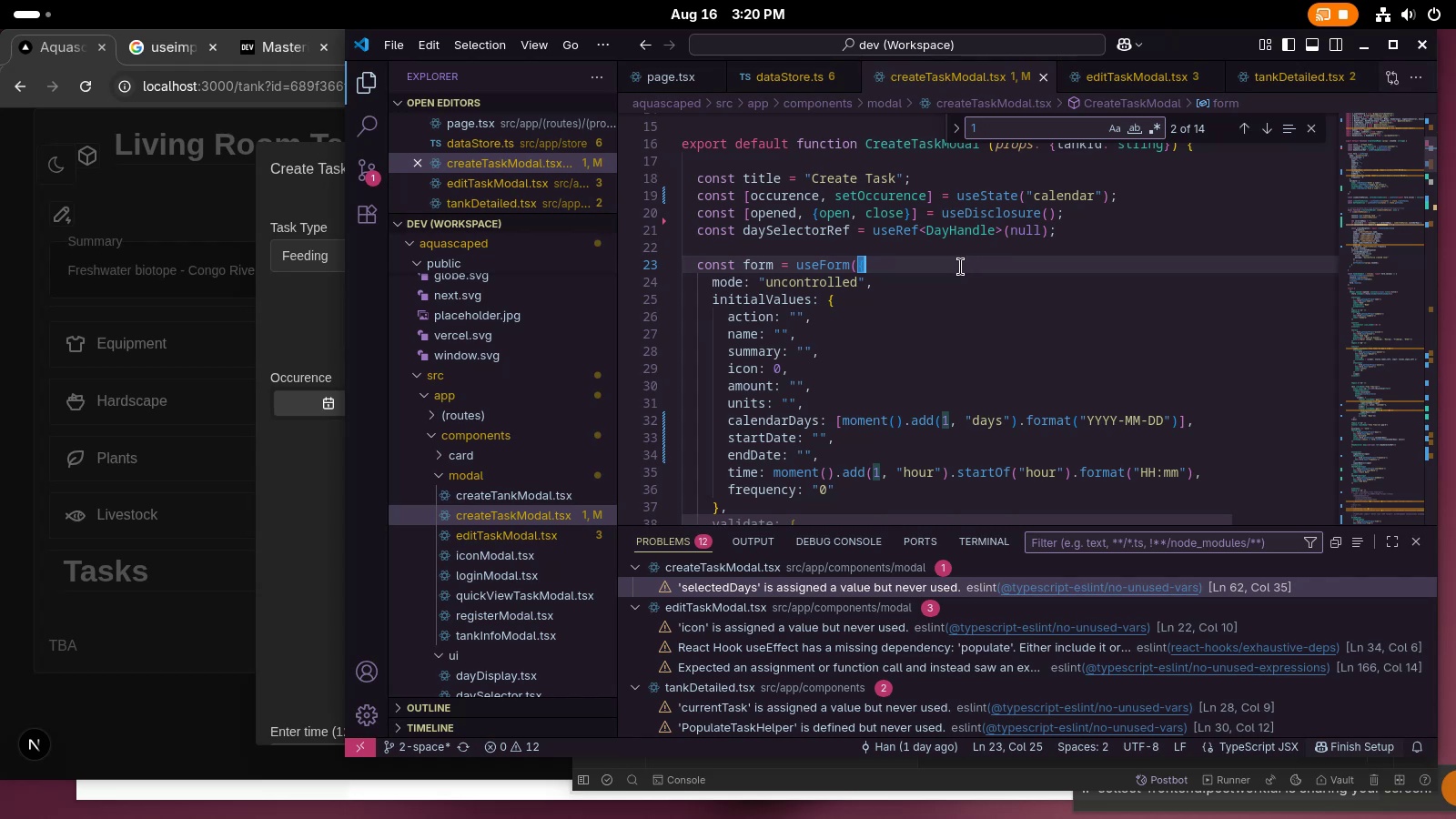 
wait(23.51)
 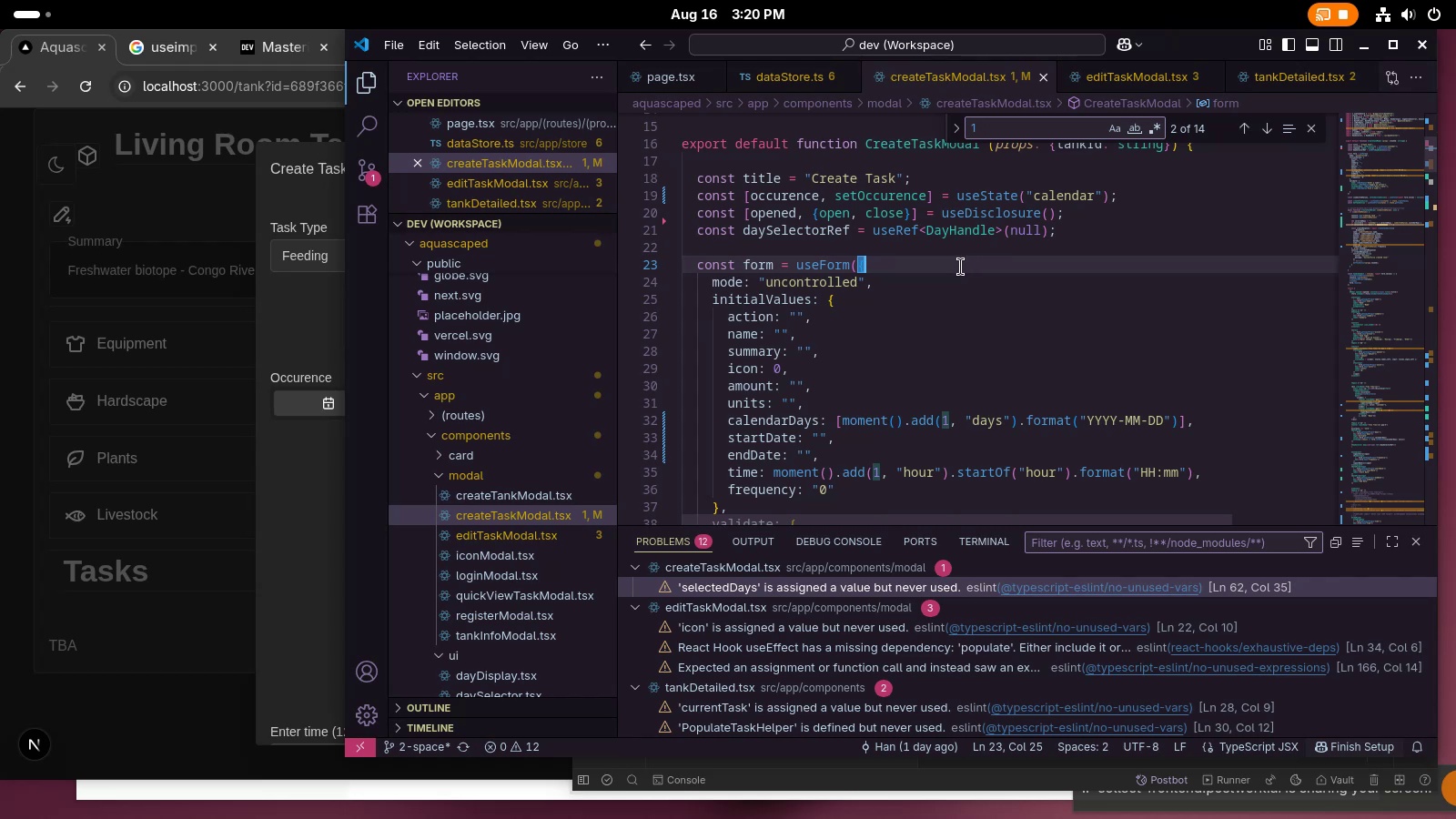 
scroll: coordinate [961, 279], scroll_direction: down, amount: 14.0
 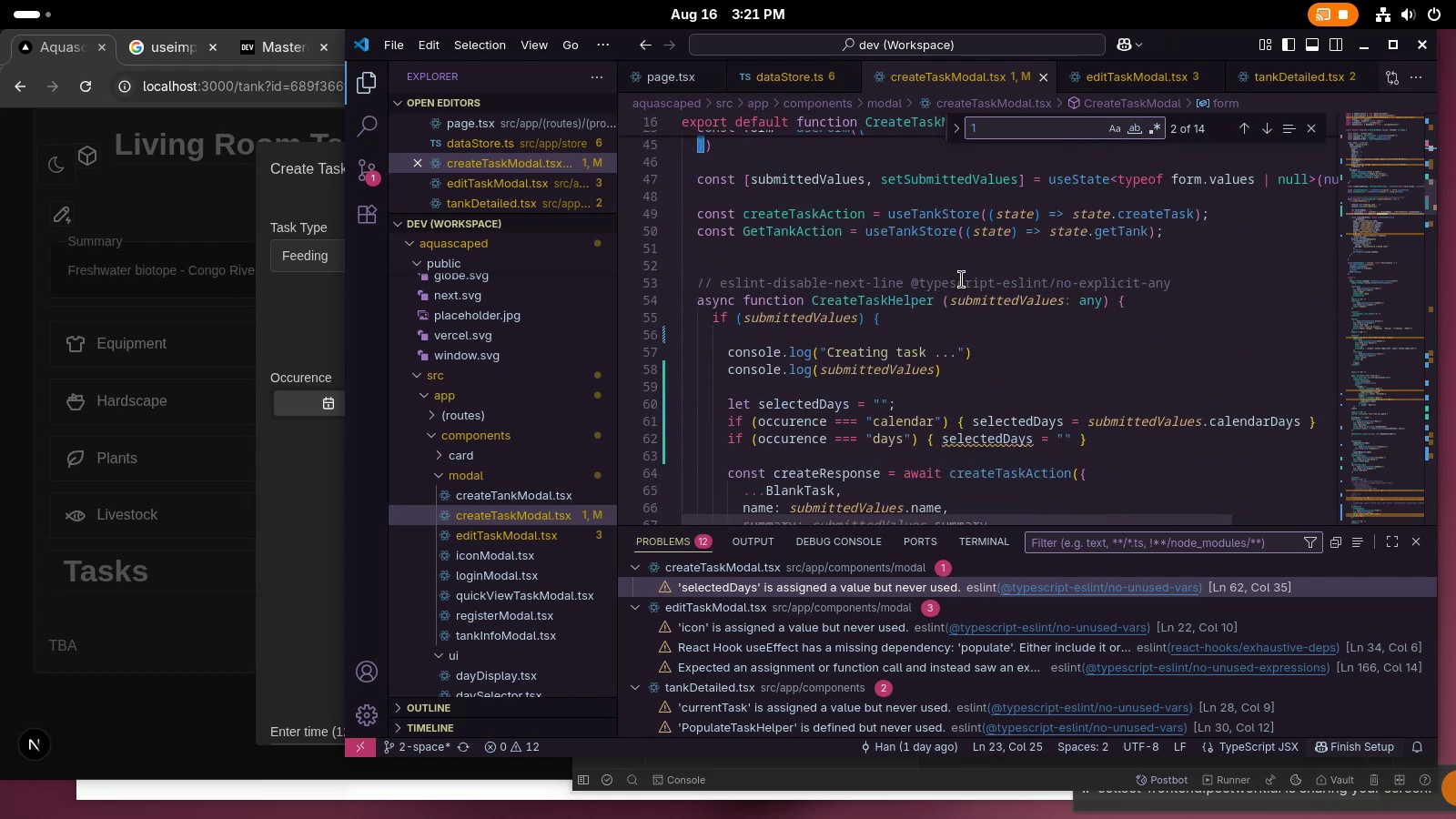 
scroll: coordinate [961, 279], scroll_direction: up, amount: 6.0
 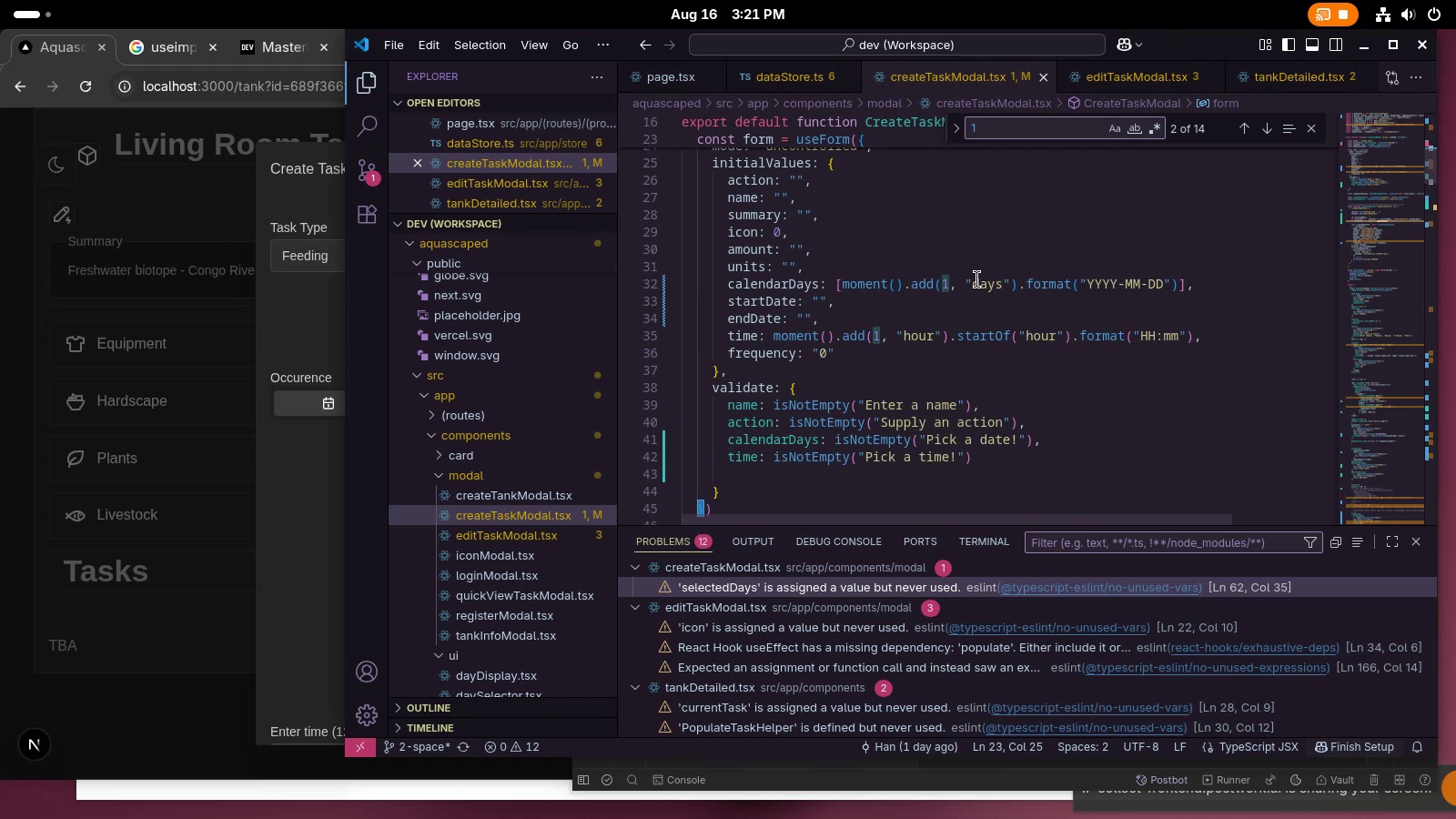 
left_click([1241, 292])
 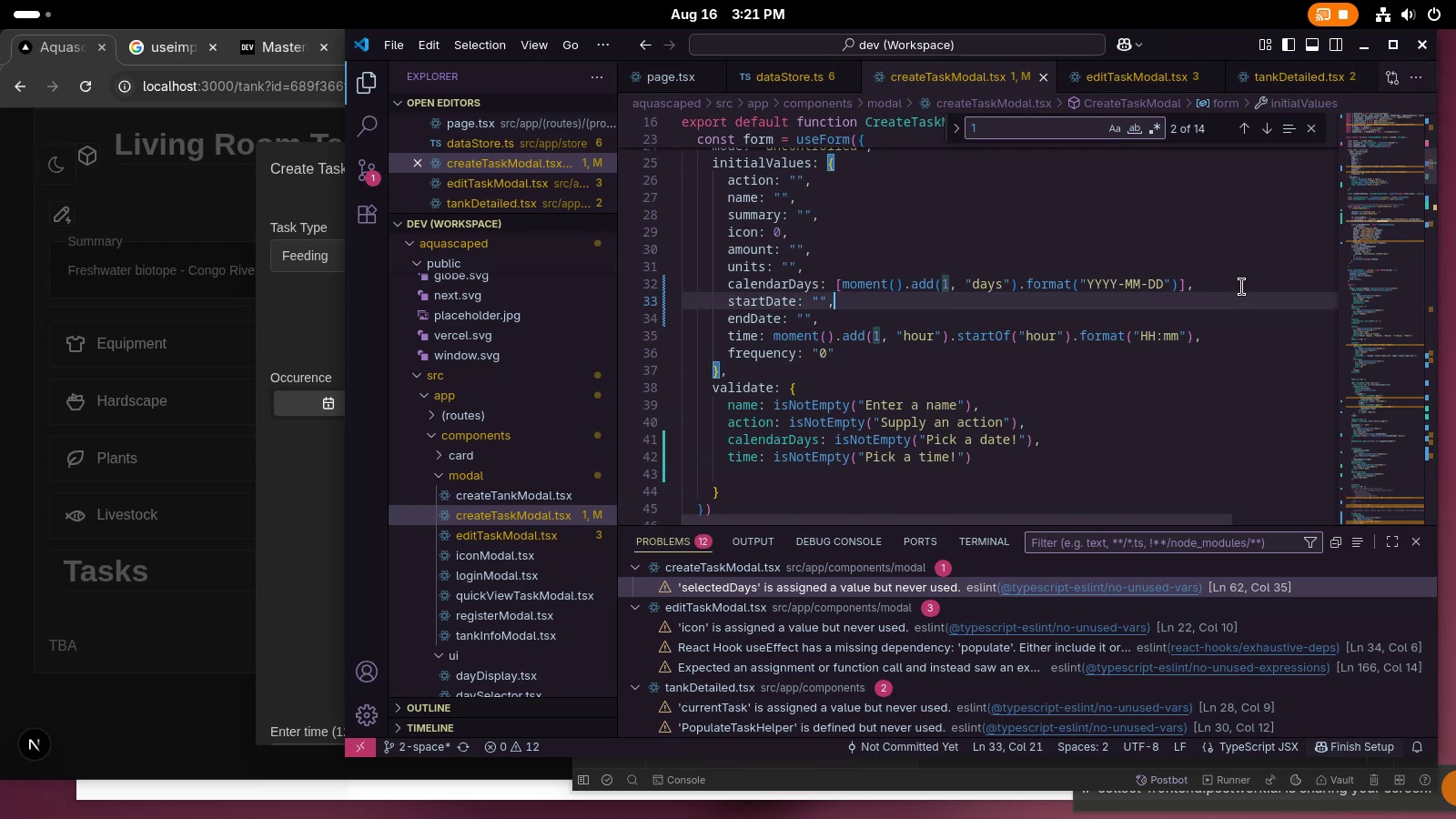 
left_click([1241, 287])
 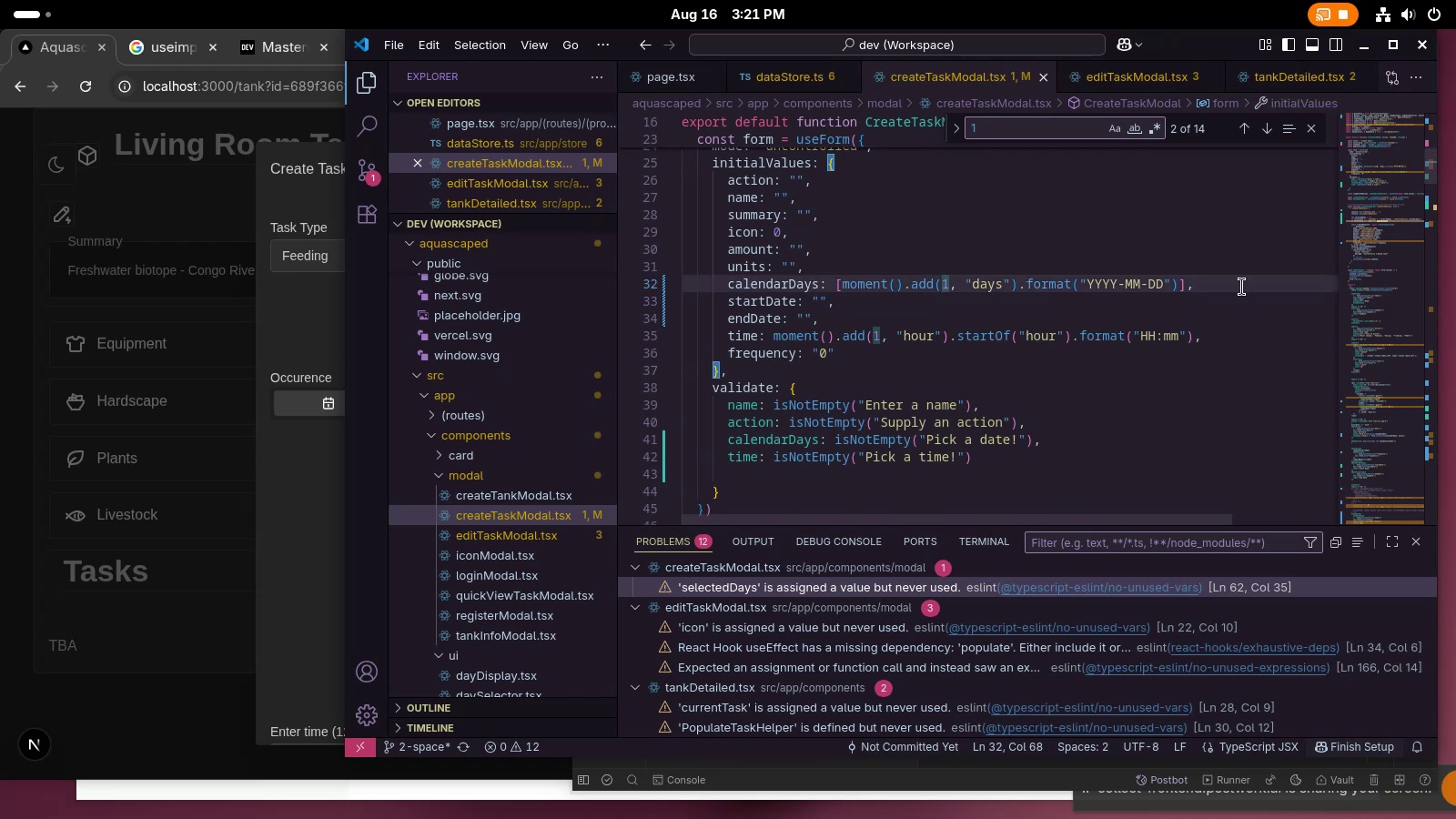 
scroll: coordinate [1216, 308], scroll_direction: down, amount: 17.0
 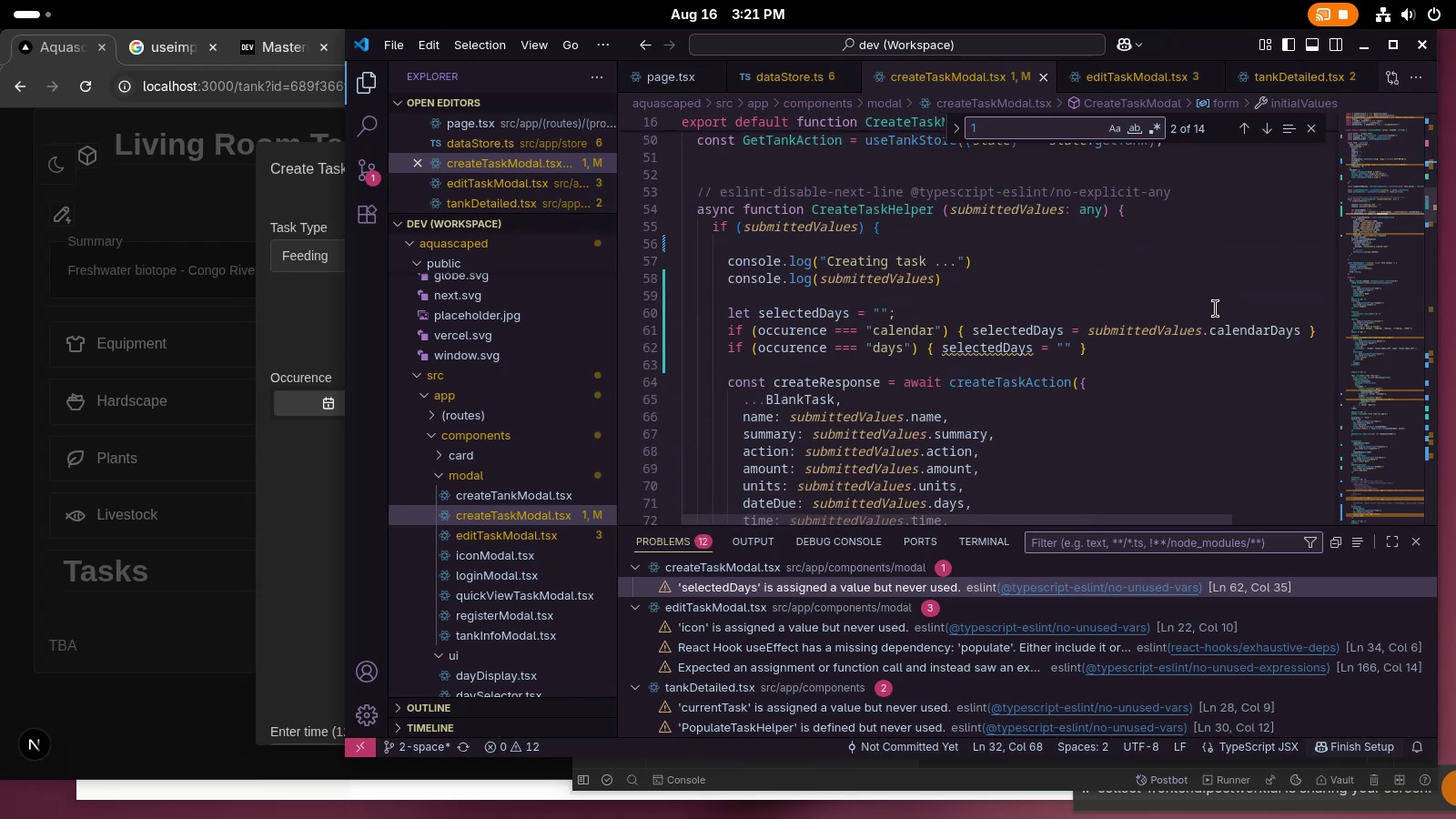 
scroll: coordinate [1215, 308], scroll_direction: up, amount: 12.0
 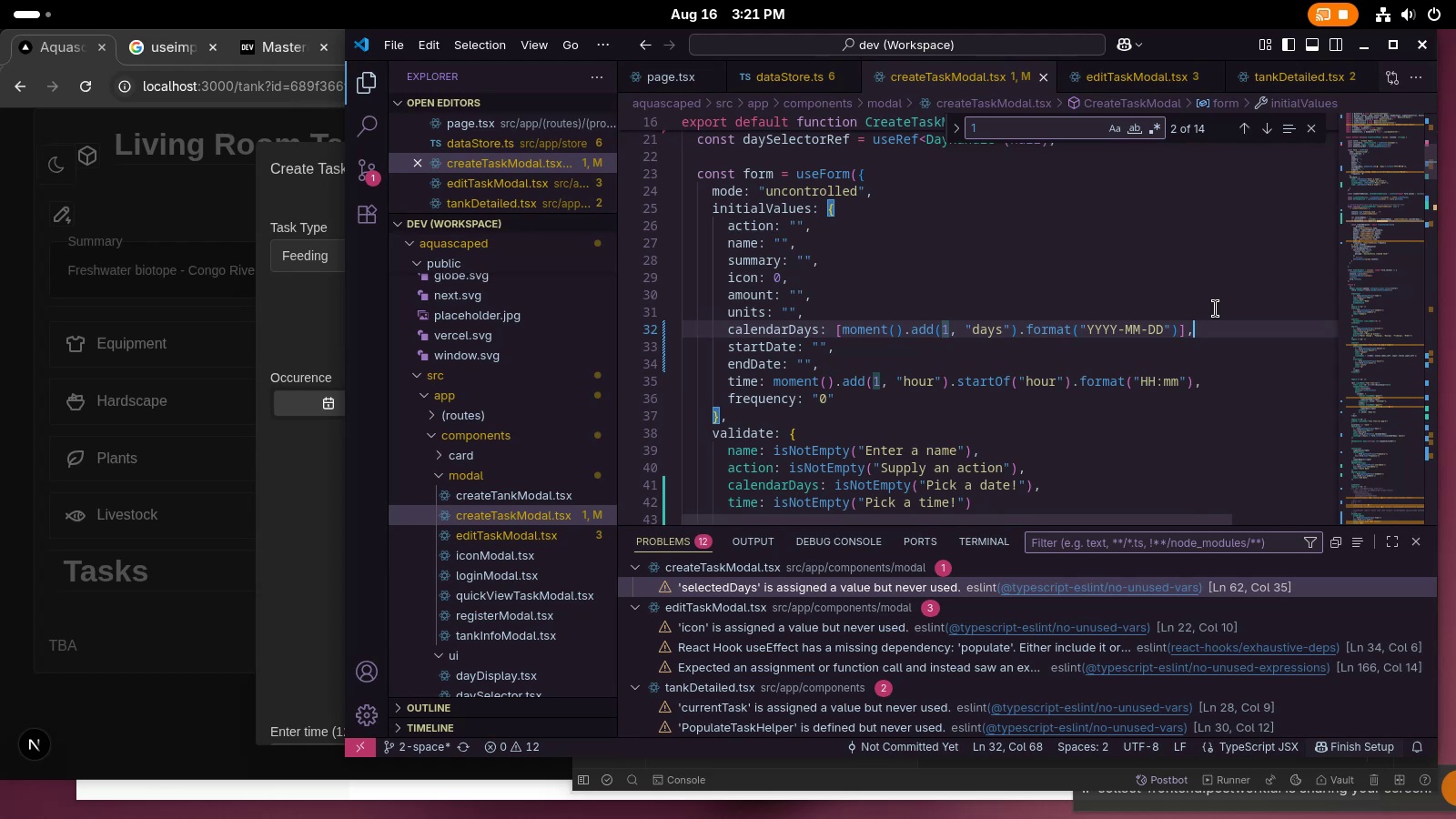 
key(Enter)
 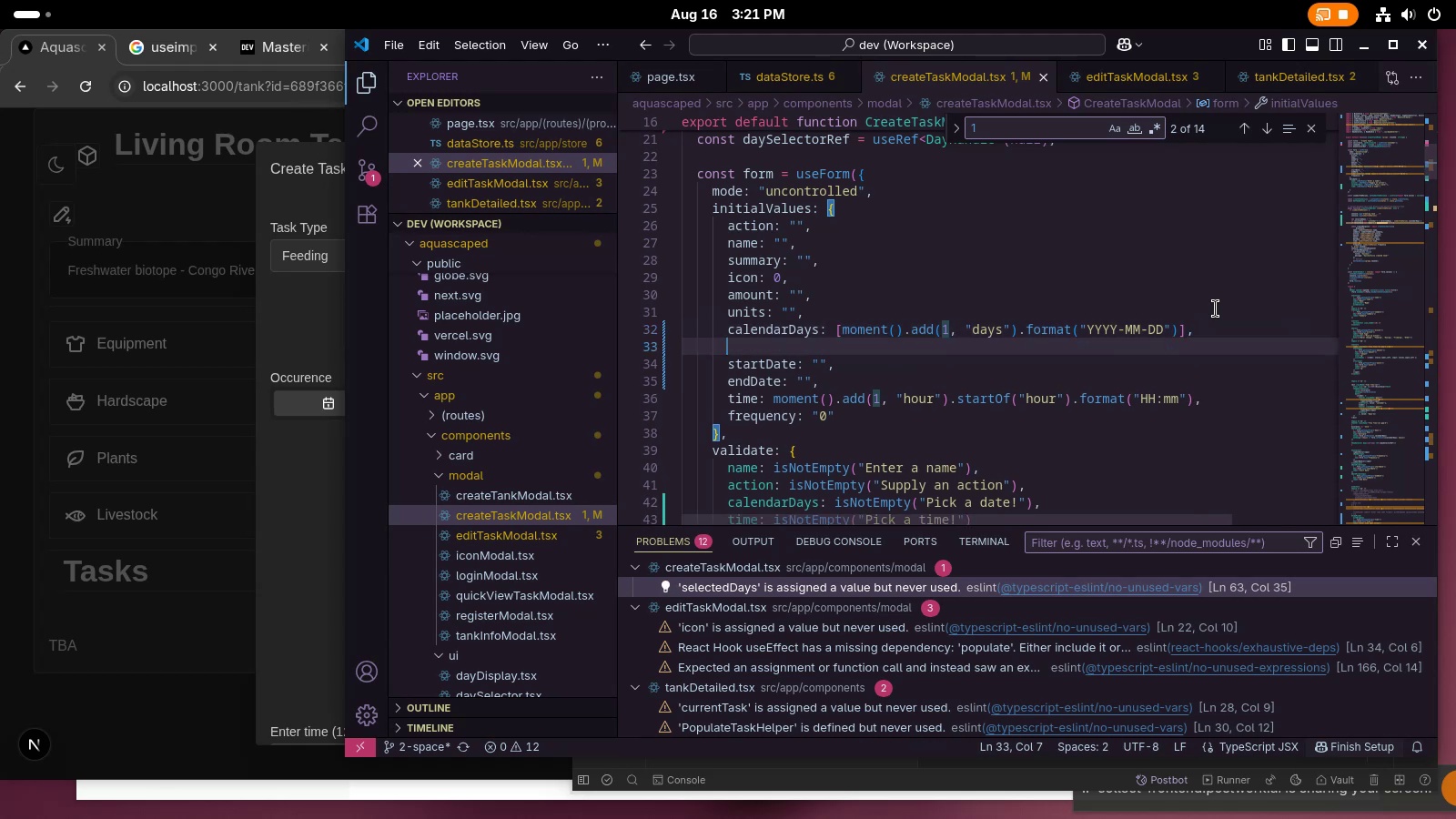 
key(Control+ControlLeft)
 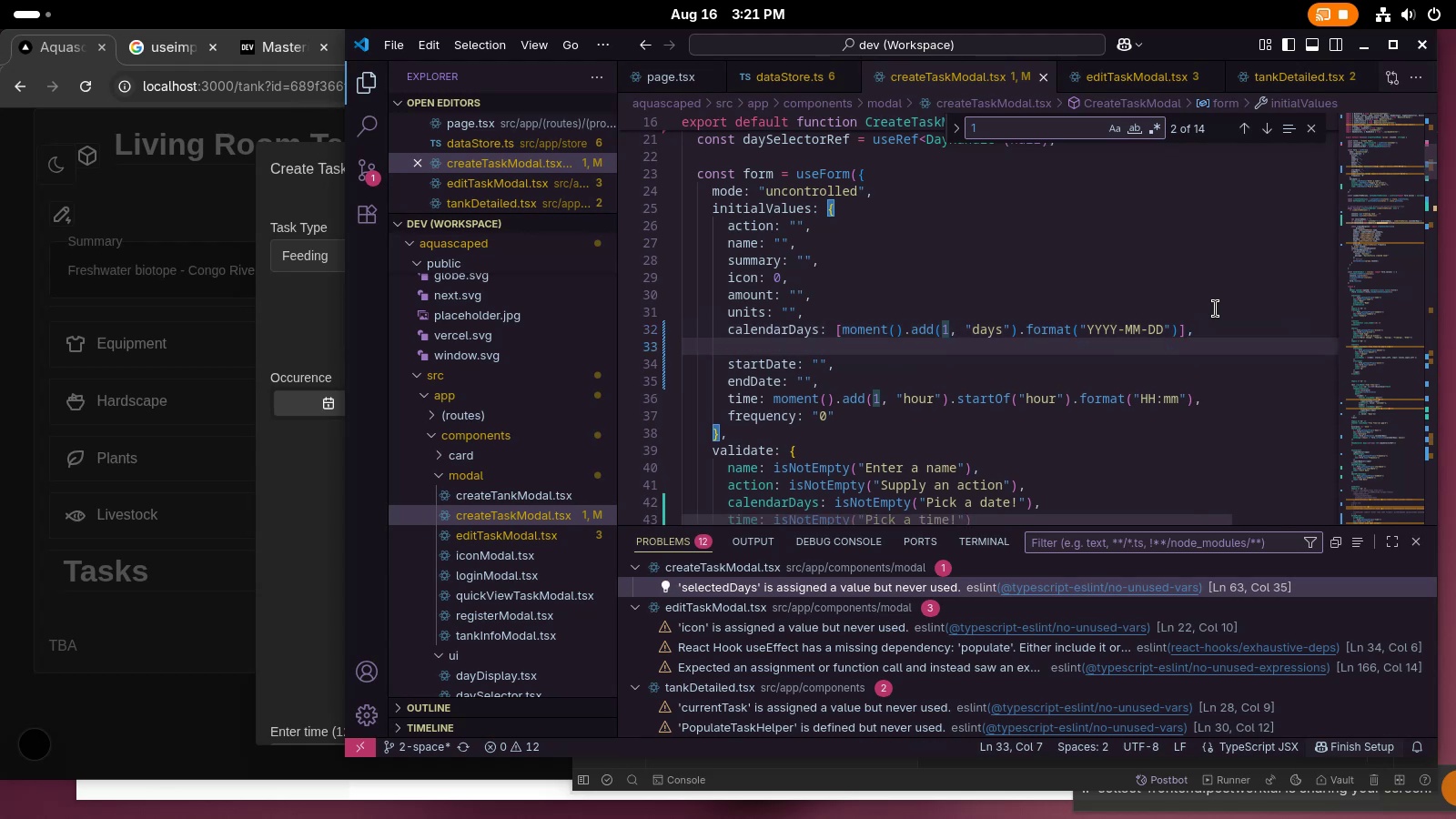 
key(Control+Z)
 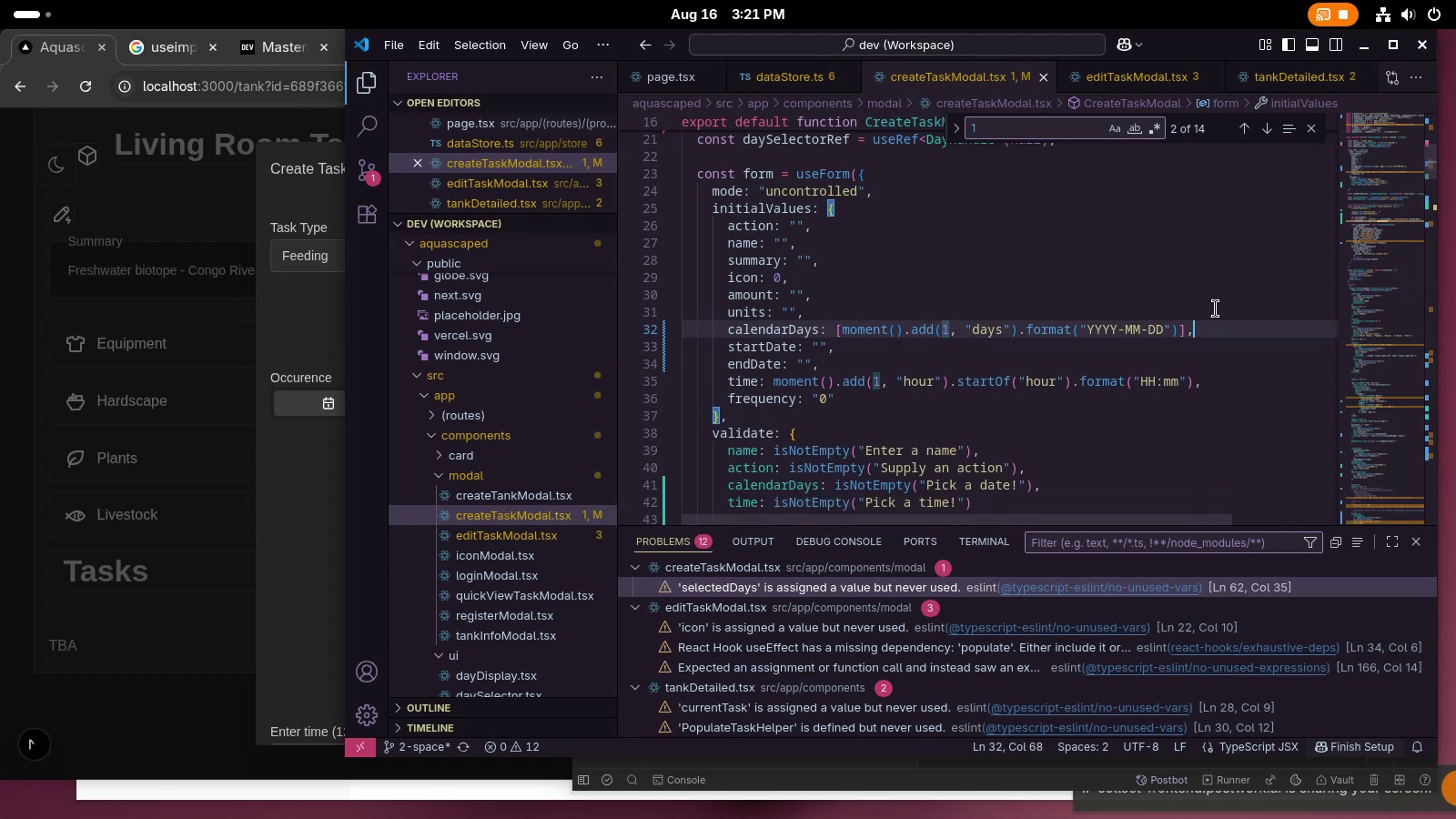 
scroll: coordinate [1234, 232], scroll_direction: up, amount: 5.0
 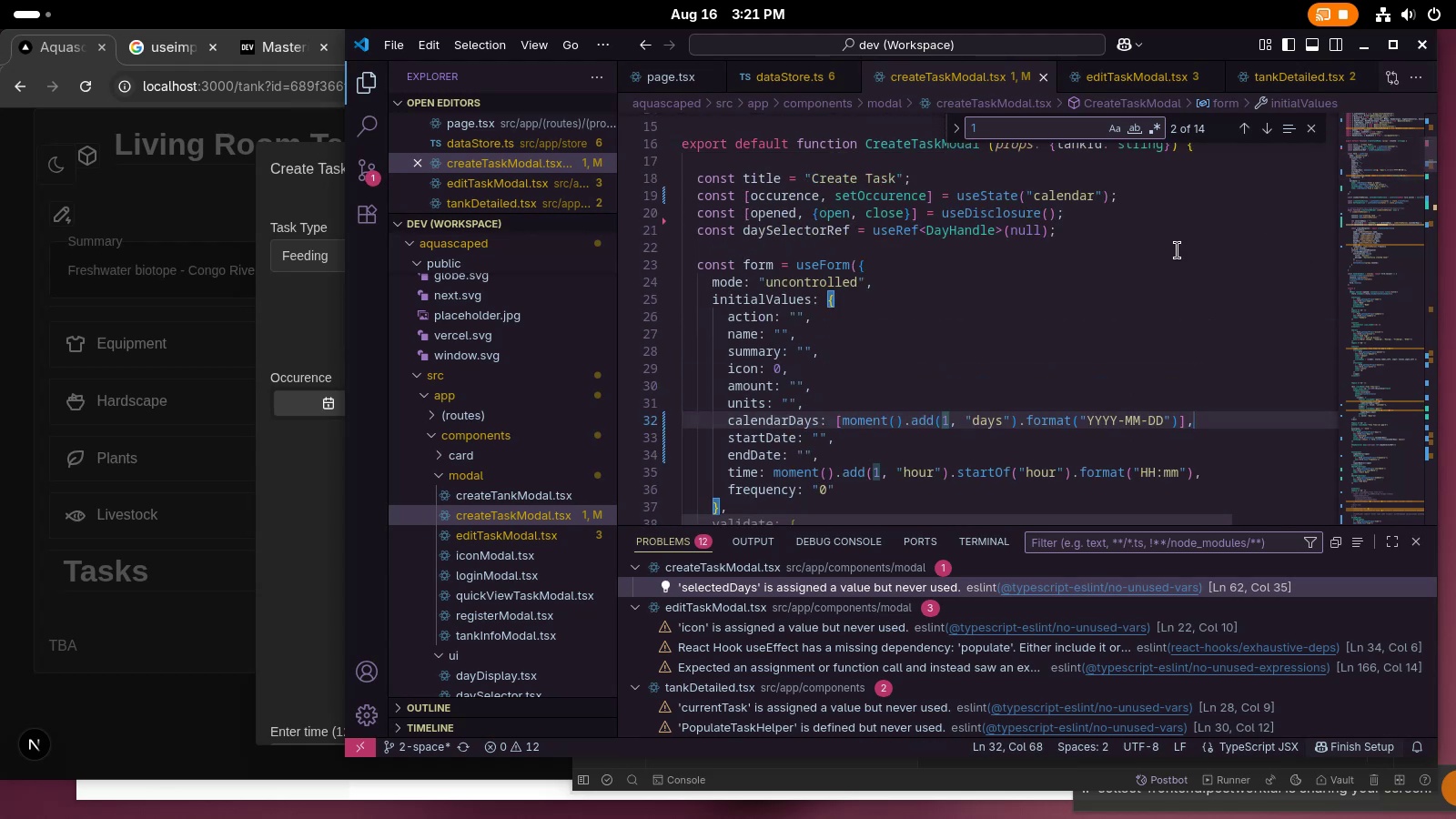 
left_click_drag(start_coordinate=[1374, 162], to_coordinate=[1363, 208])
 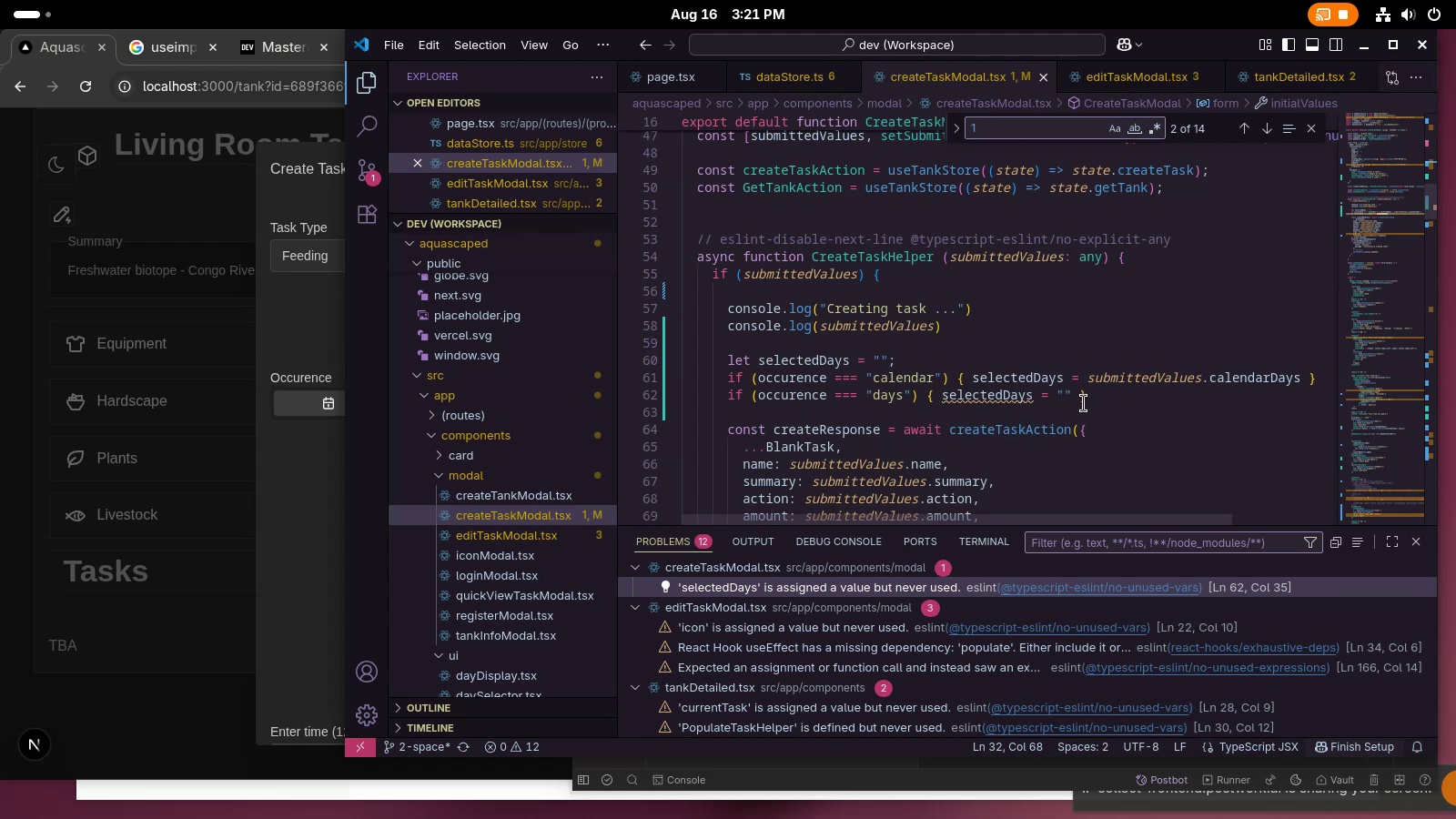 
left_click([1076, 399])
 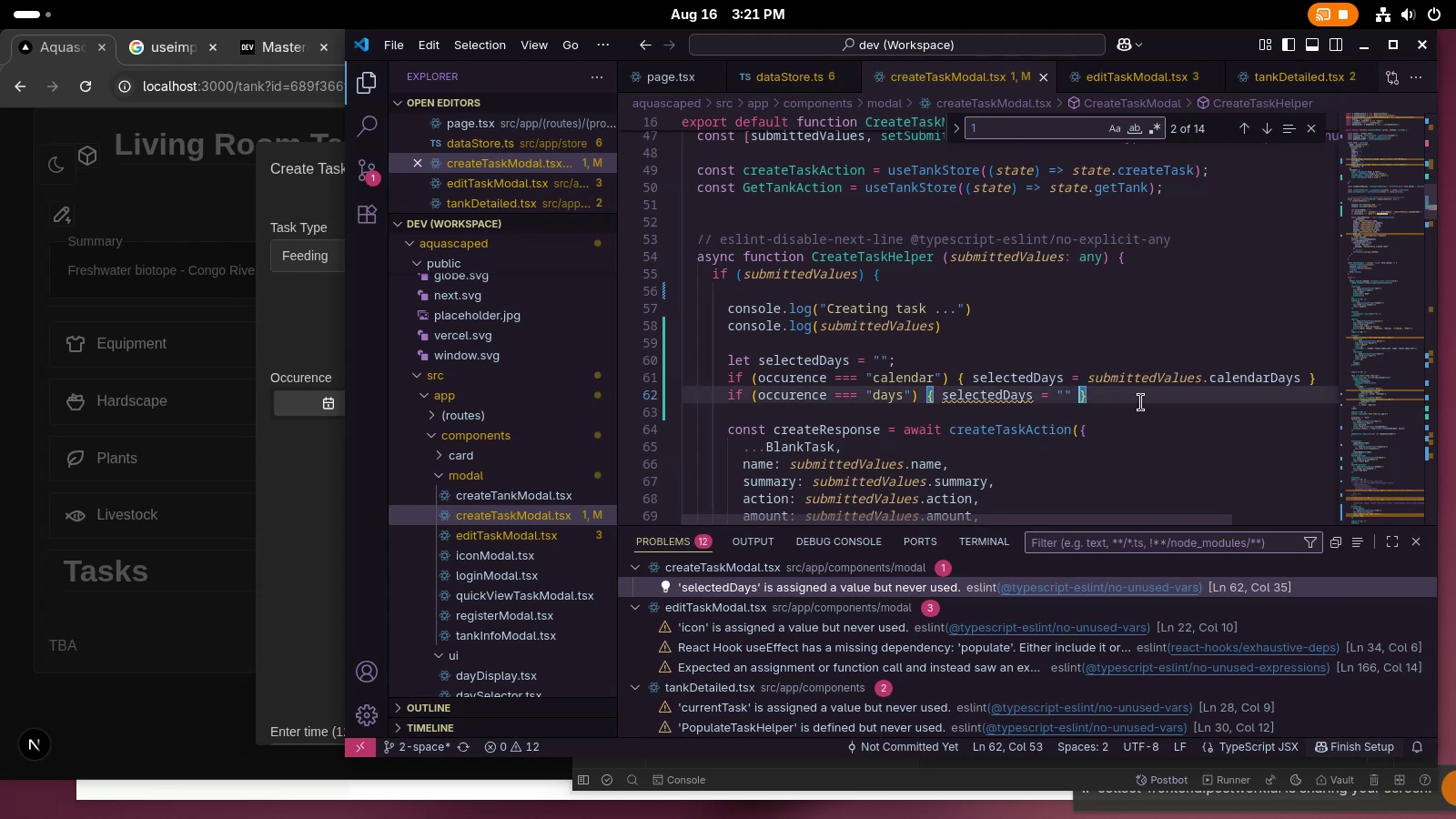 
key(Alt+AltRight)
 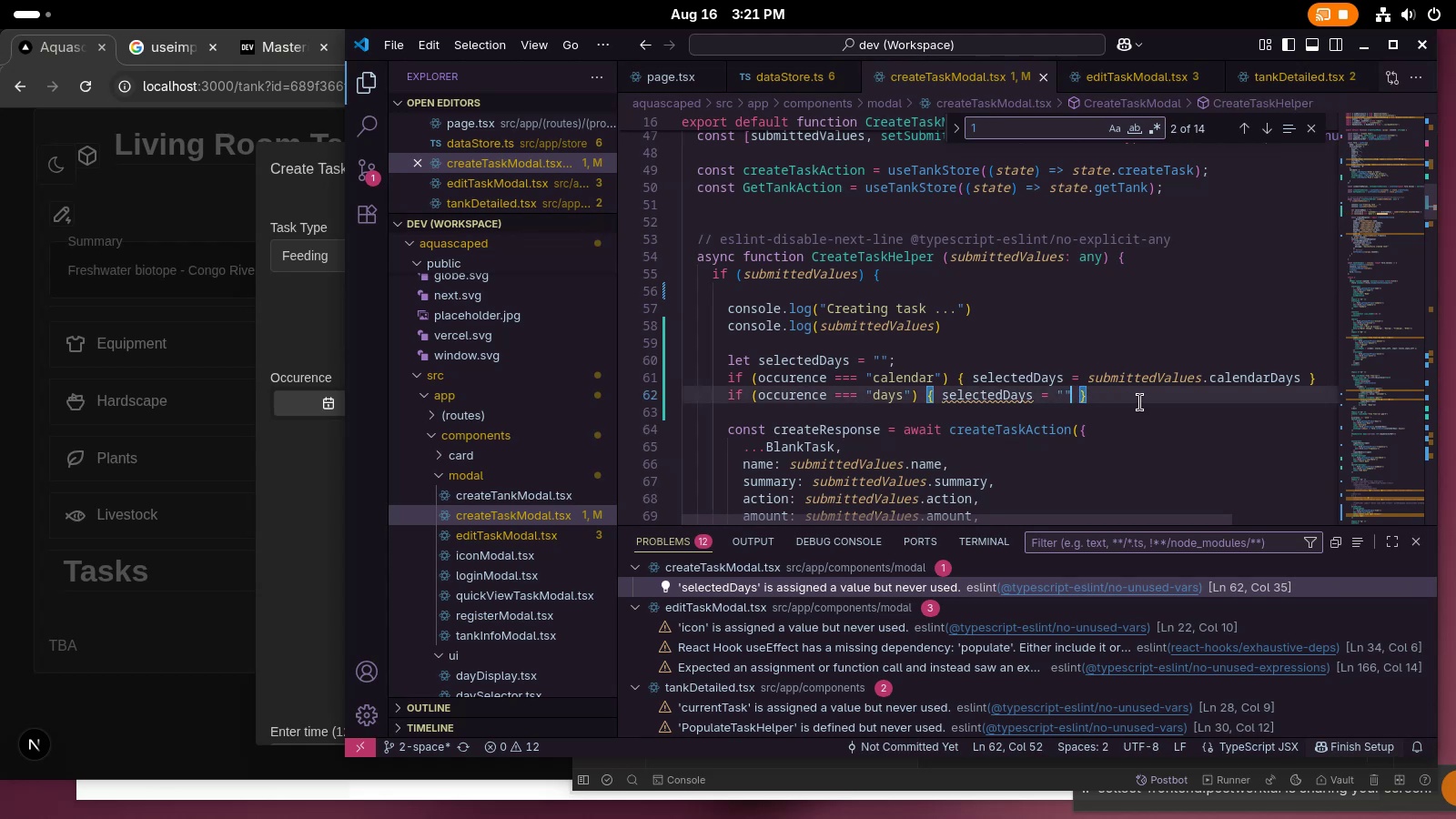 
key(Backspace)
key(Backspace)
type(daySl)
 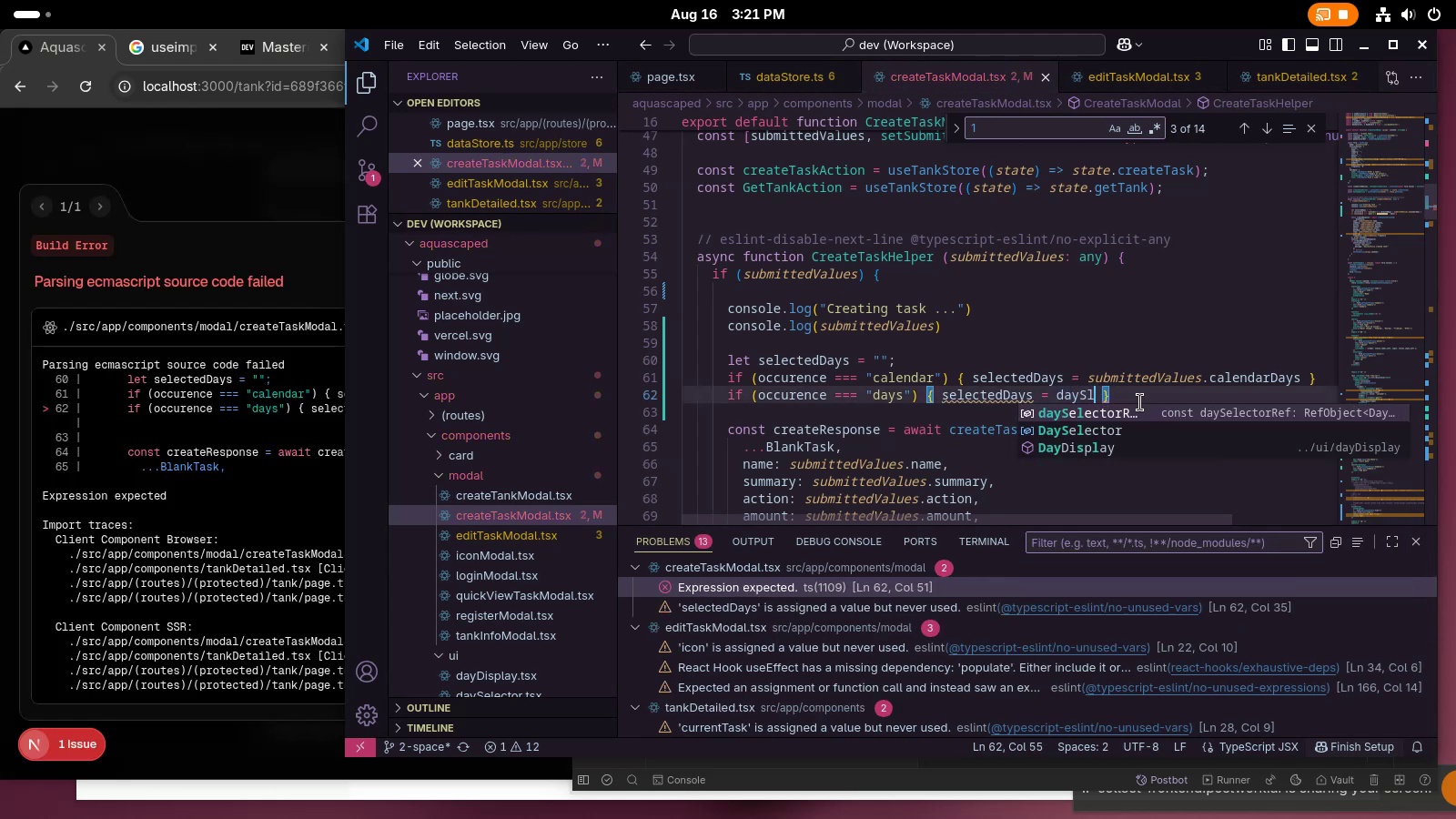 
key(Enter)
 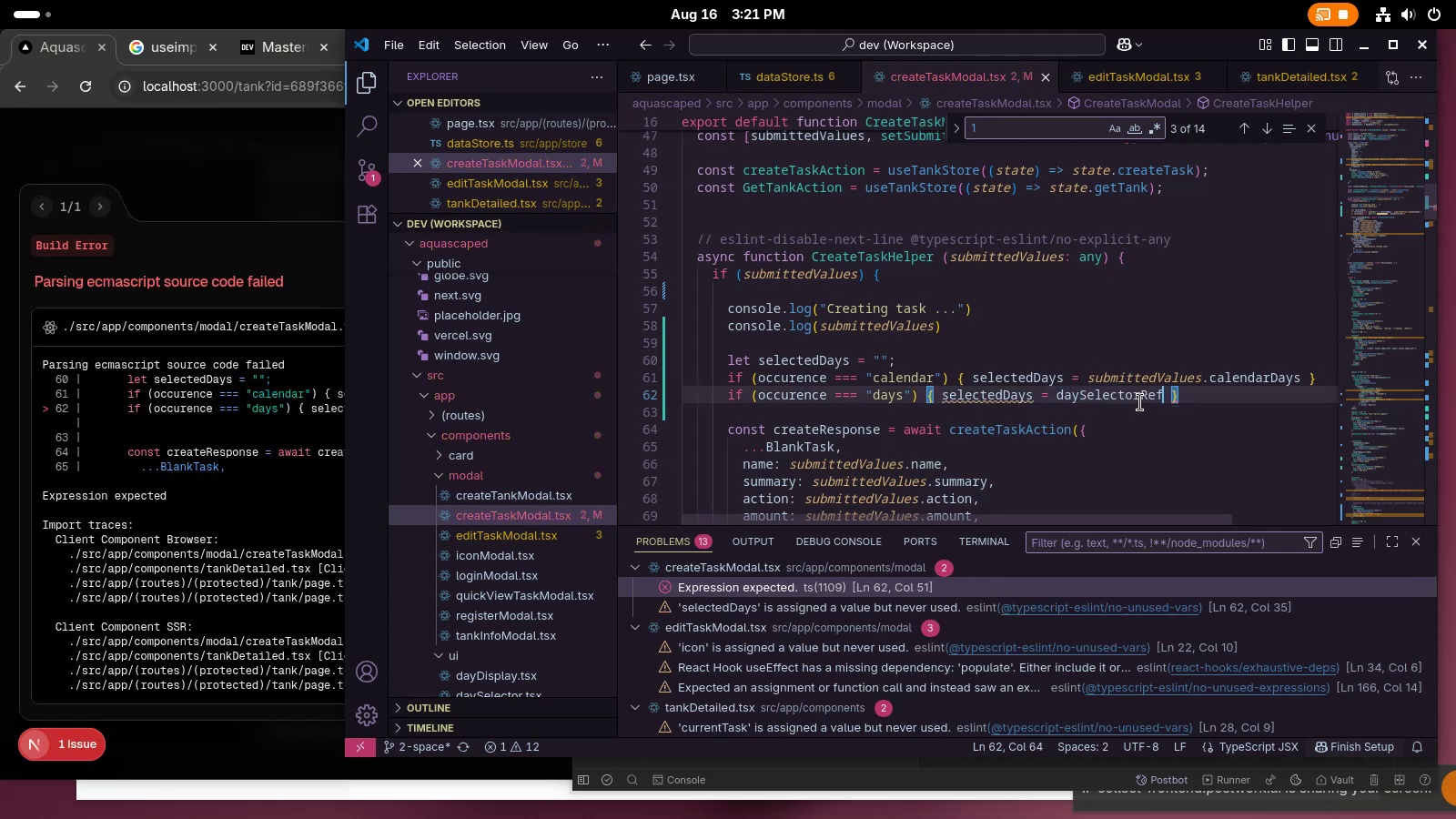 
type(.current.get)
 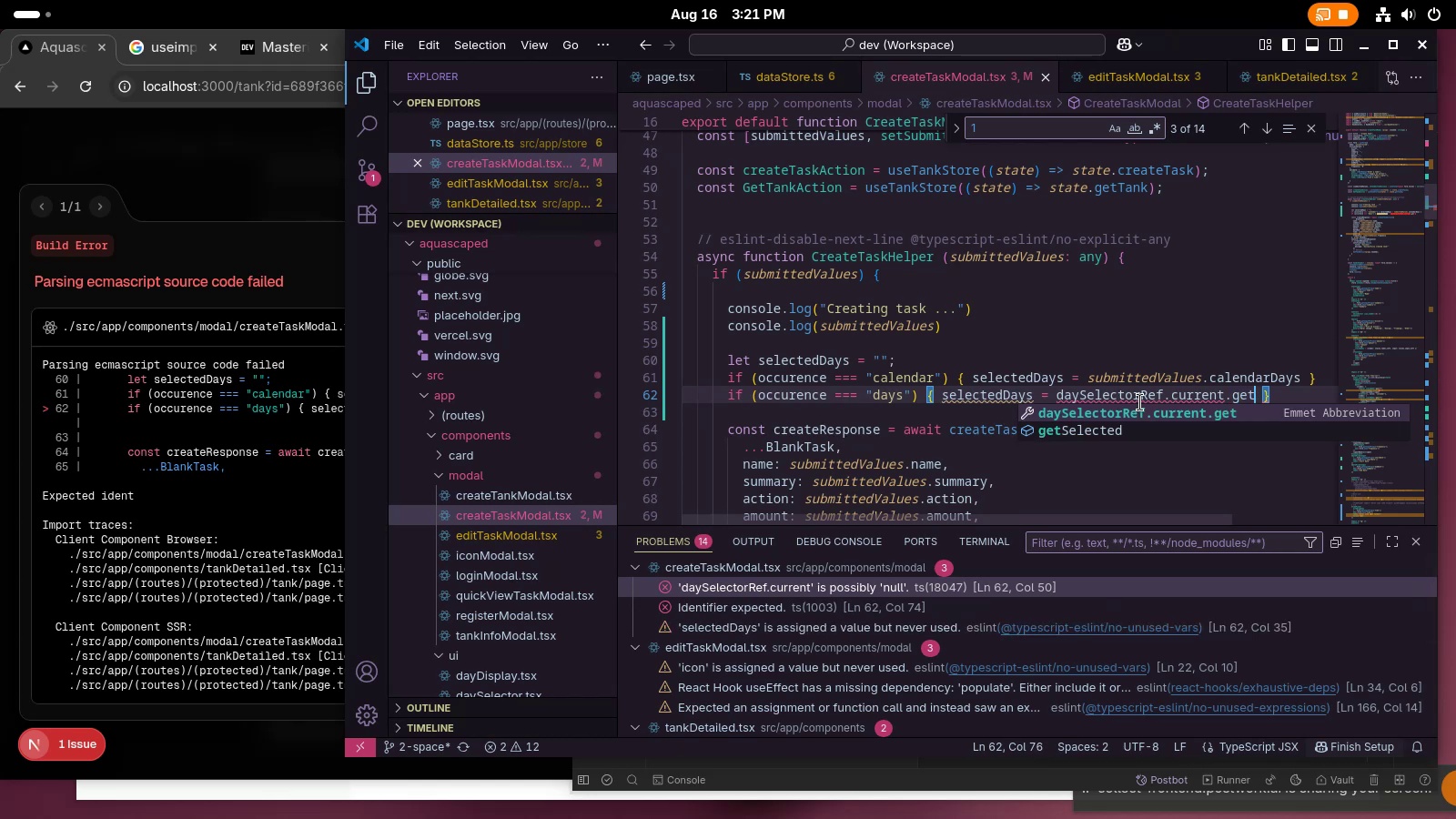 
key(Control+Backspace)
 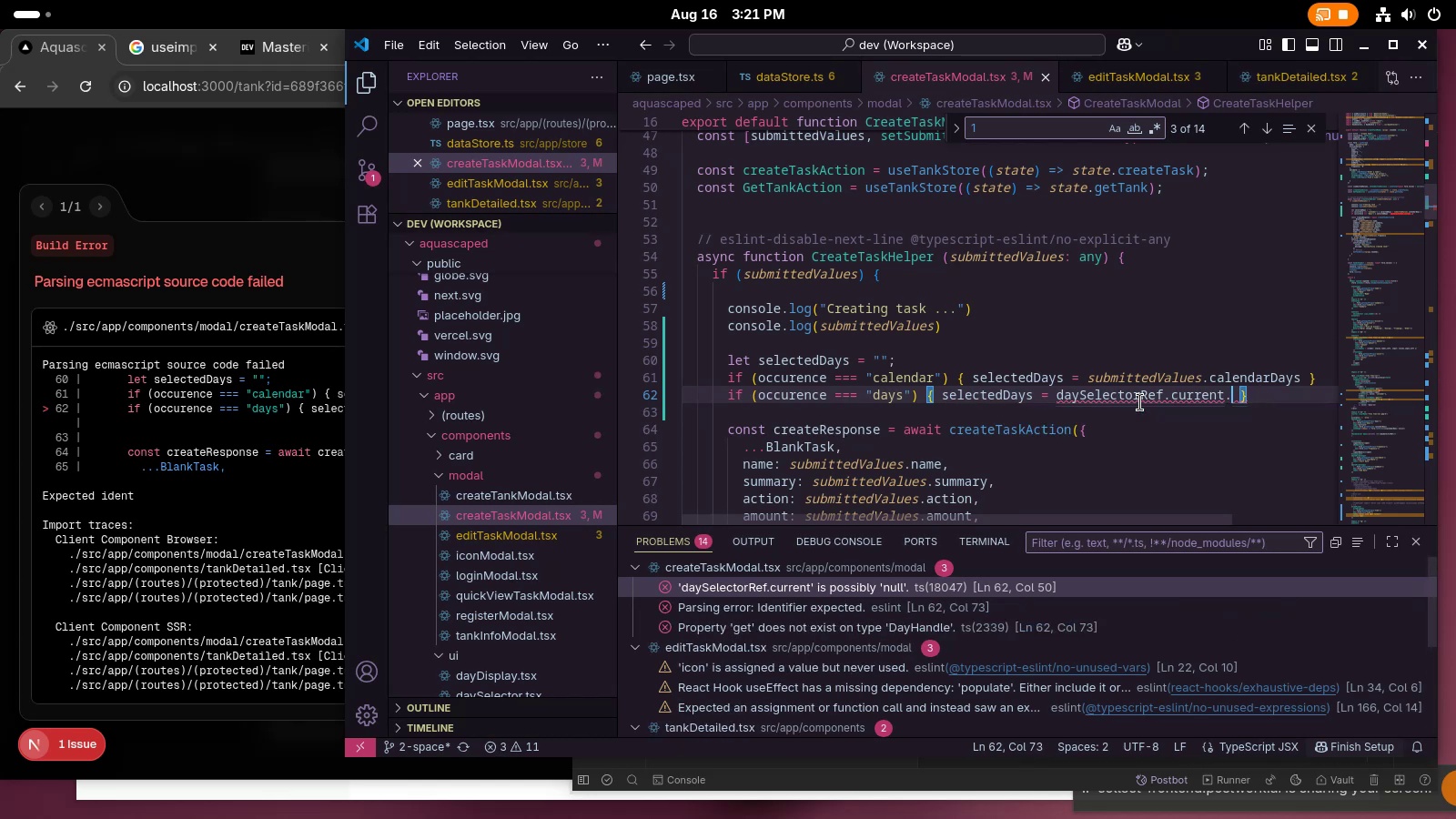 
key(Backspace)
 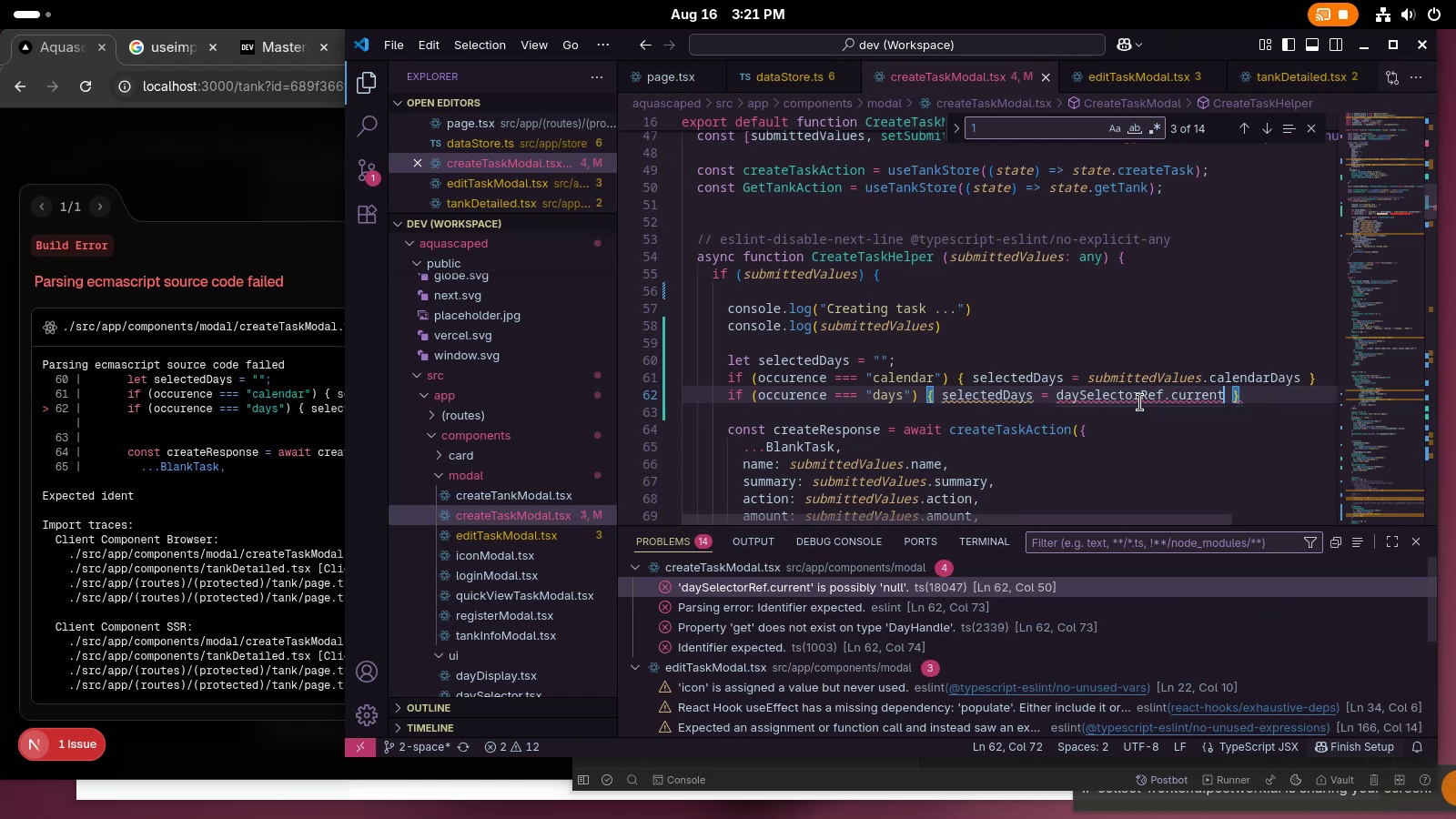 
key(Period)
 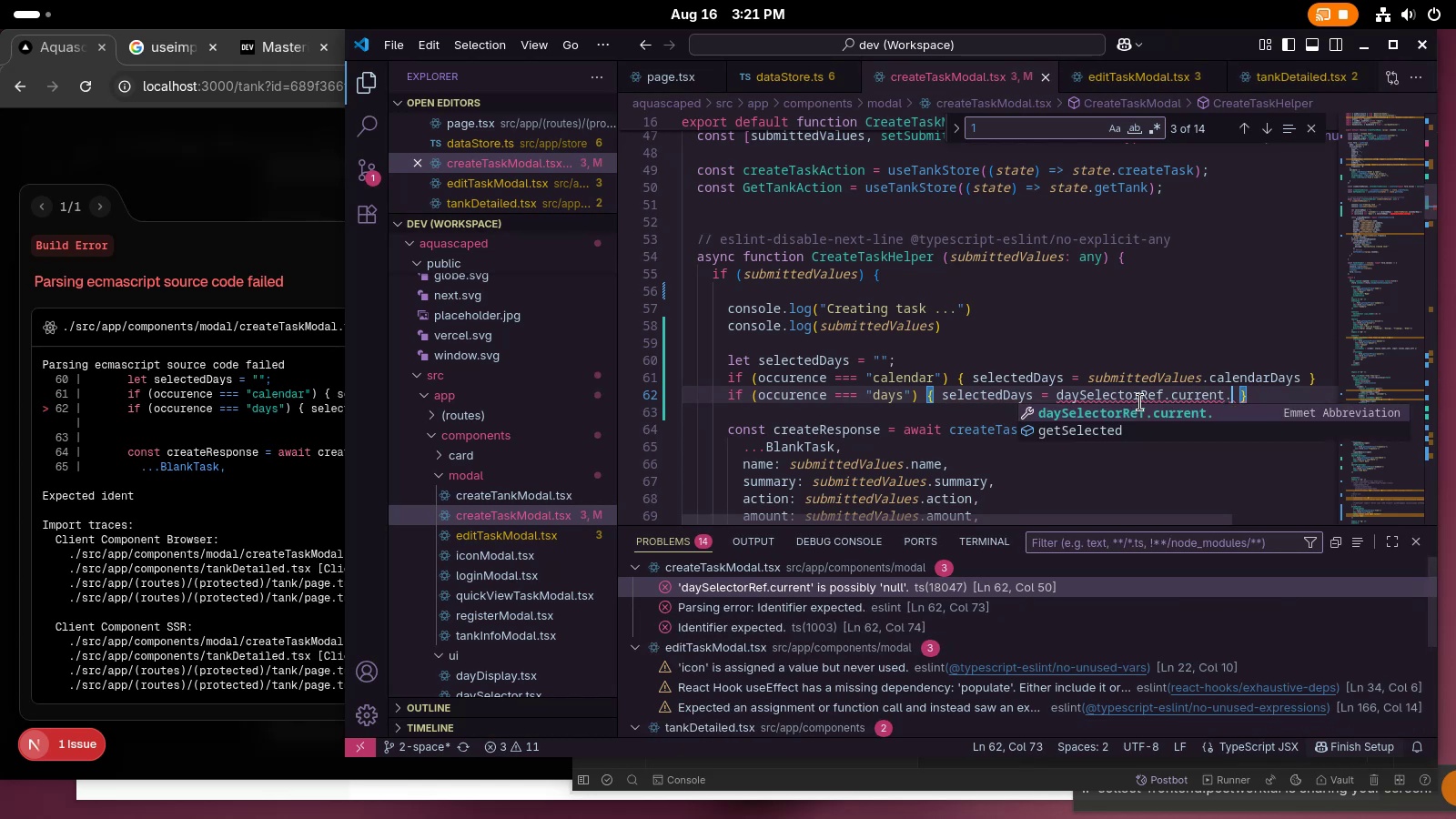 
hold_key(key=ControlLeft, duration=0.42)
 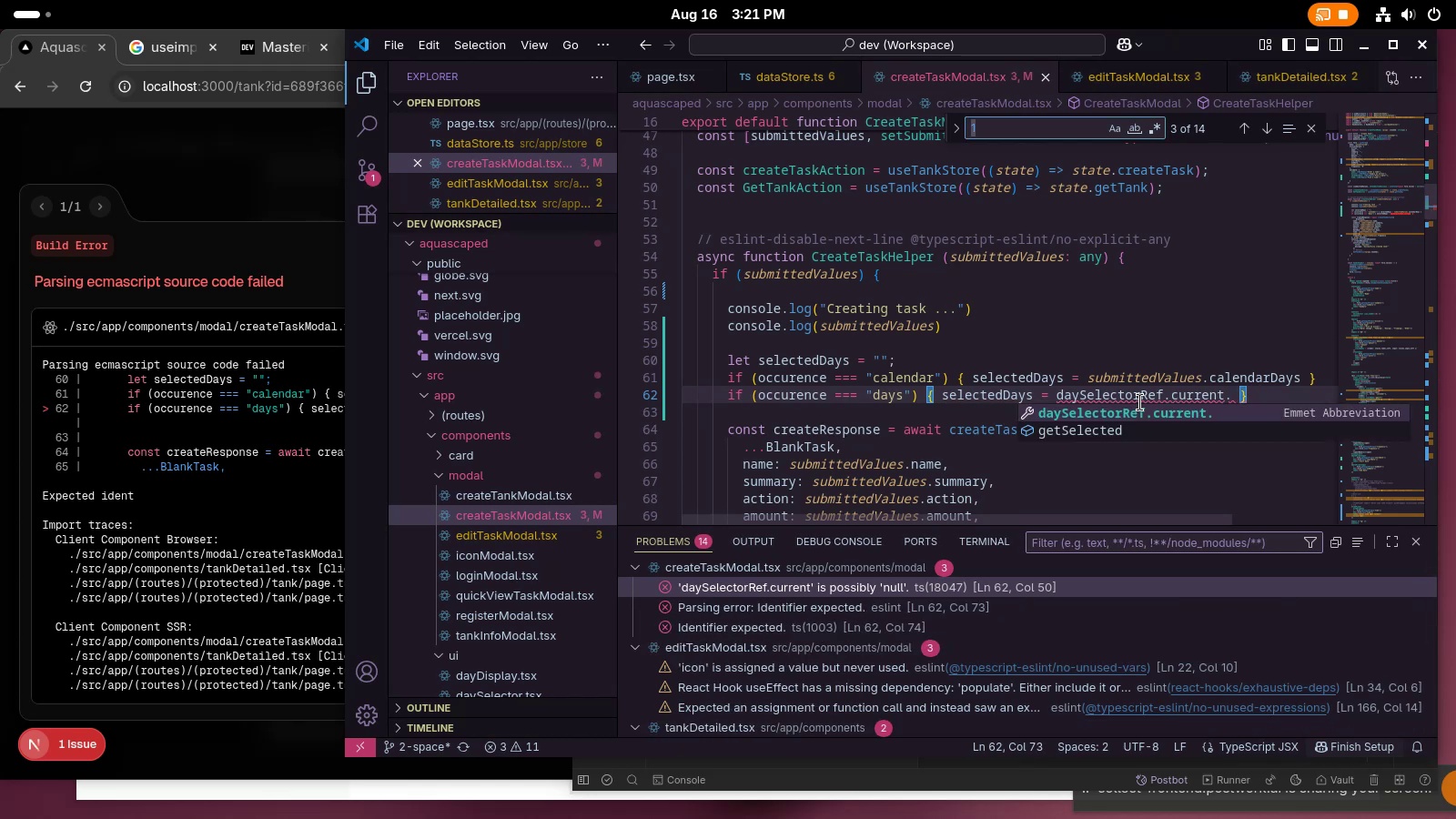 
hold_key(key=ShiftLeft, duration=0.38)
 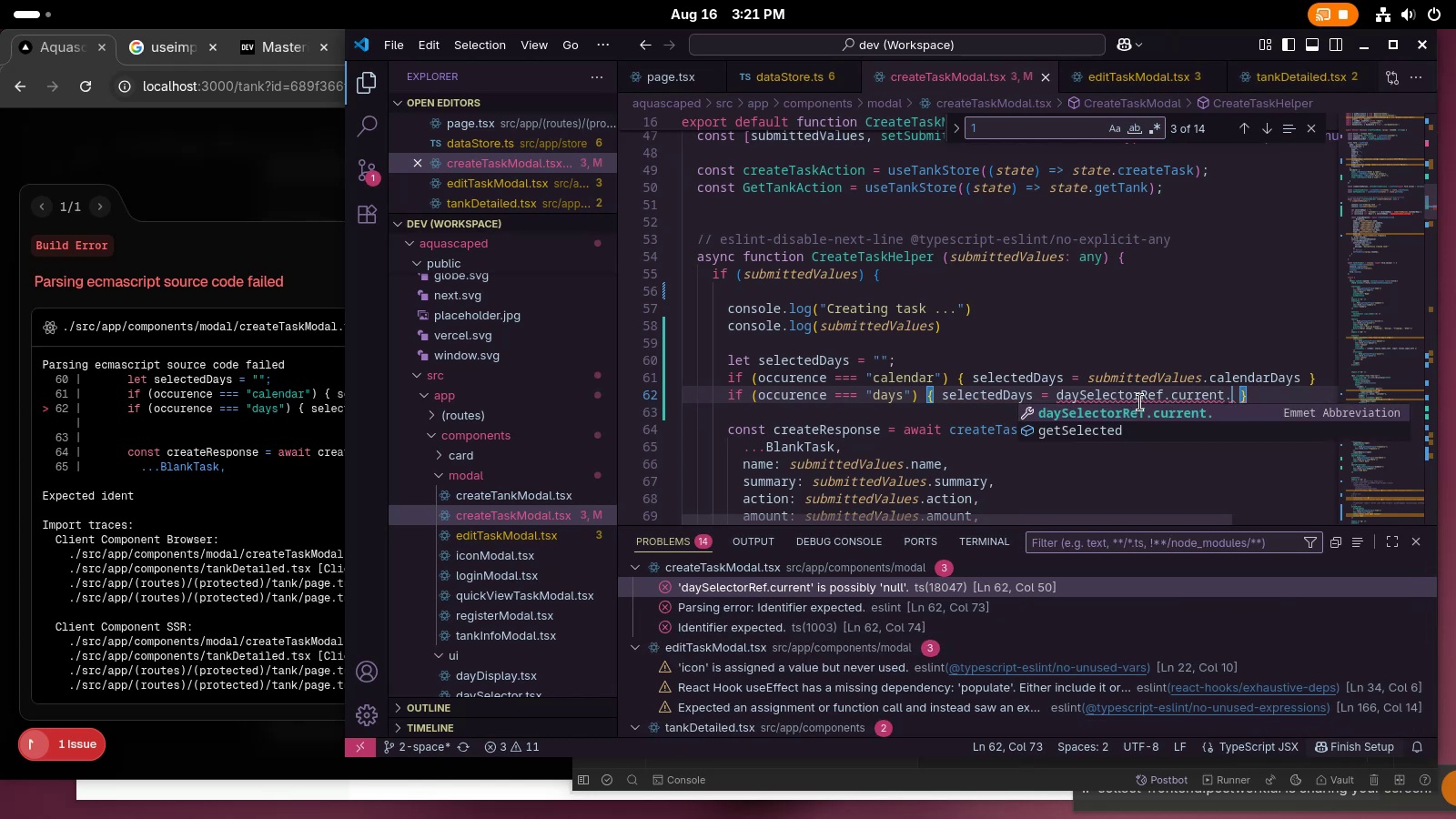 
key(Control+ControlLeft)
 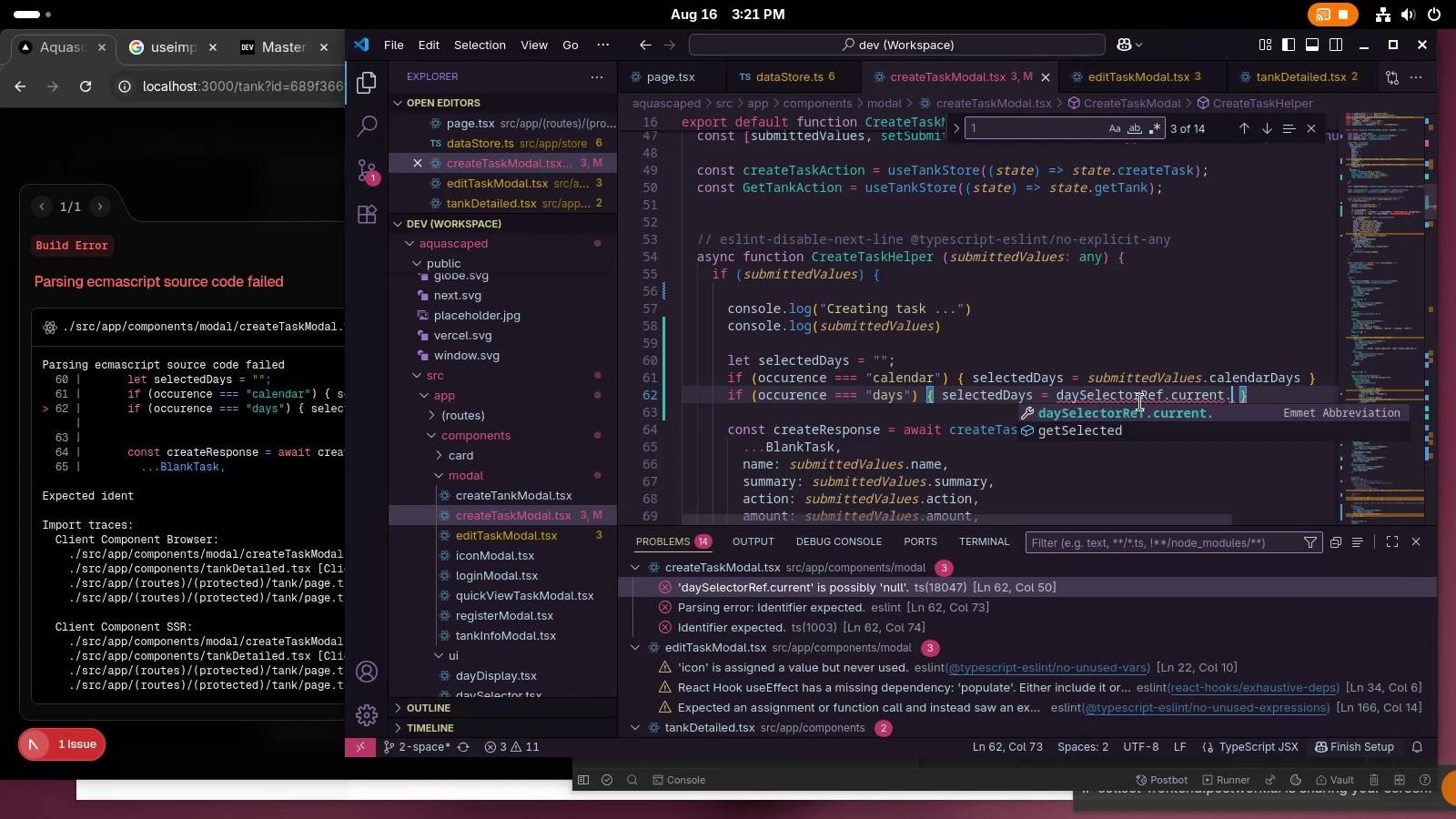 
key(Control+F)
 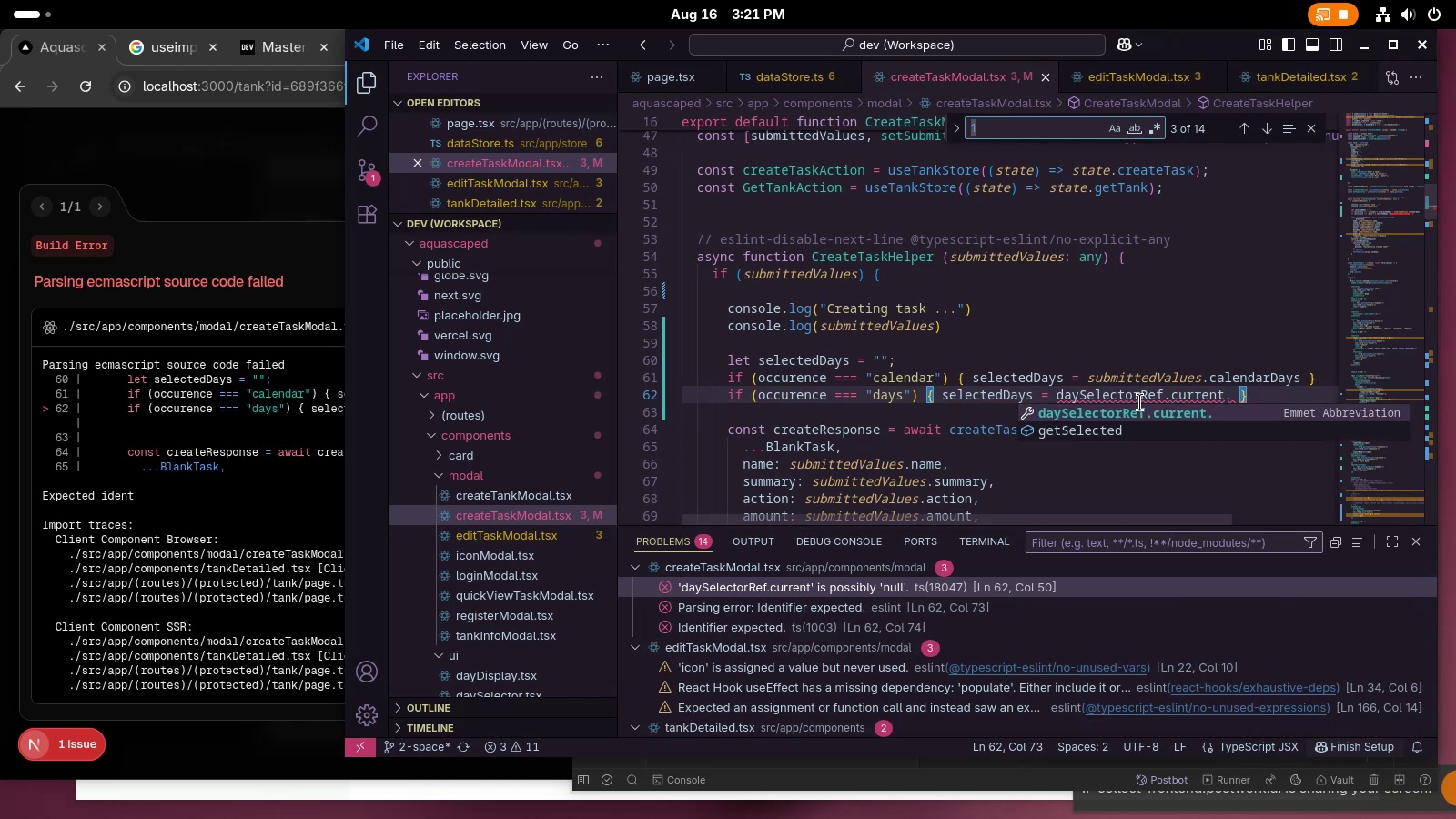 
type(daySelectorRef)
 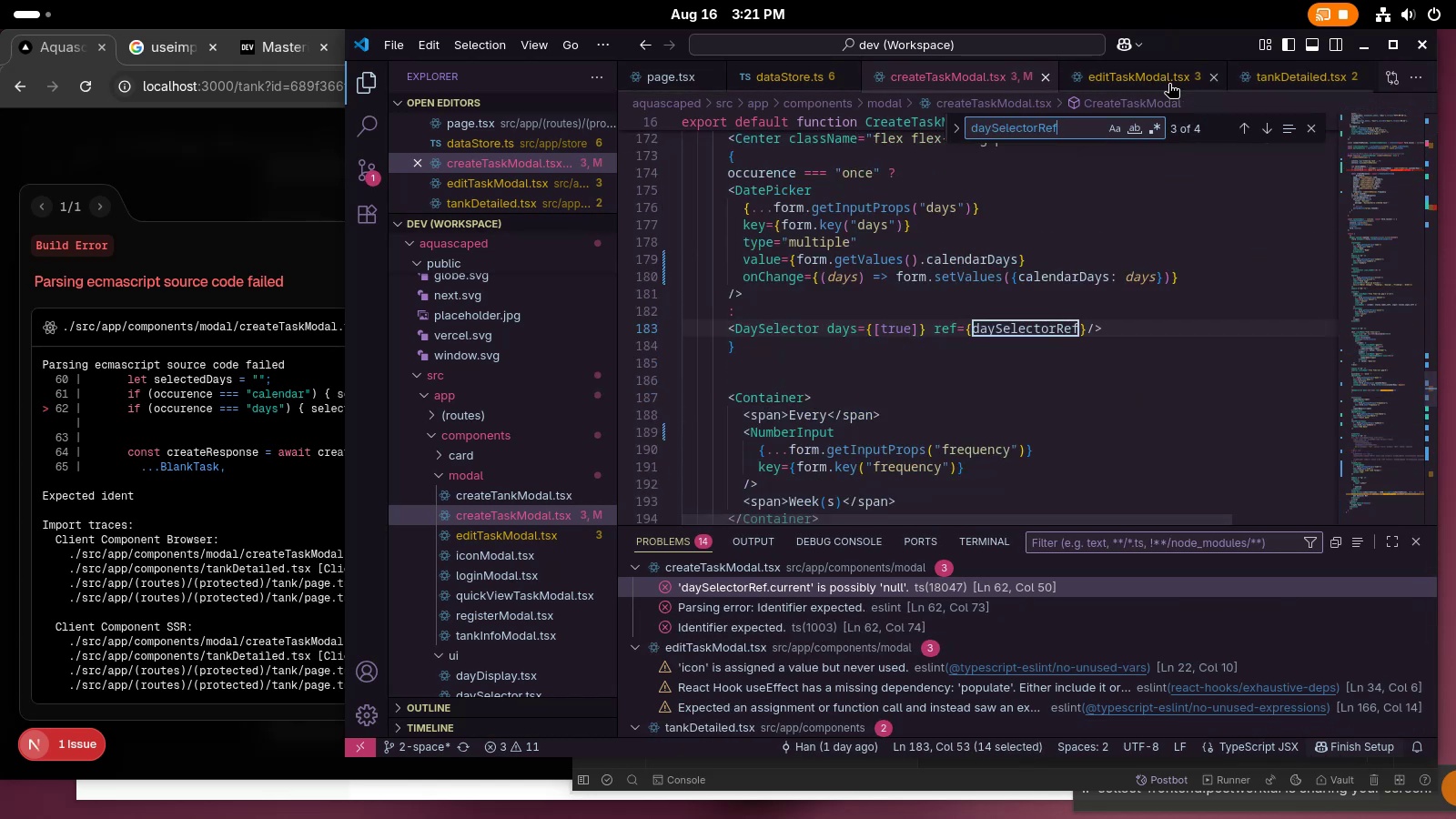 
left_click([1253, 132])
 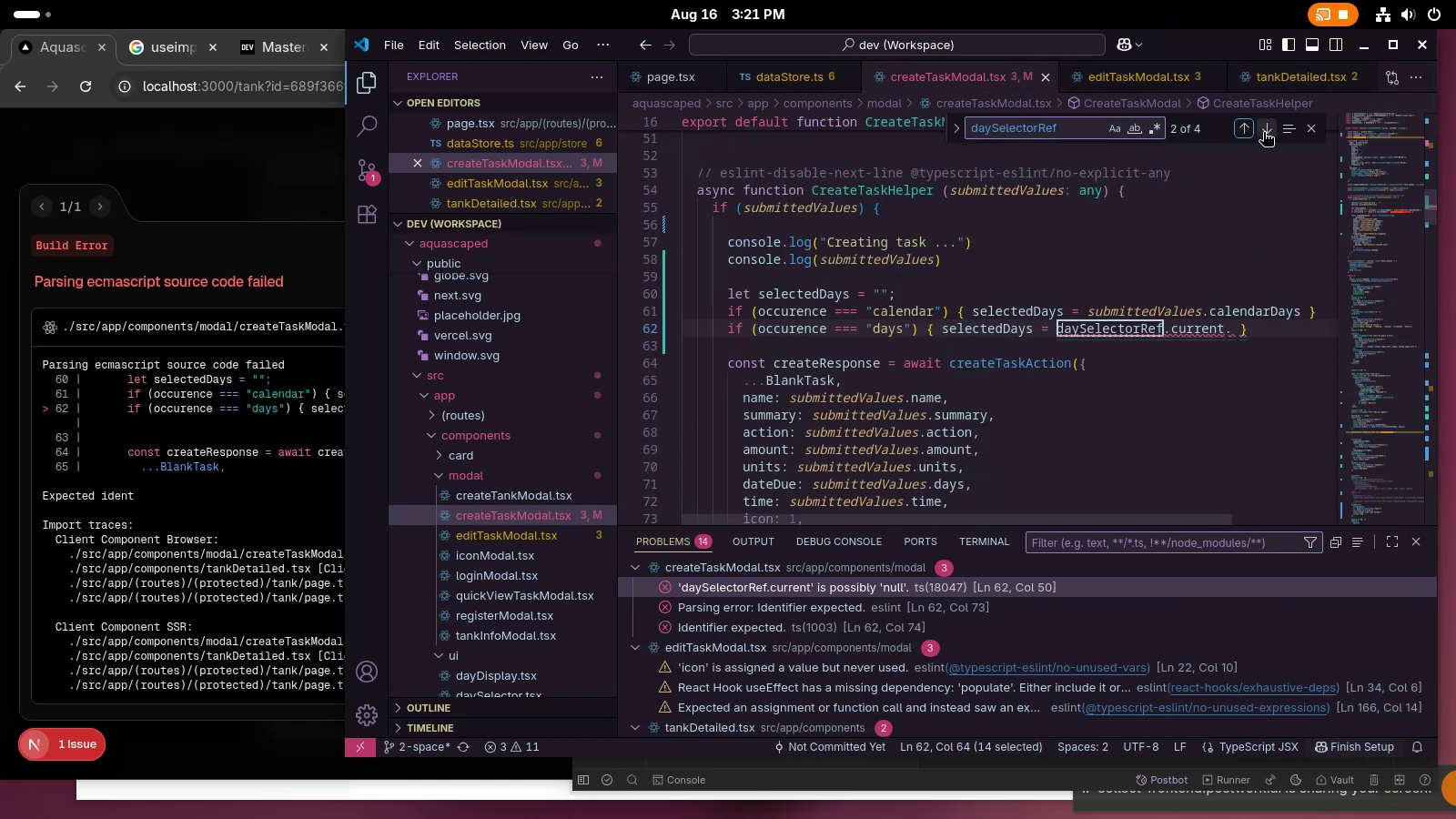 
left_click([1262, 132])
 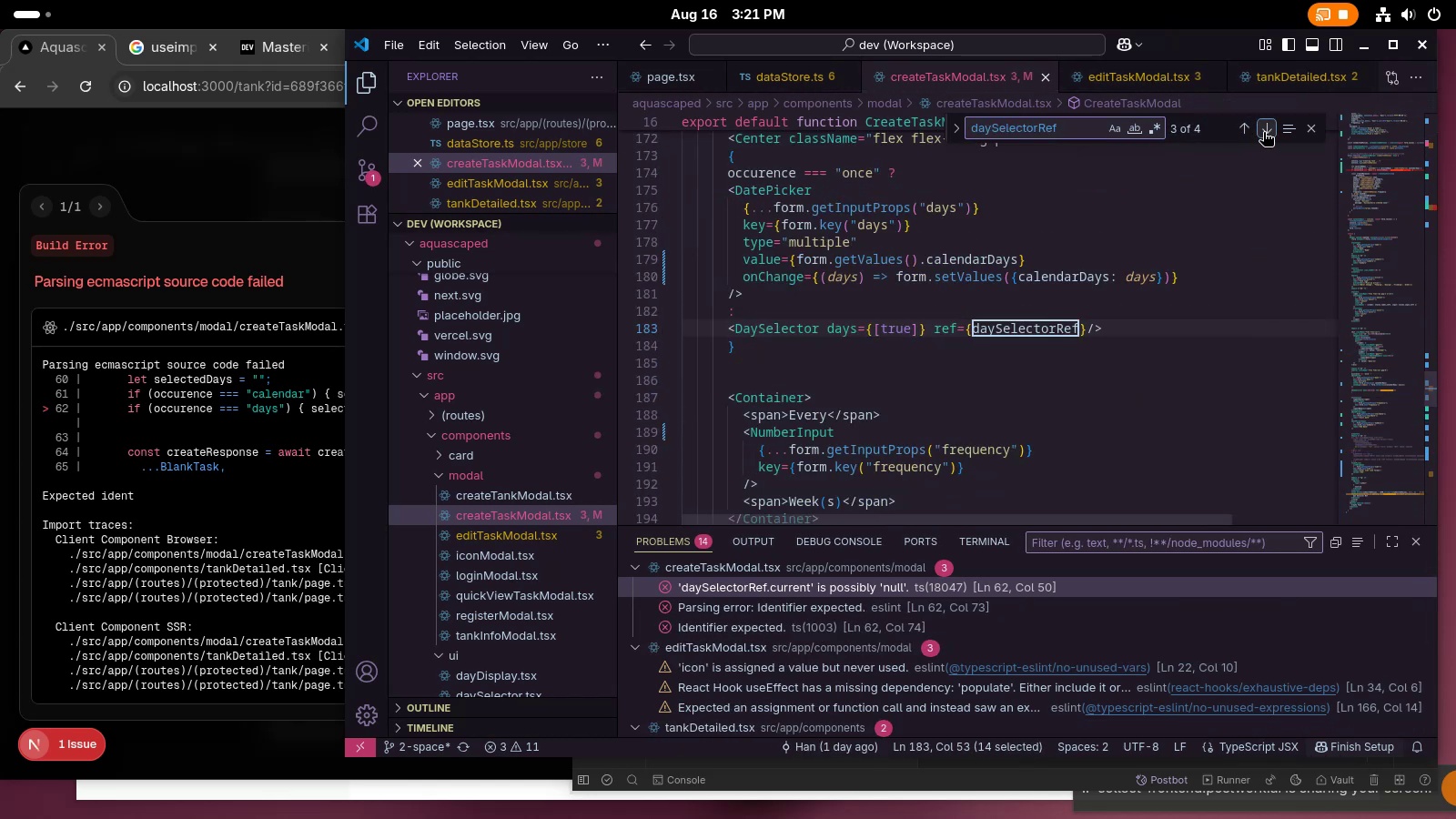 
left_click([1262, 132])
 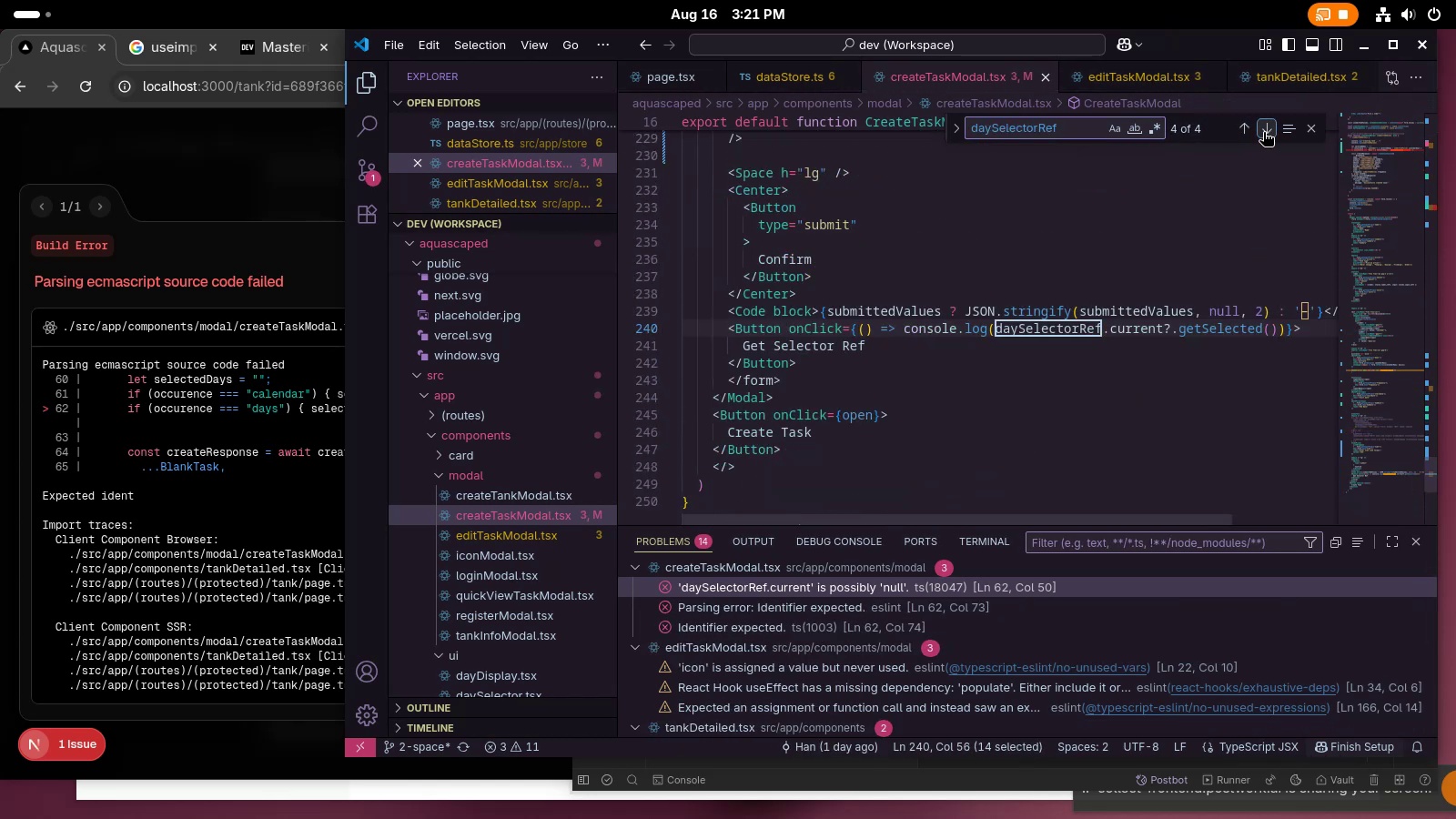 
left_click([1262, 132])
 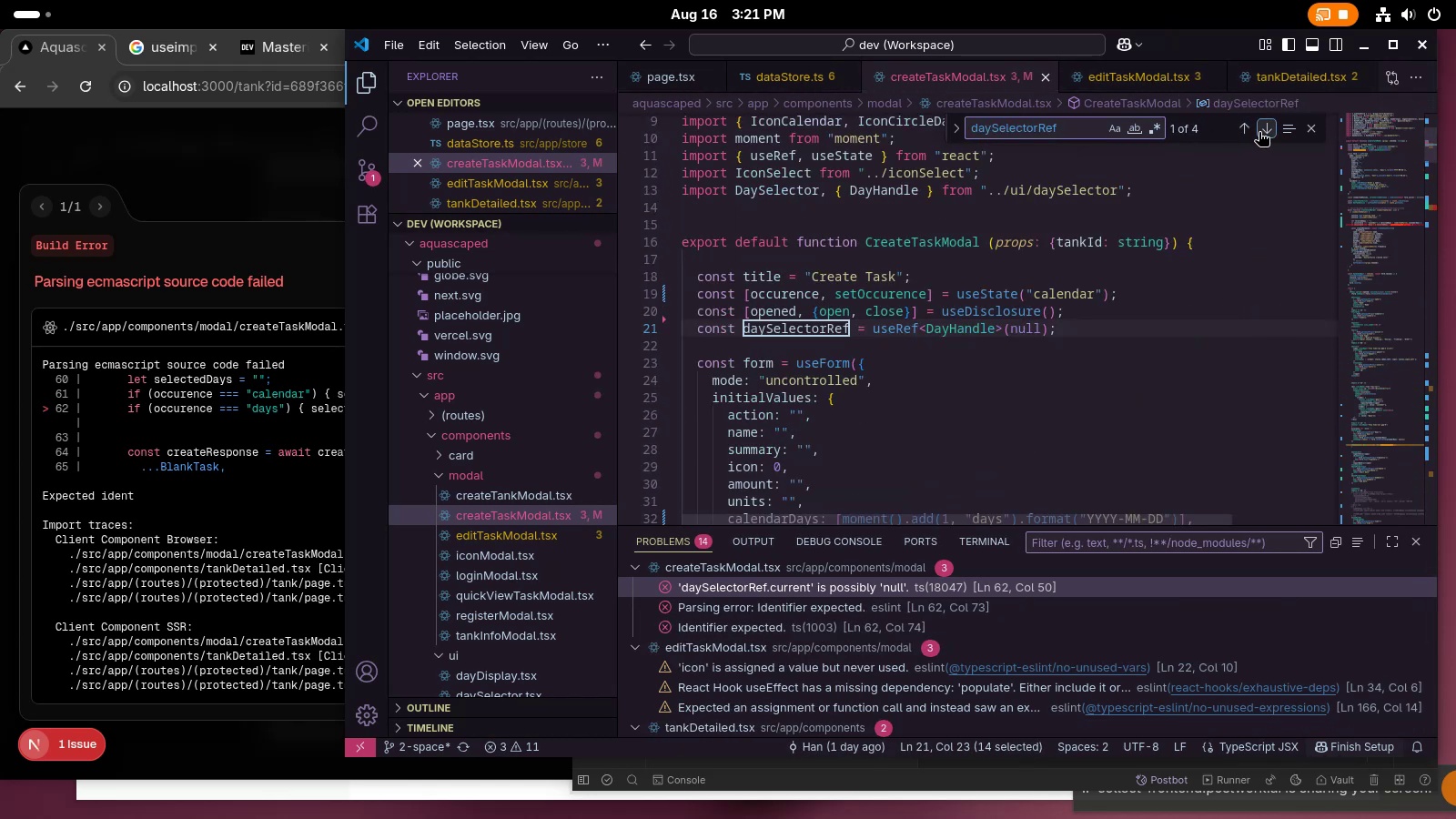 
left_click([1238, 132])
 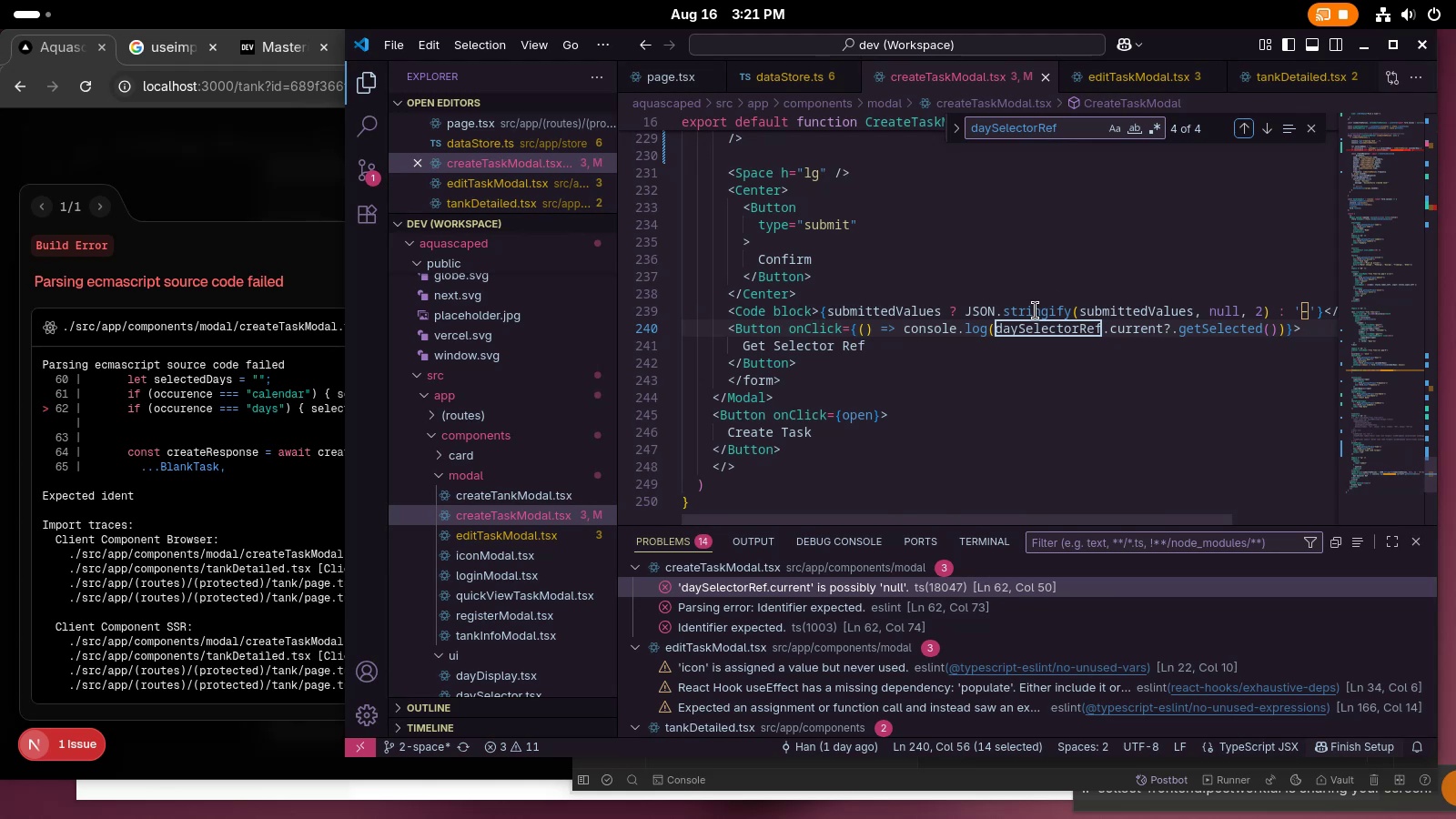 
left_click([1015, 317])
 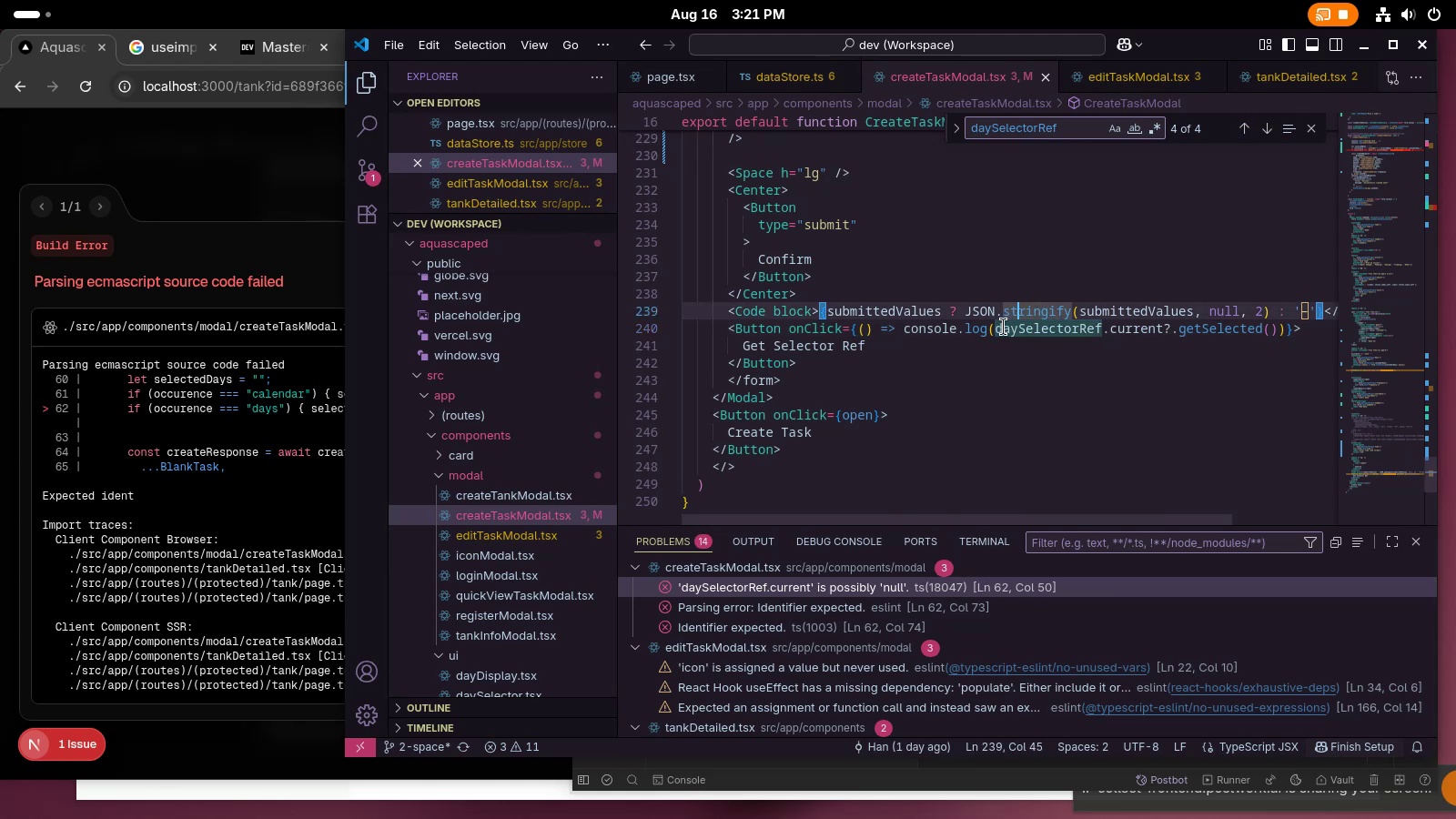 
left_click_drag(start_coordinate=[1002, 329], to_coordinate=[1259, 333])
 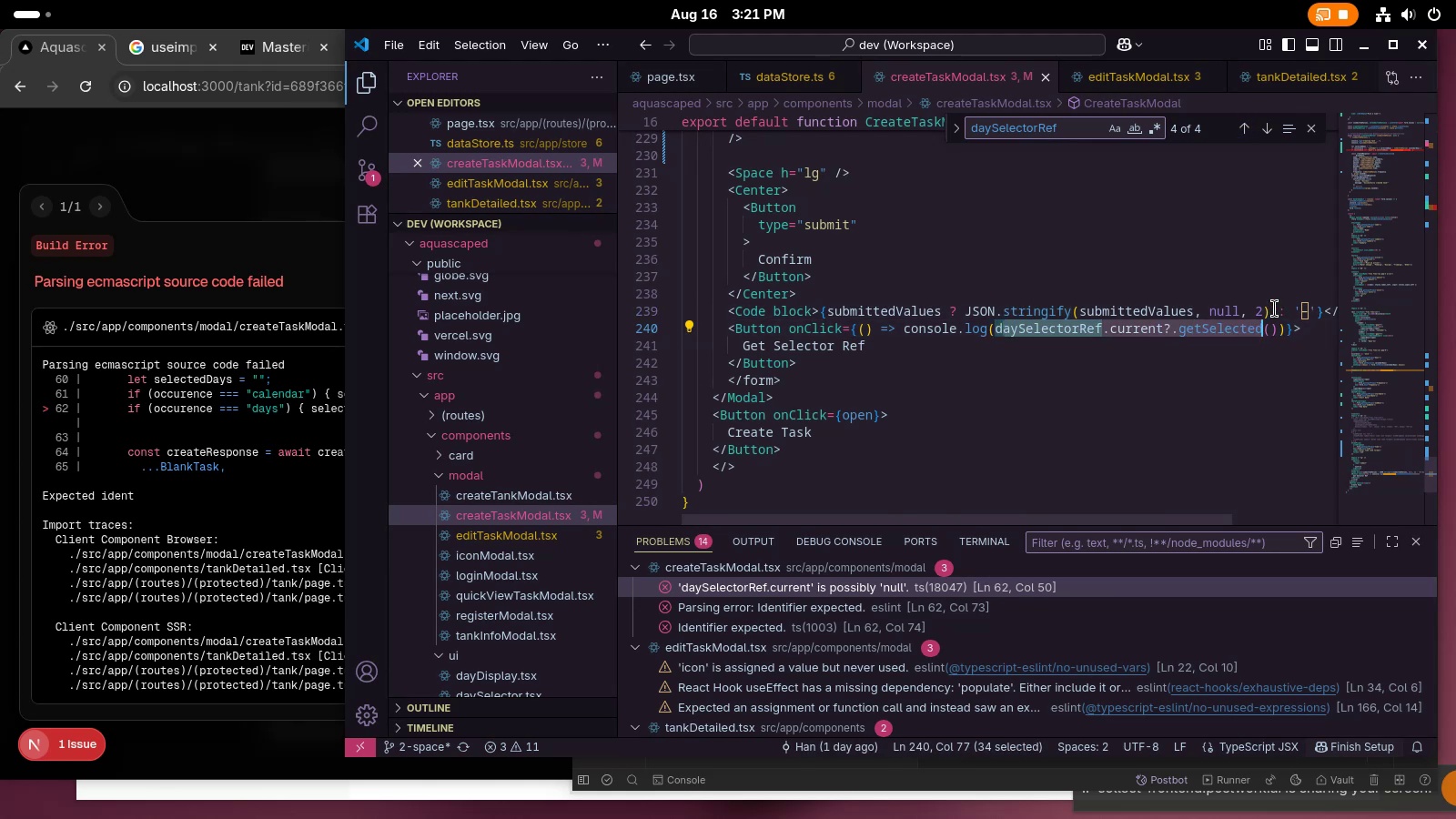 
left_click([1276, 302])
 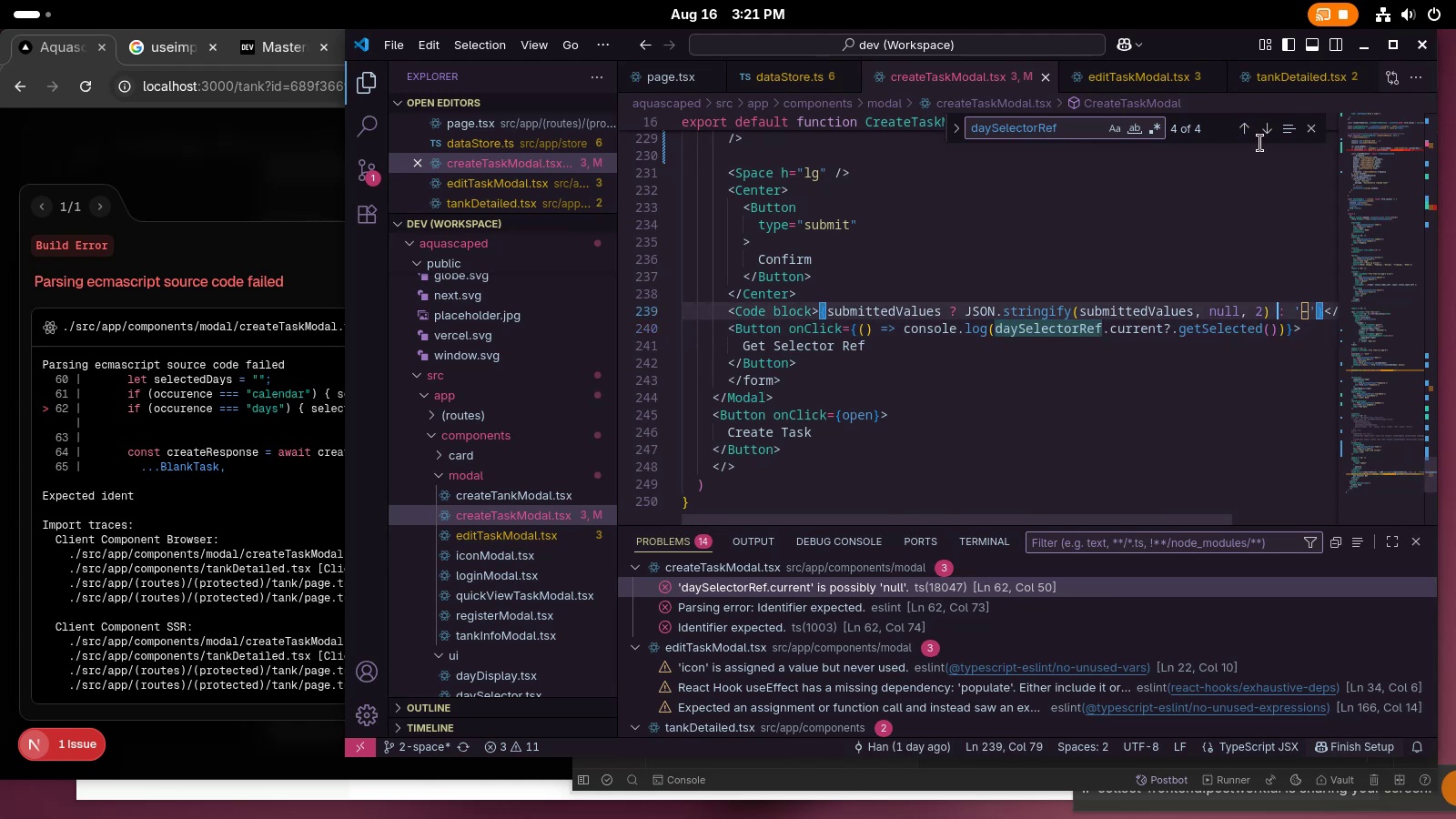 
left_click([1249, 136])
 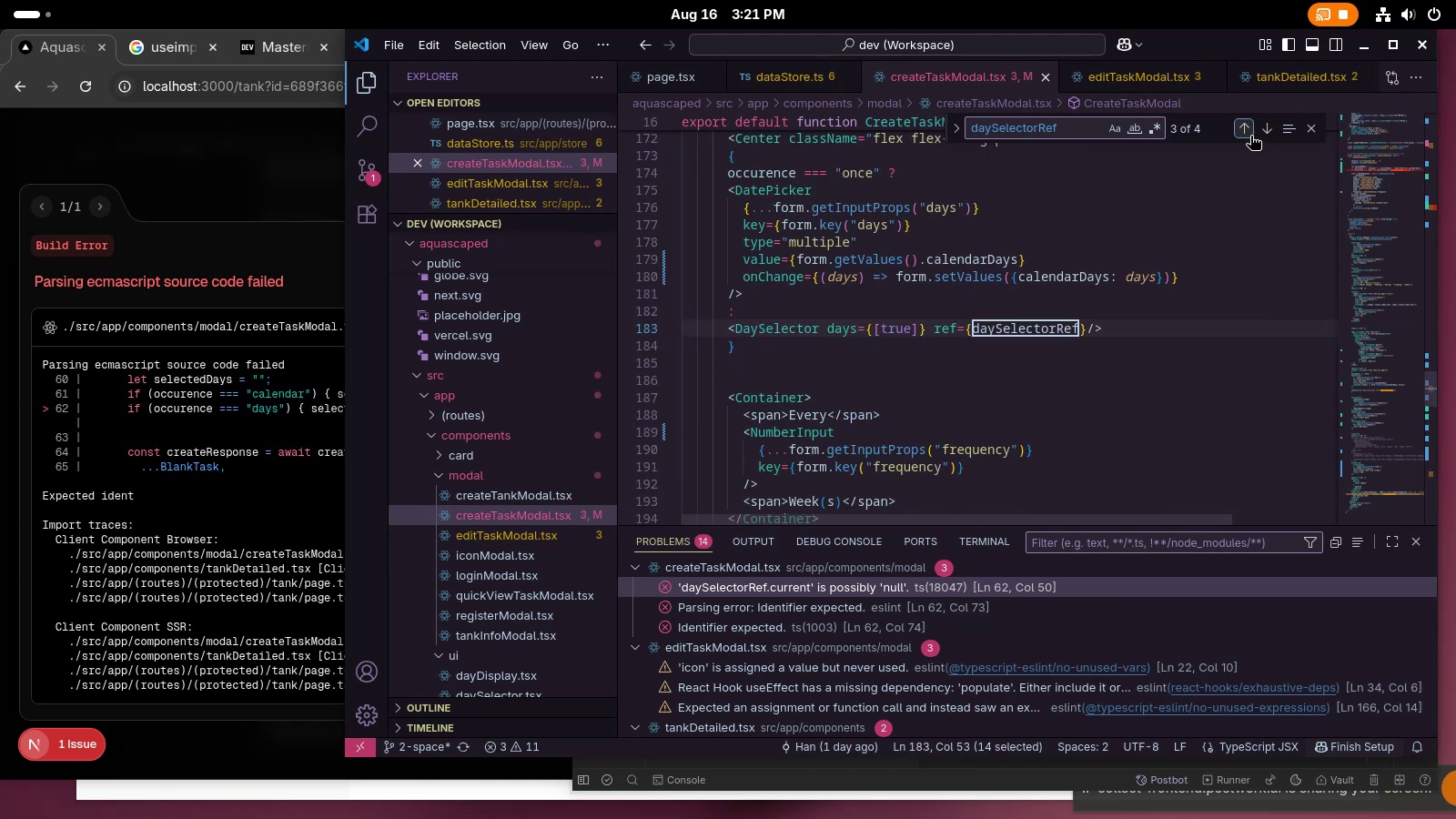 
left_click([1249, 136])
 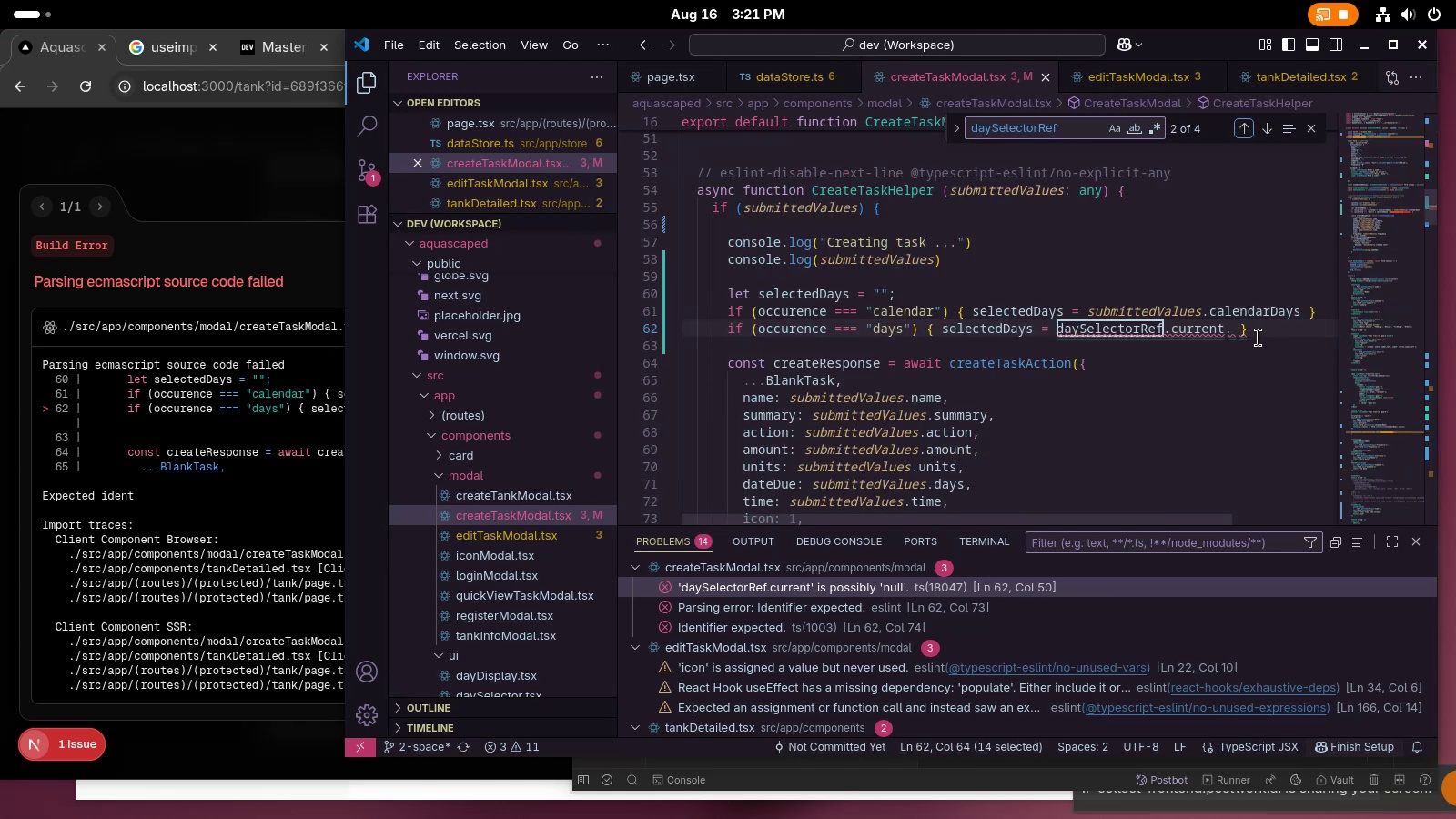 
left_click([1237, 333])
 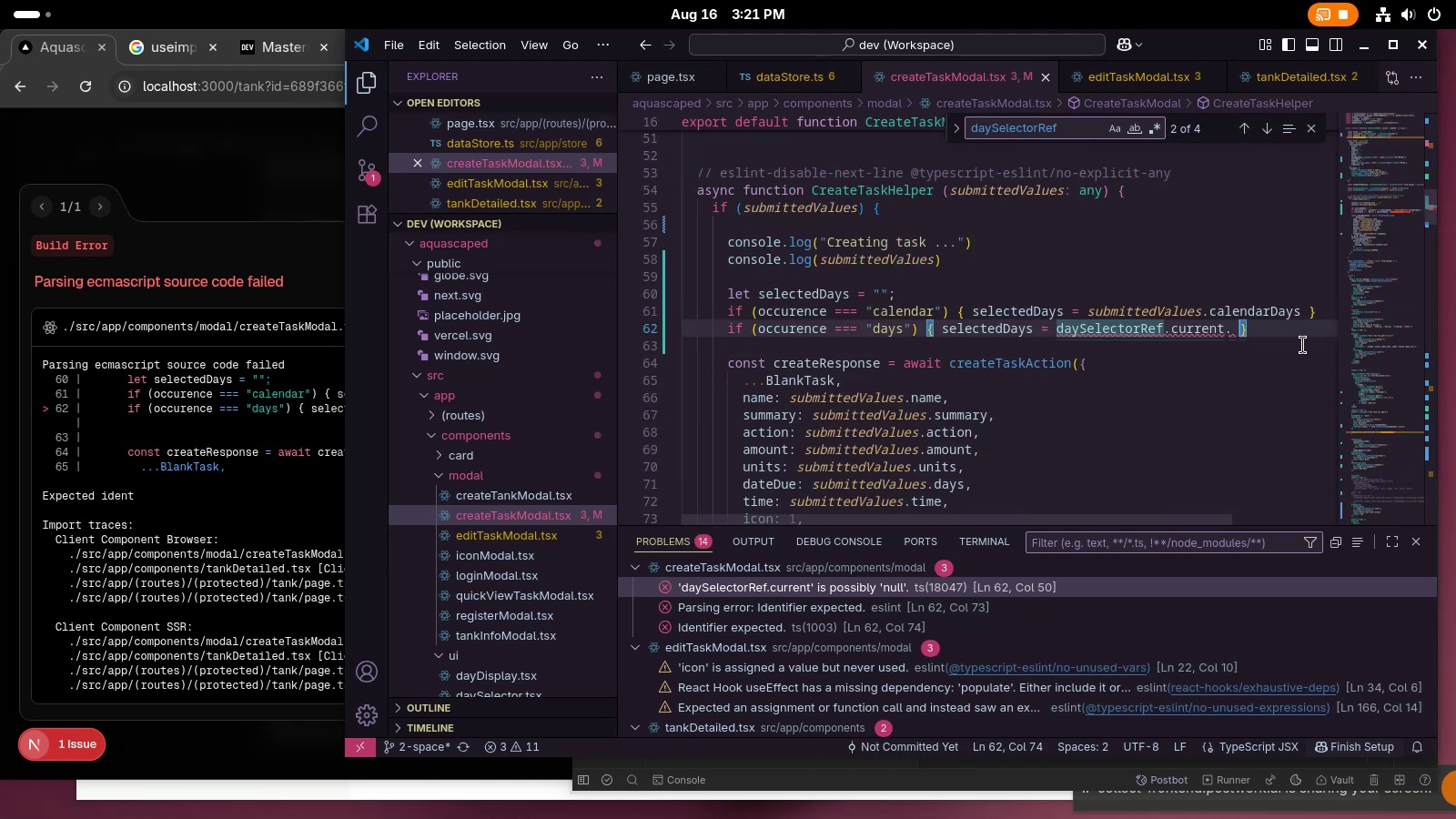 
key(Backspace)
 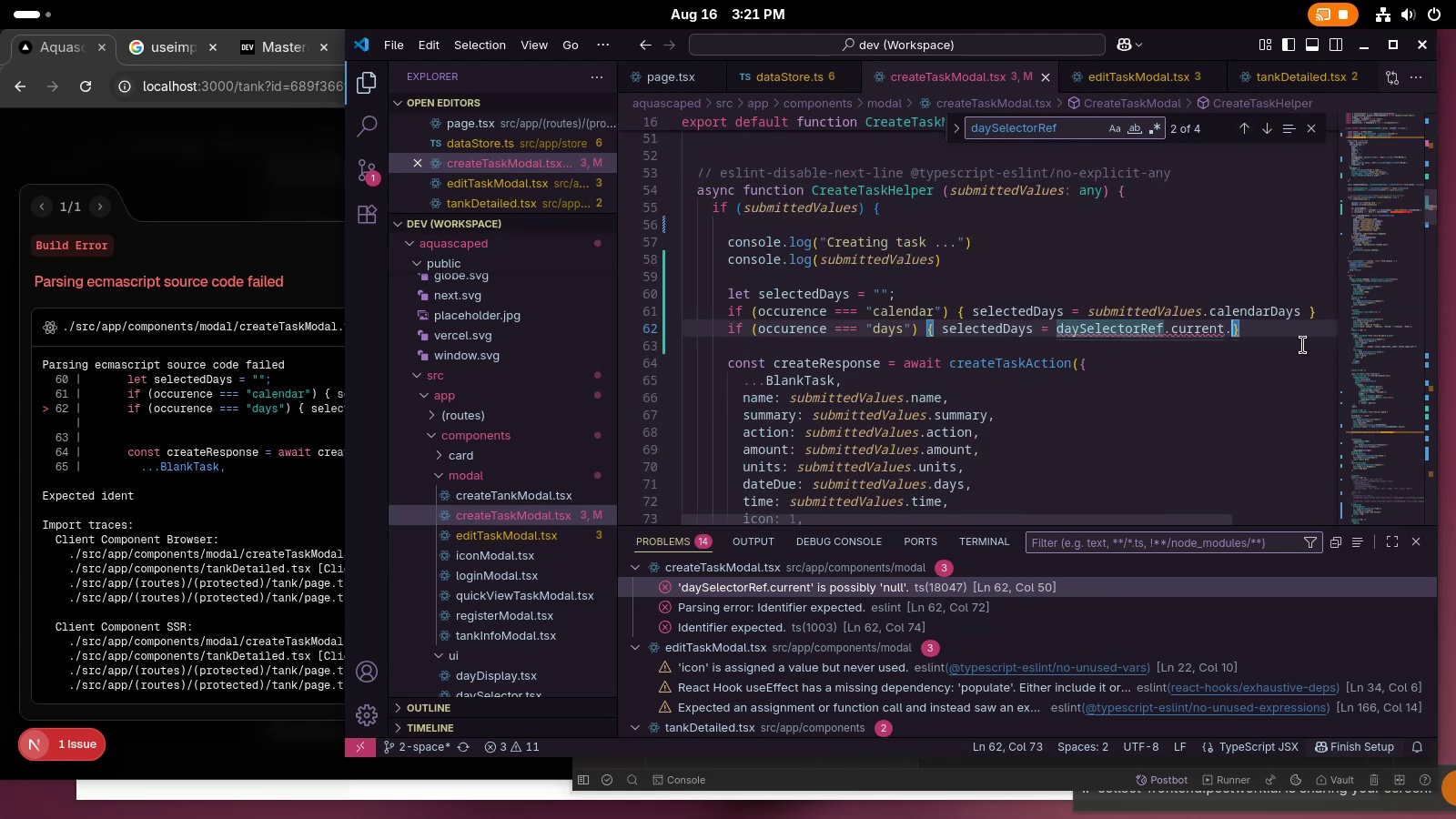 
key(Alt+Control+AltRight)
 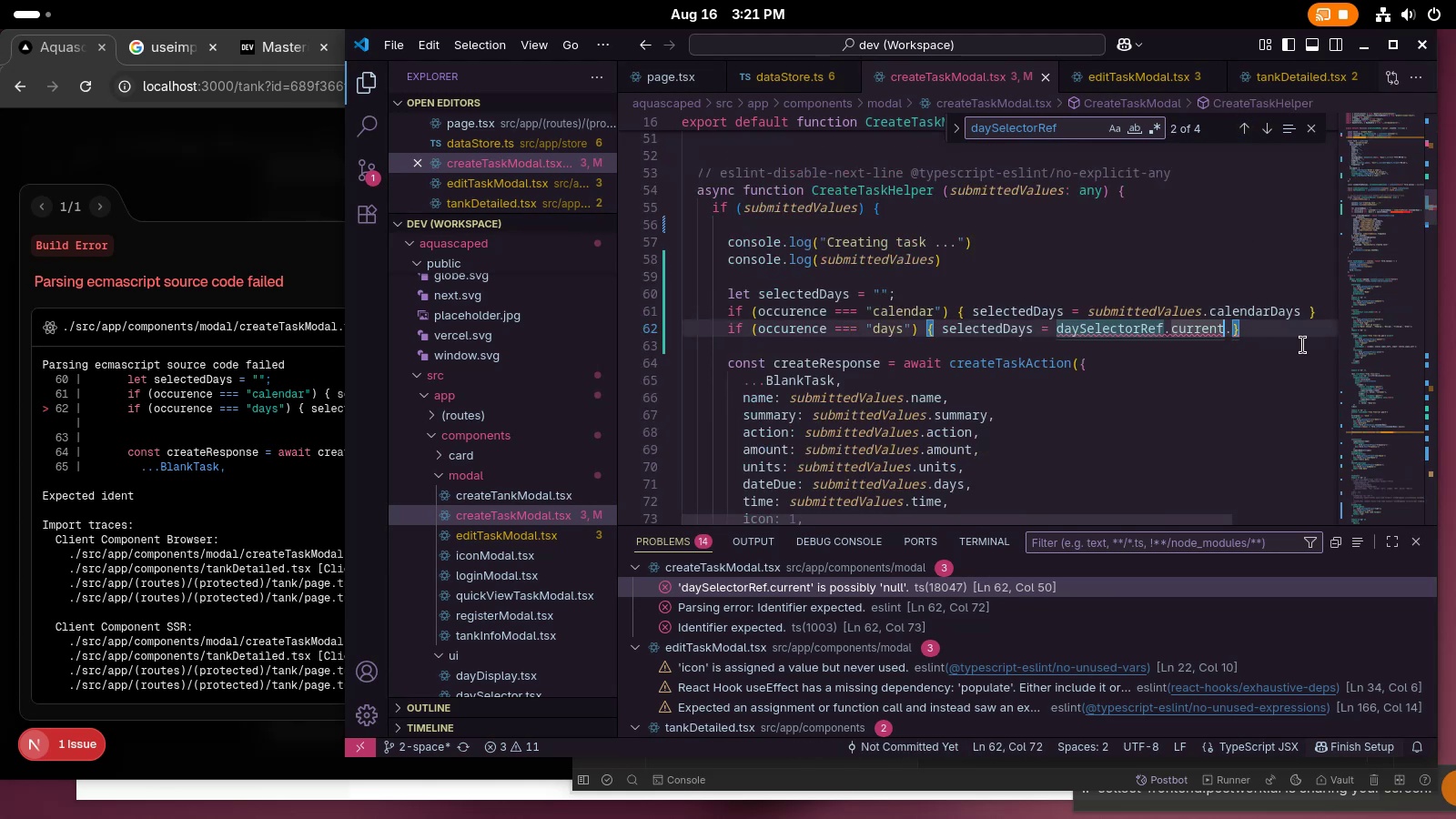 
key(Alt+Control+AltRight)
 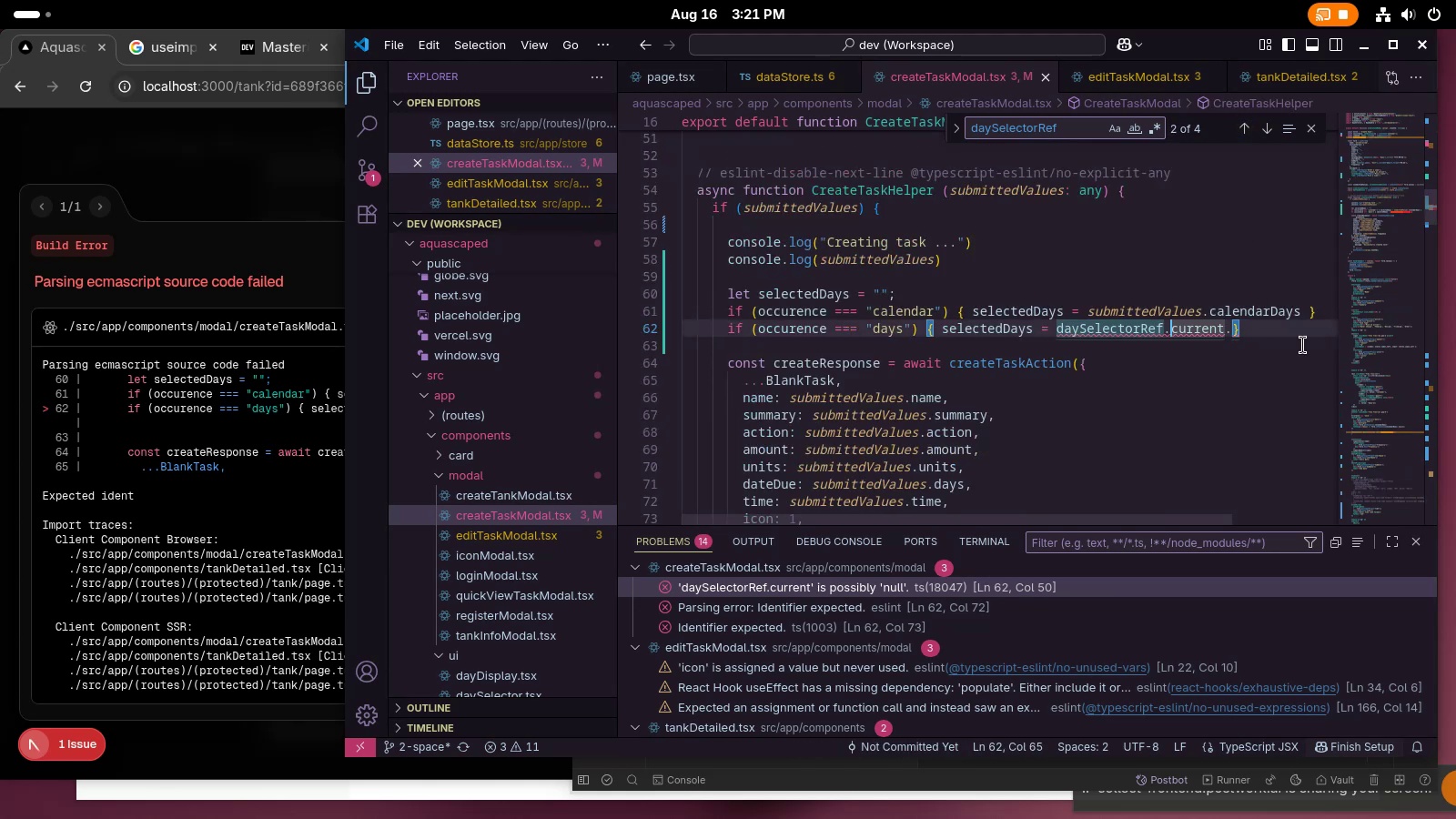 
key(Control+Unknown)
 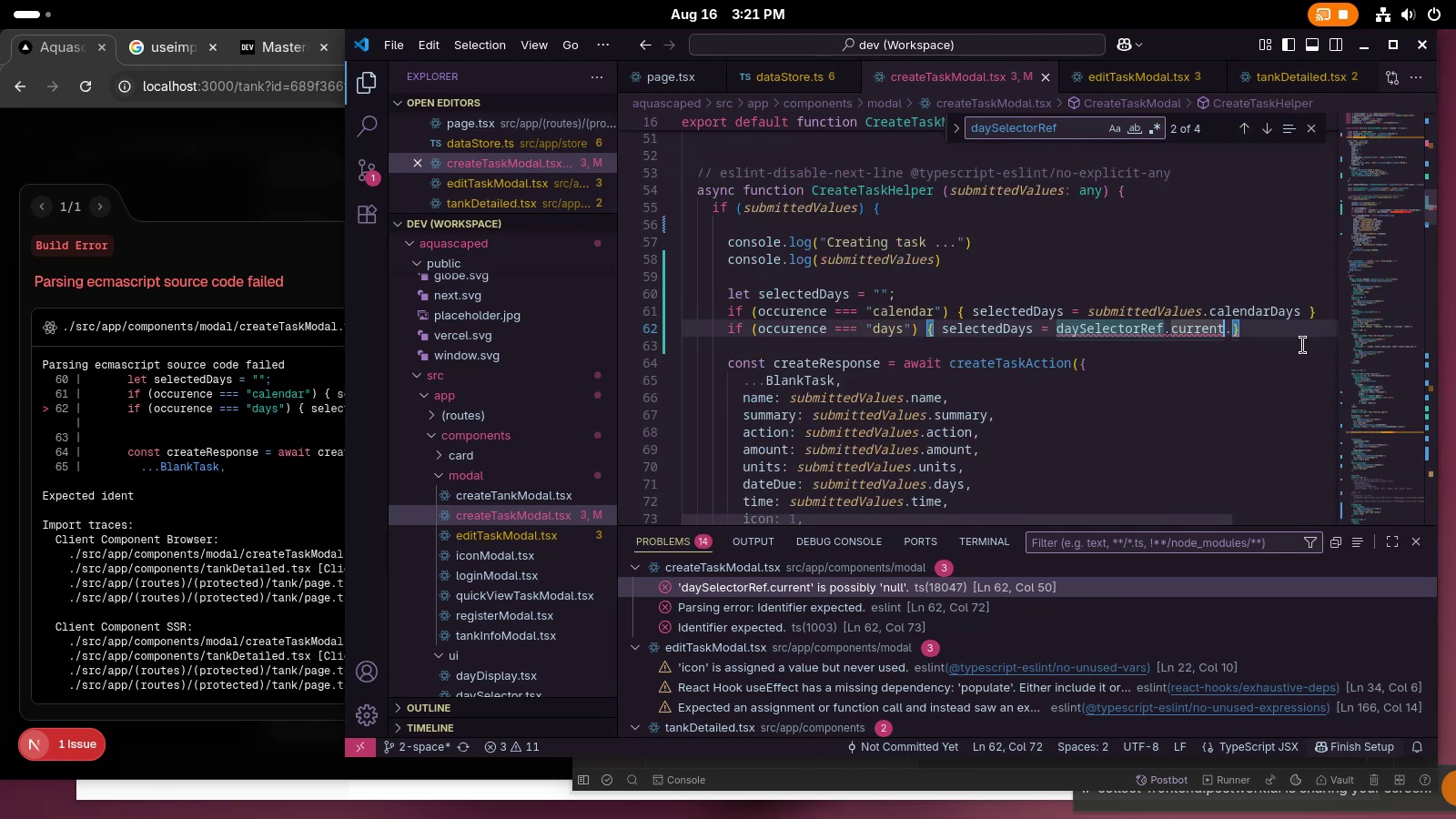 
key(Shift+Slash)
 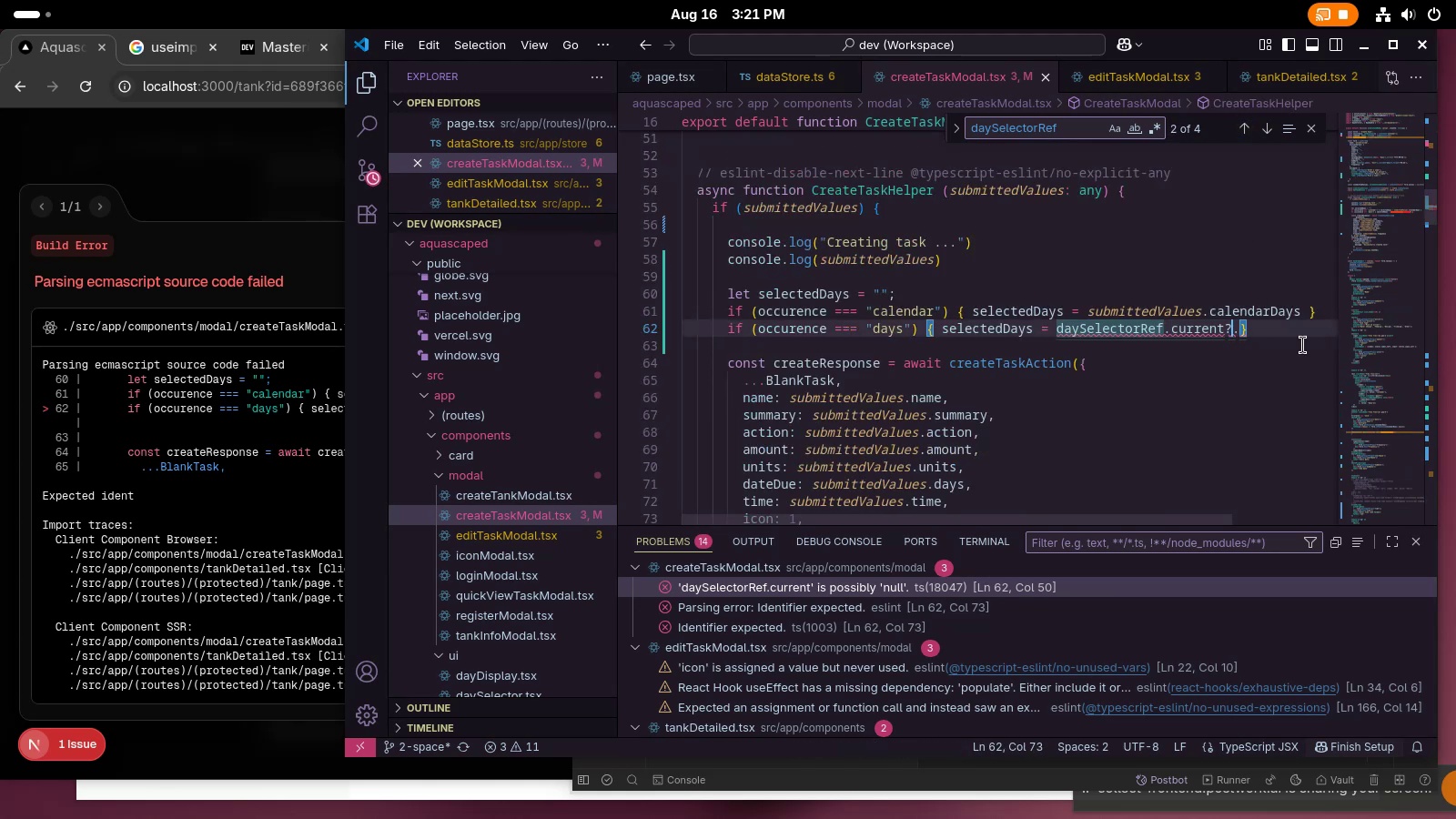 
key(Unknown)
 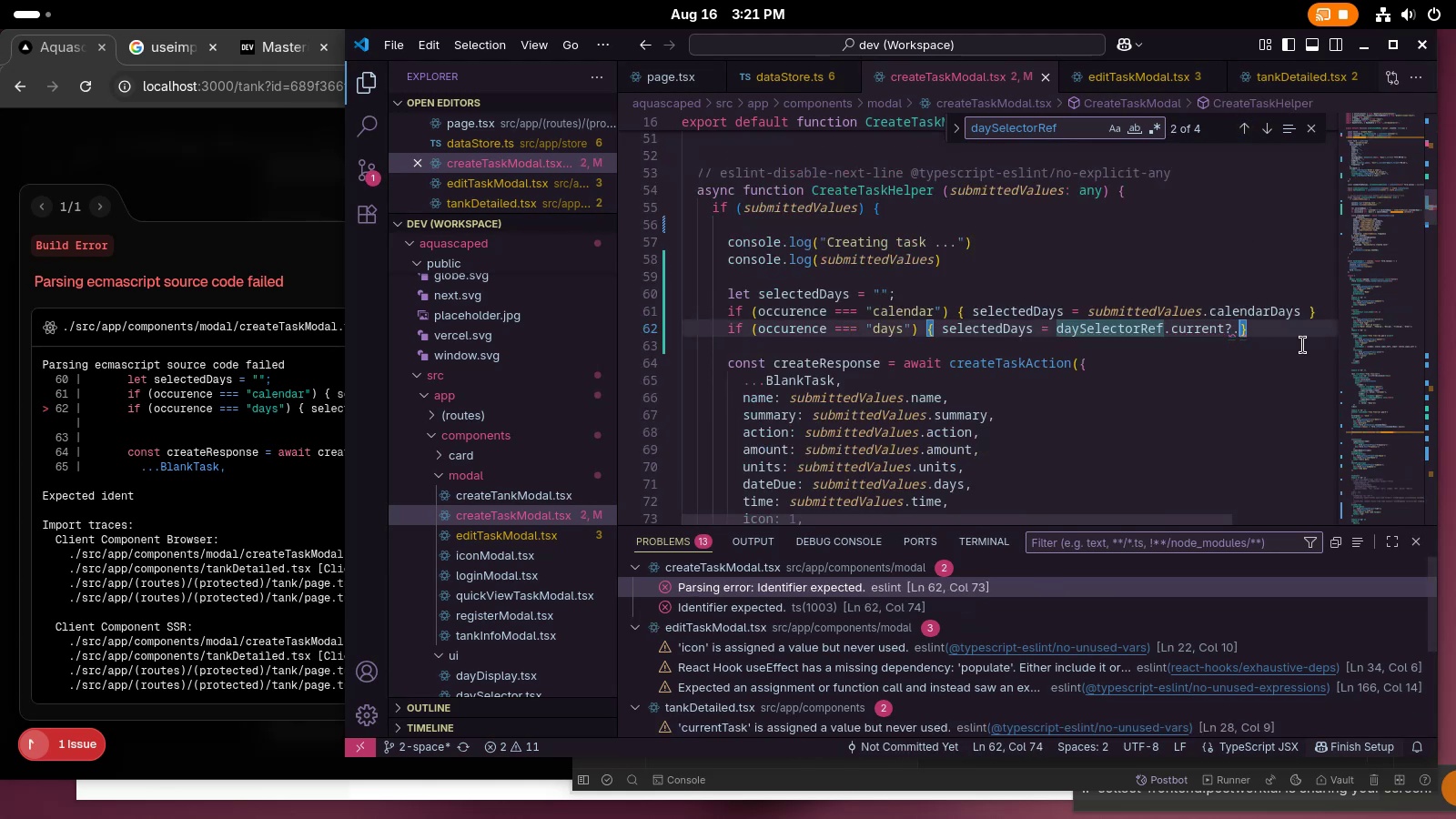 
type(getSelected() )
 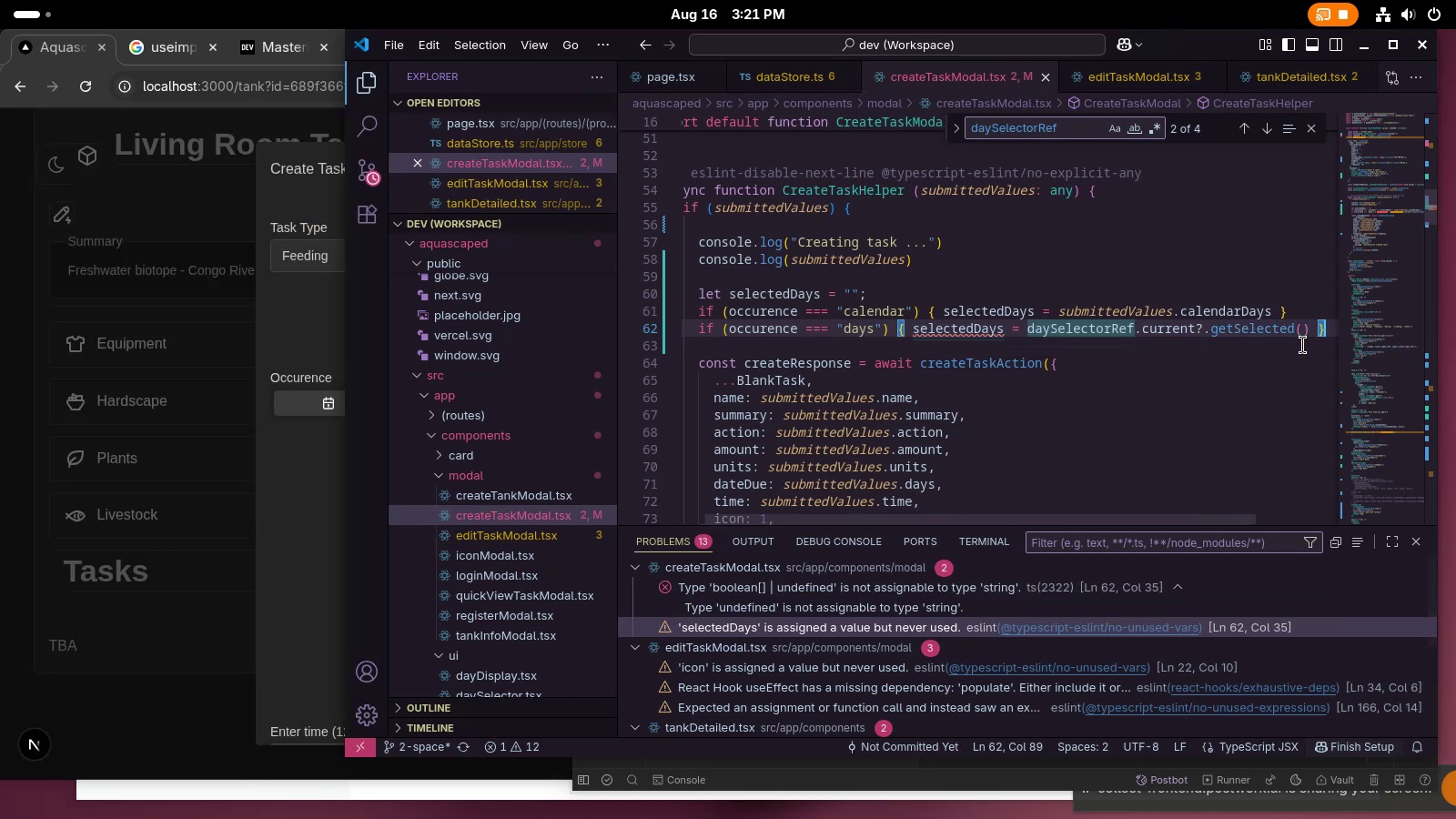 
 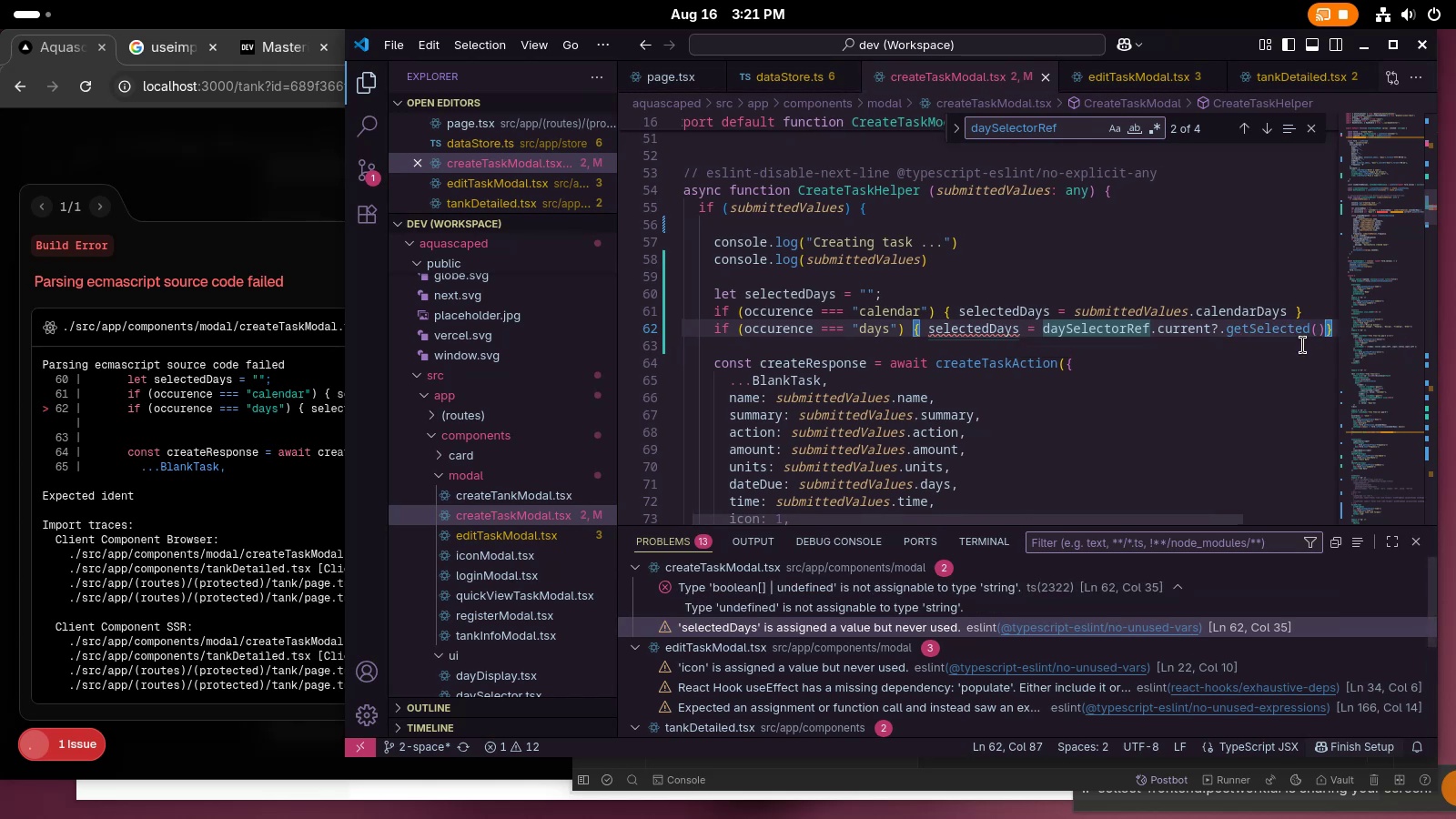 
key(Unknown)
 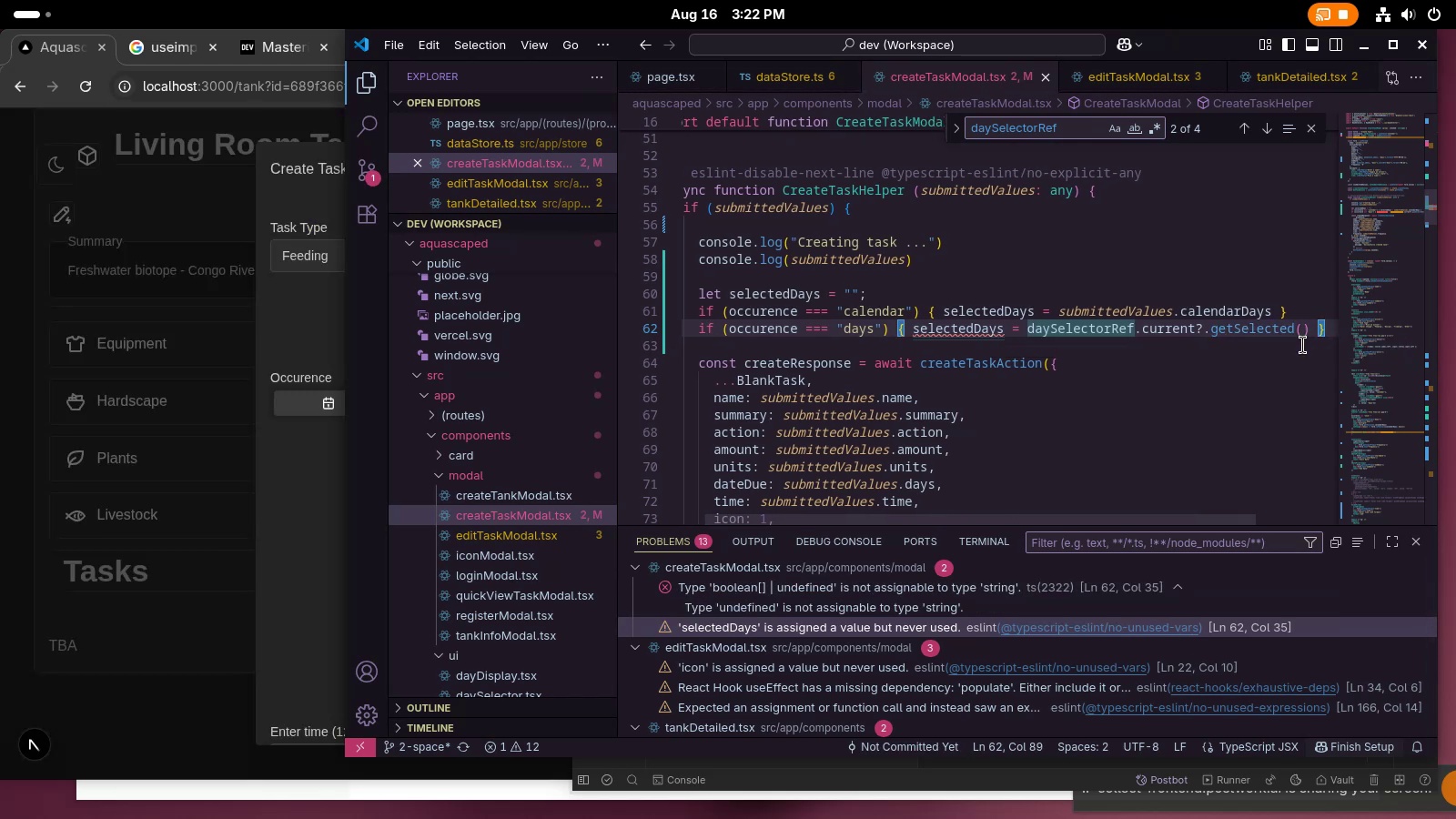 
left_click([1074, 373])
 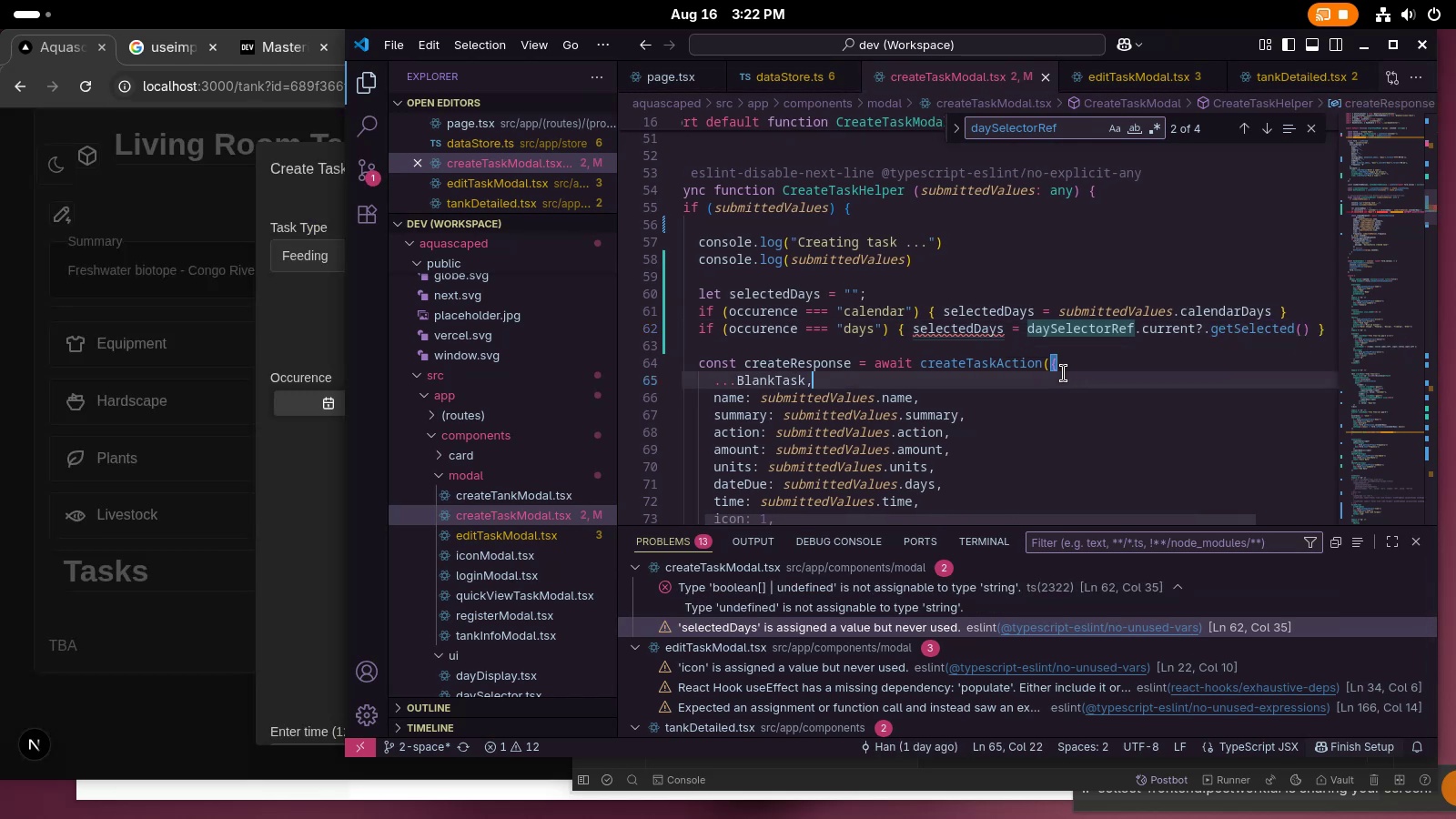 
mouse_move([974, 349])
 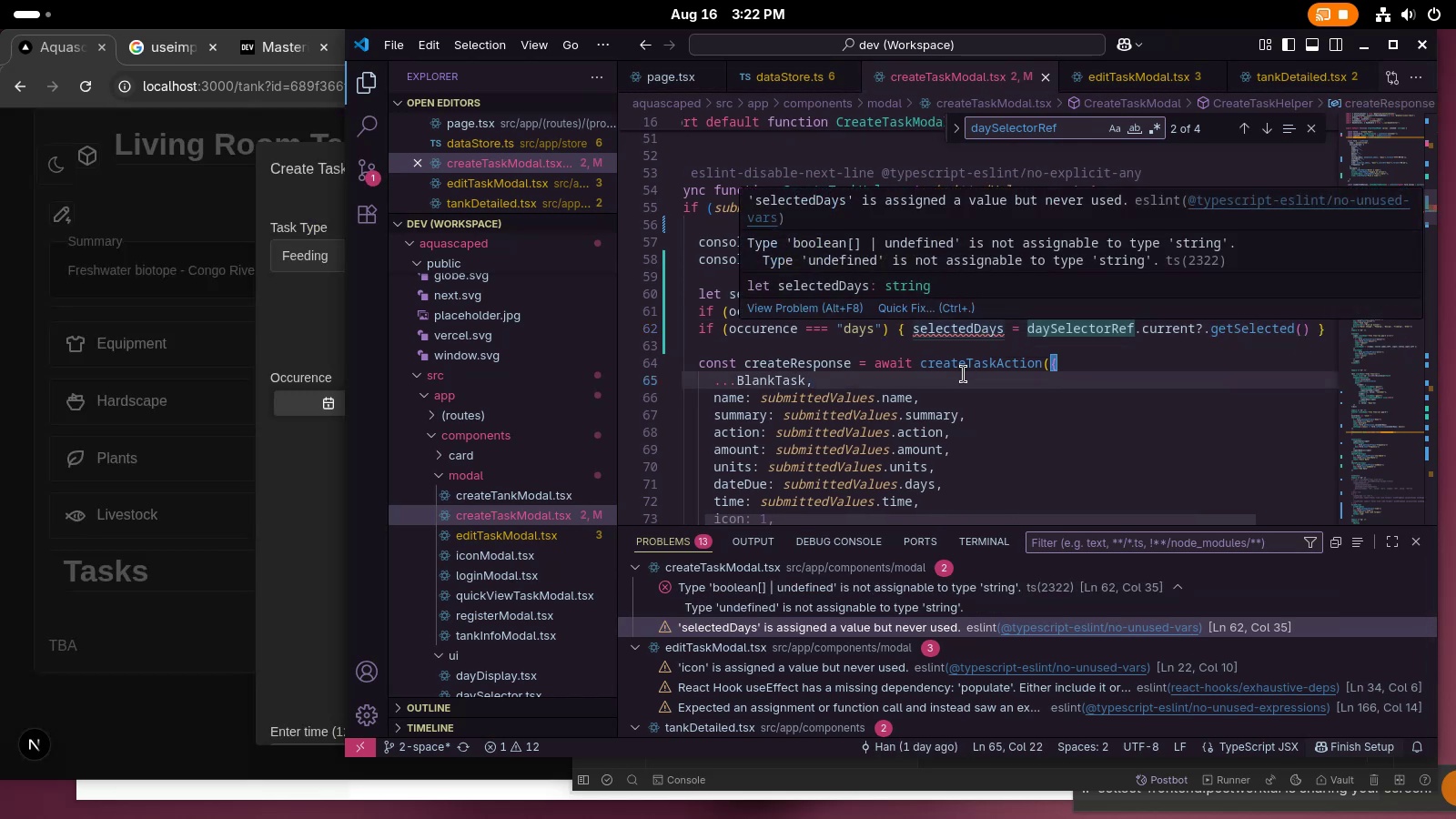 
left_click([963, 374])
 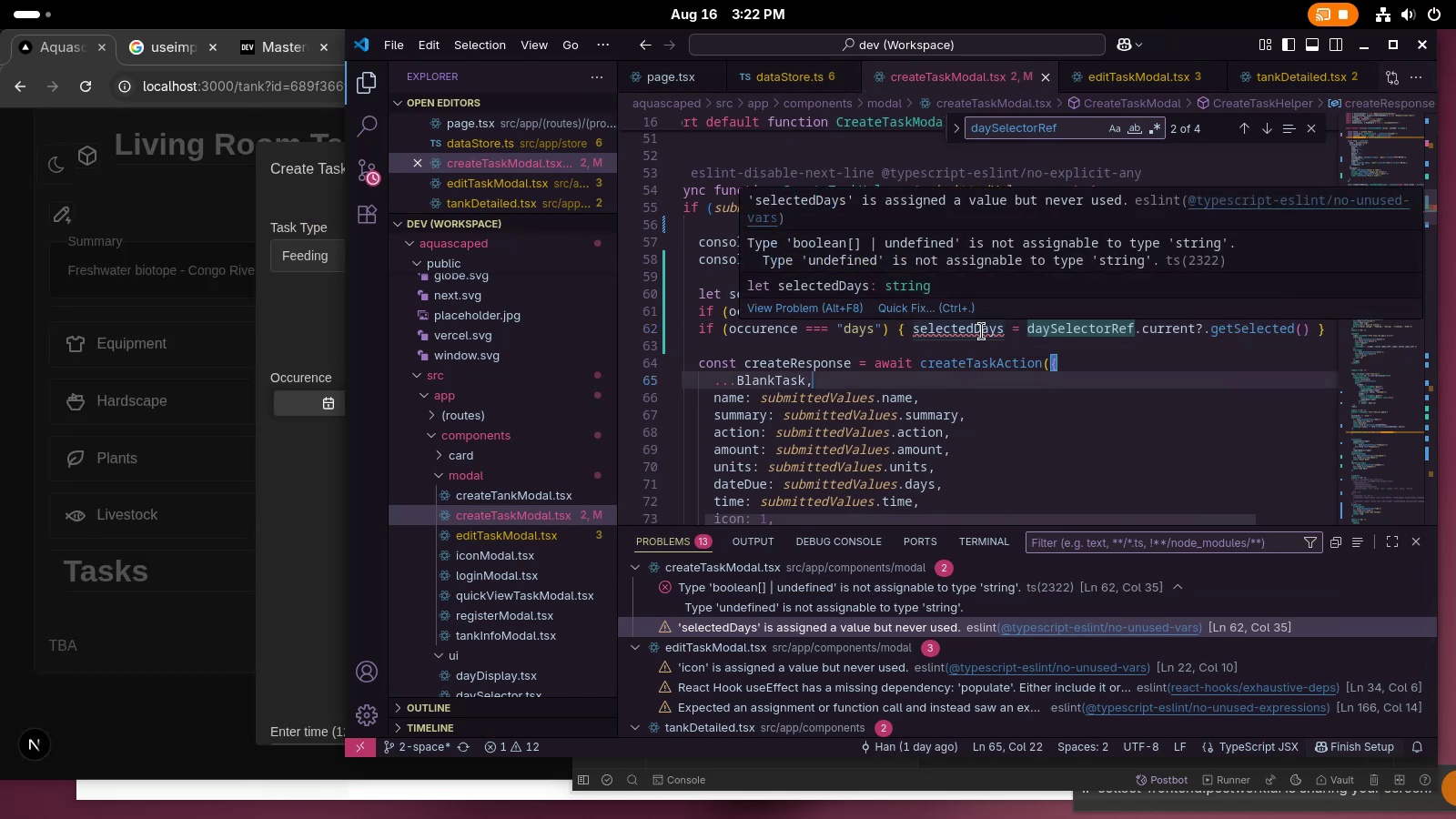 
left_click([981, 359])
 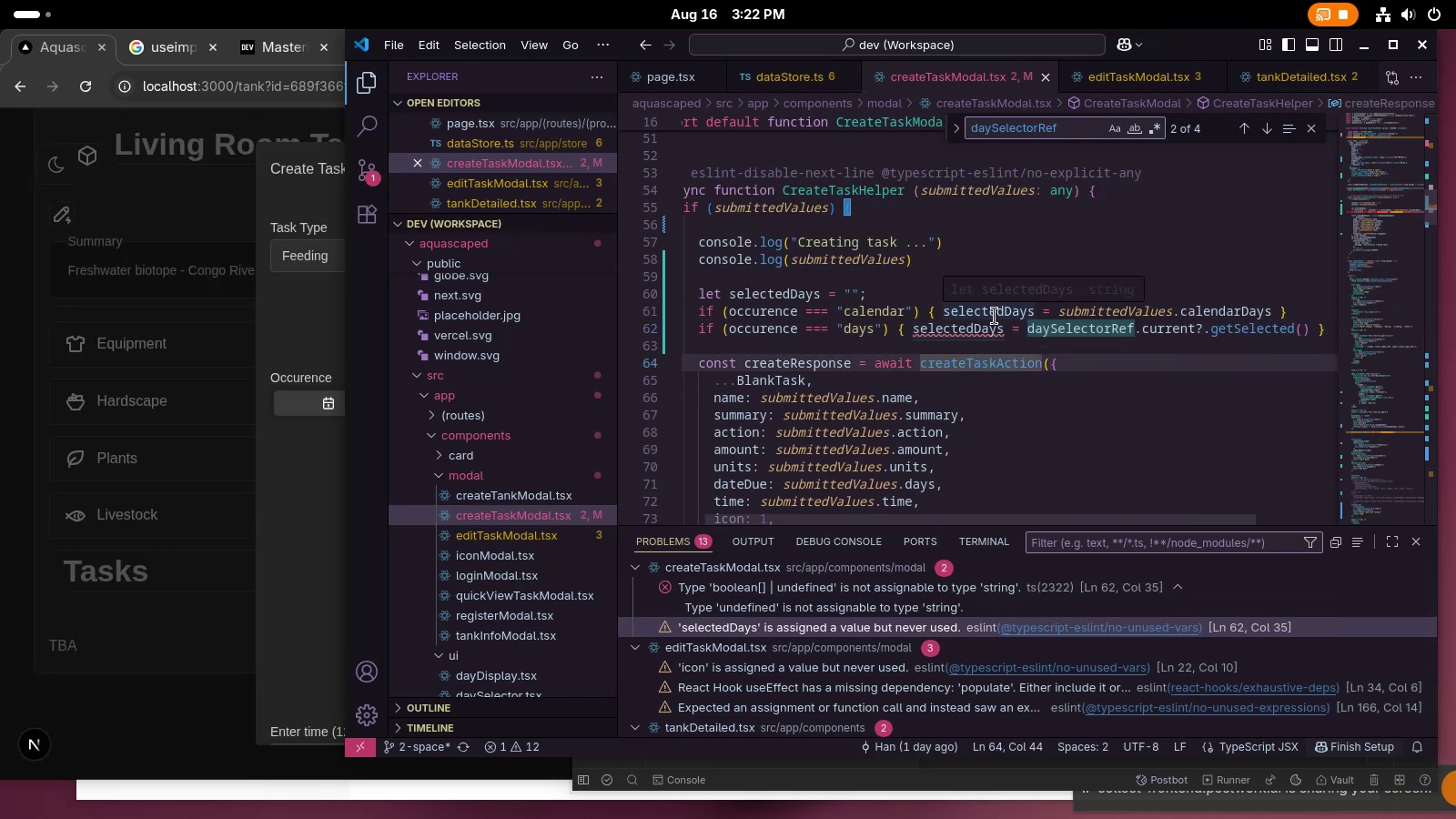 
left_click([870, 287])
 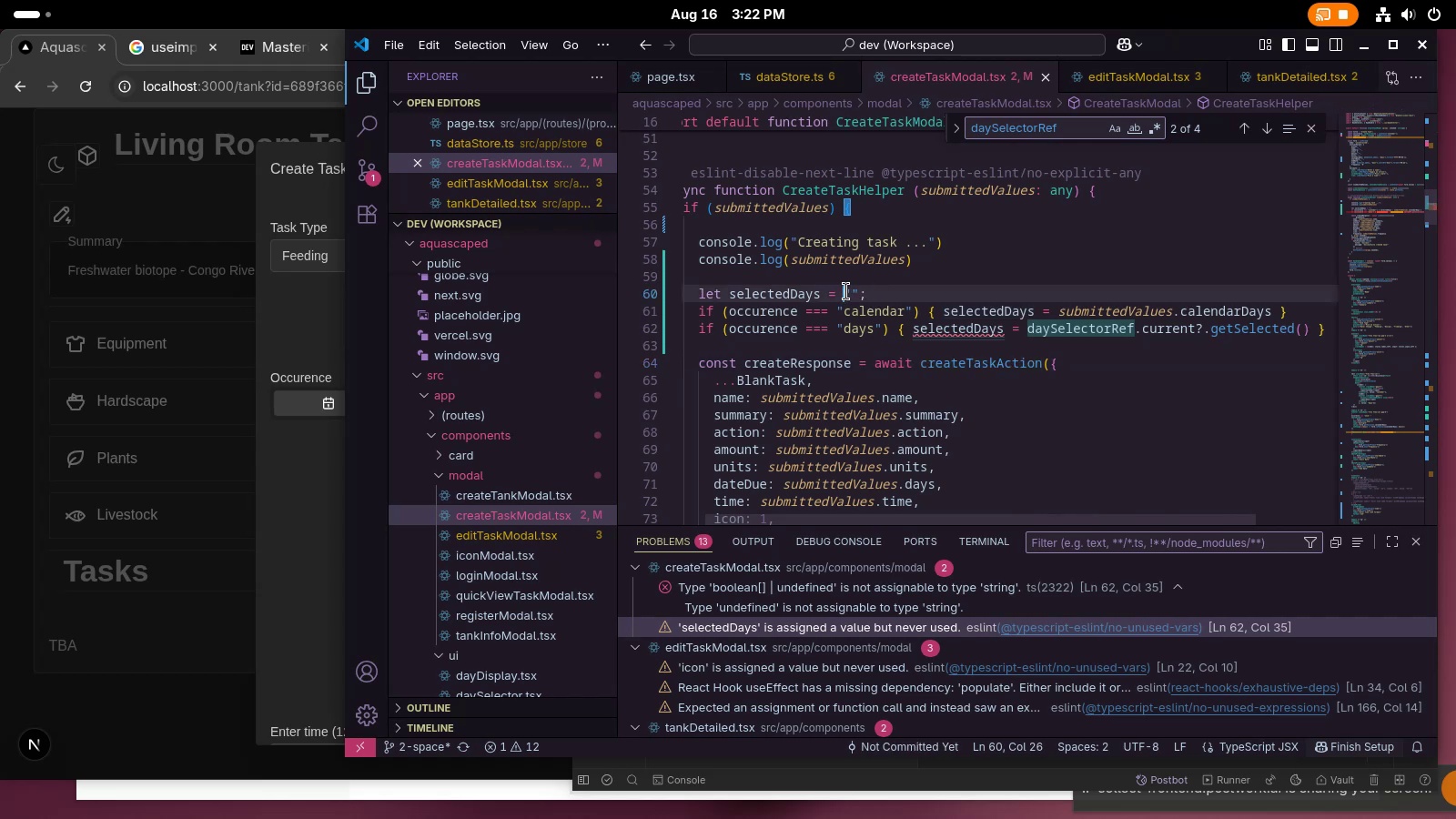 
double_click([845, 291])
 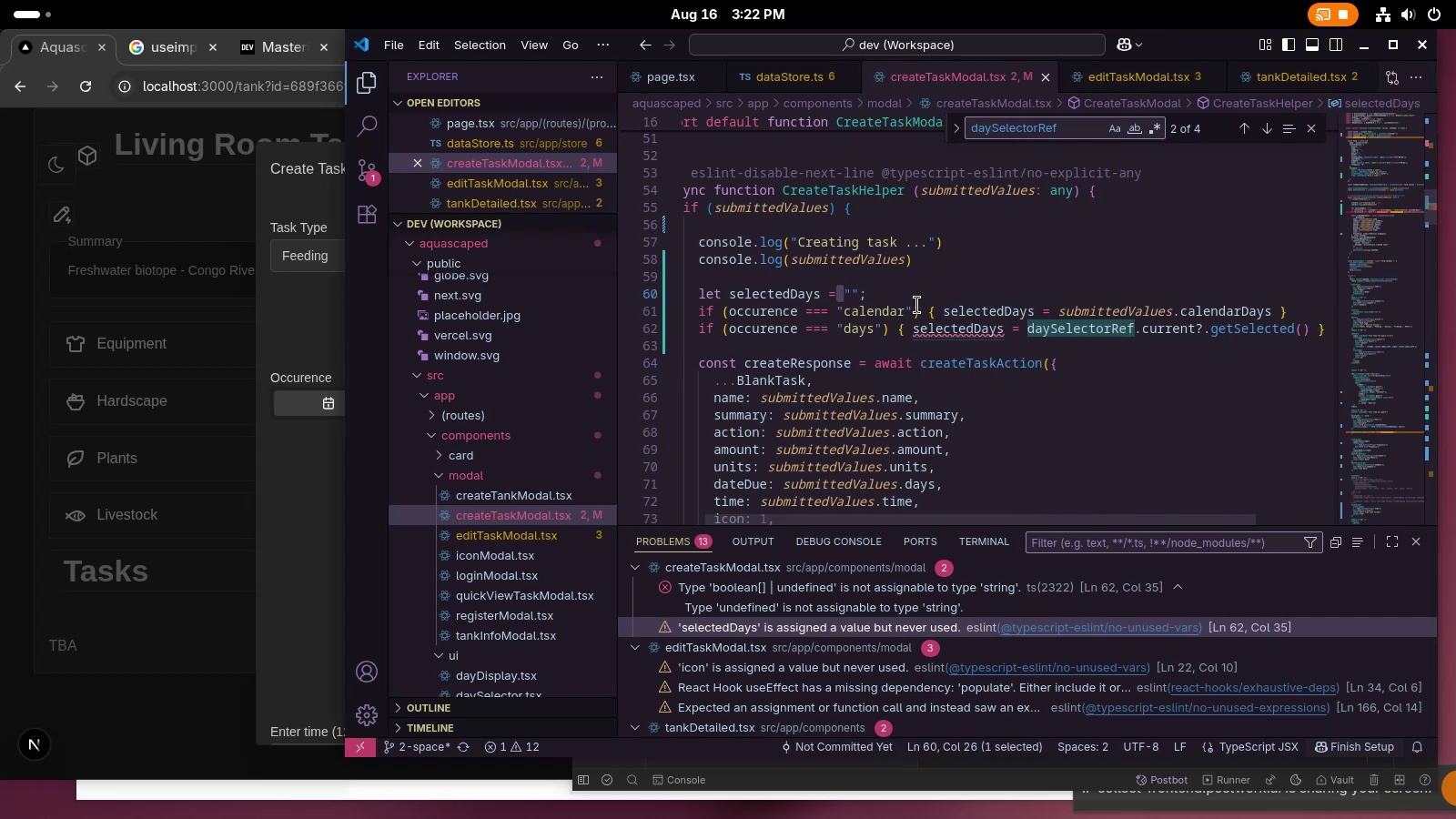 
key(Unknown)
 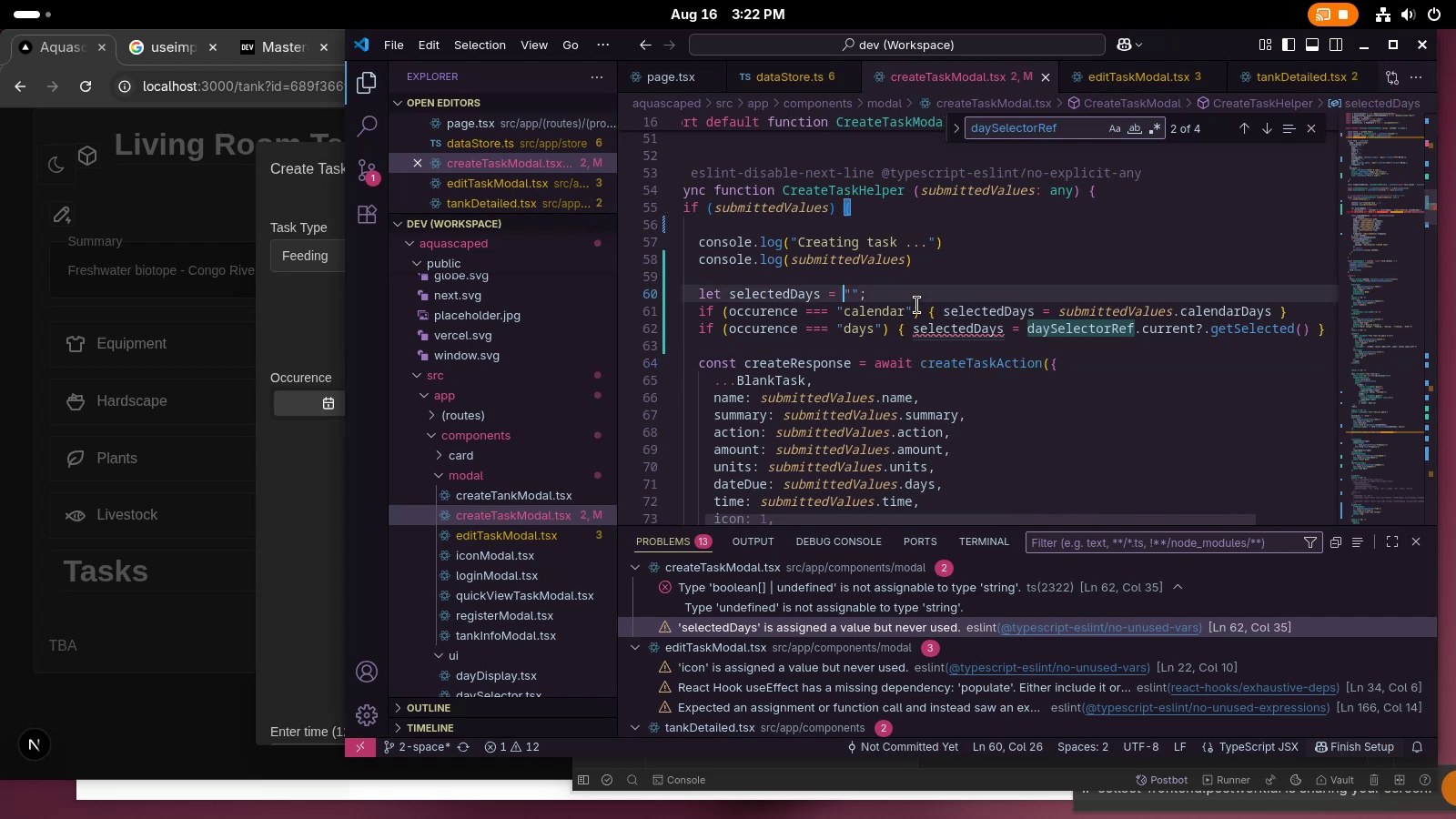 
key(Unknown)
 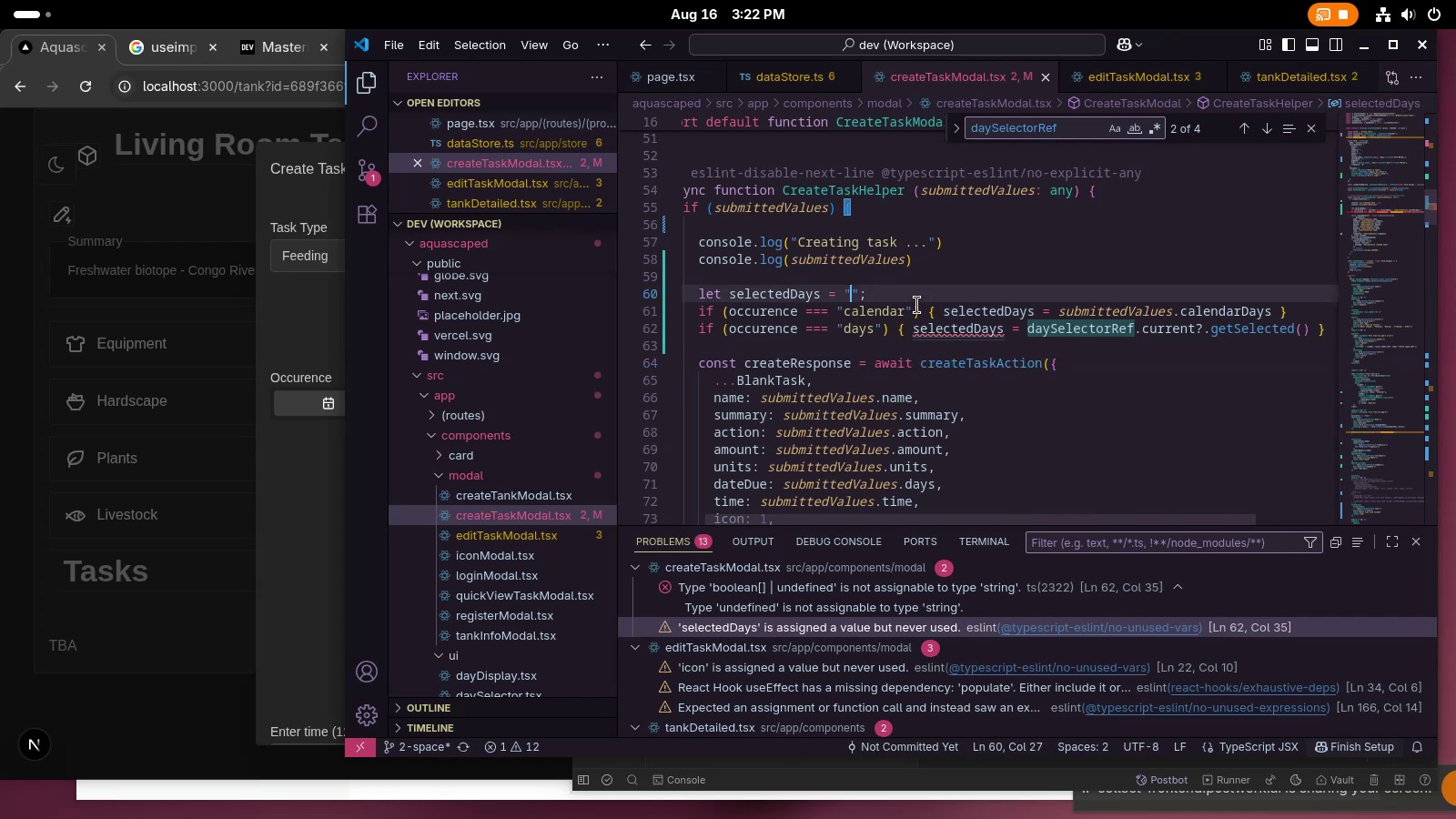 
key(Unknown)
 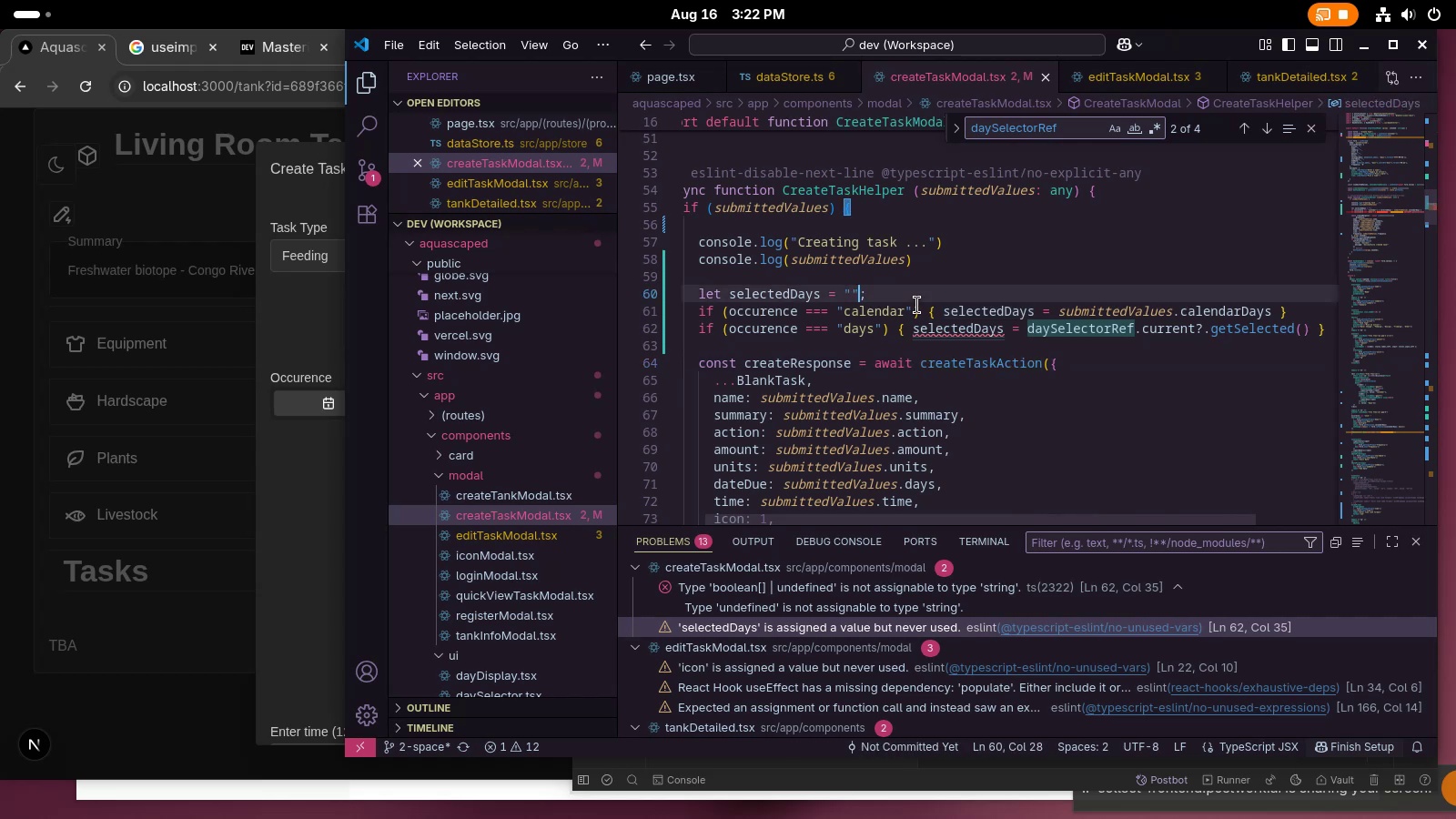 
key(Backspace)
 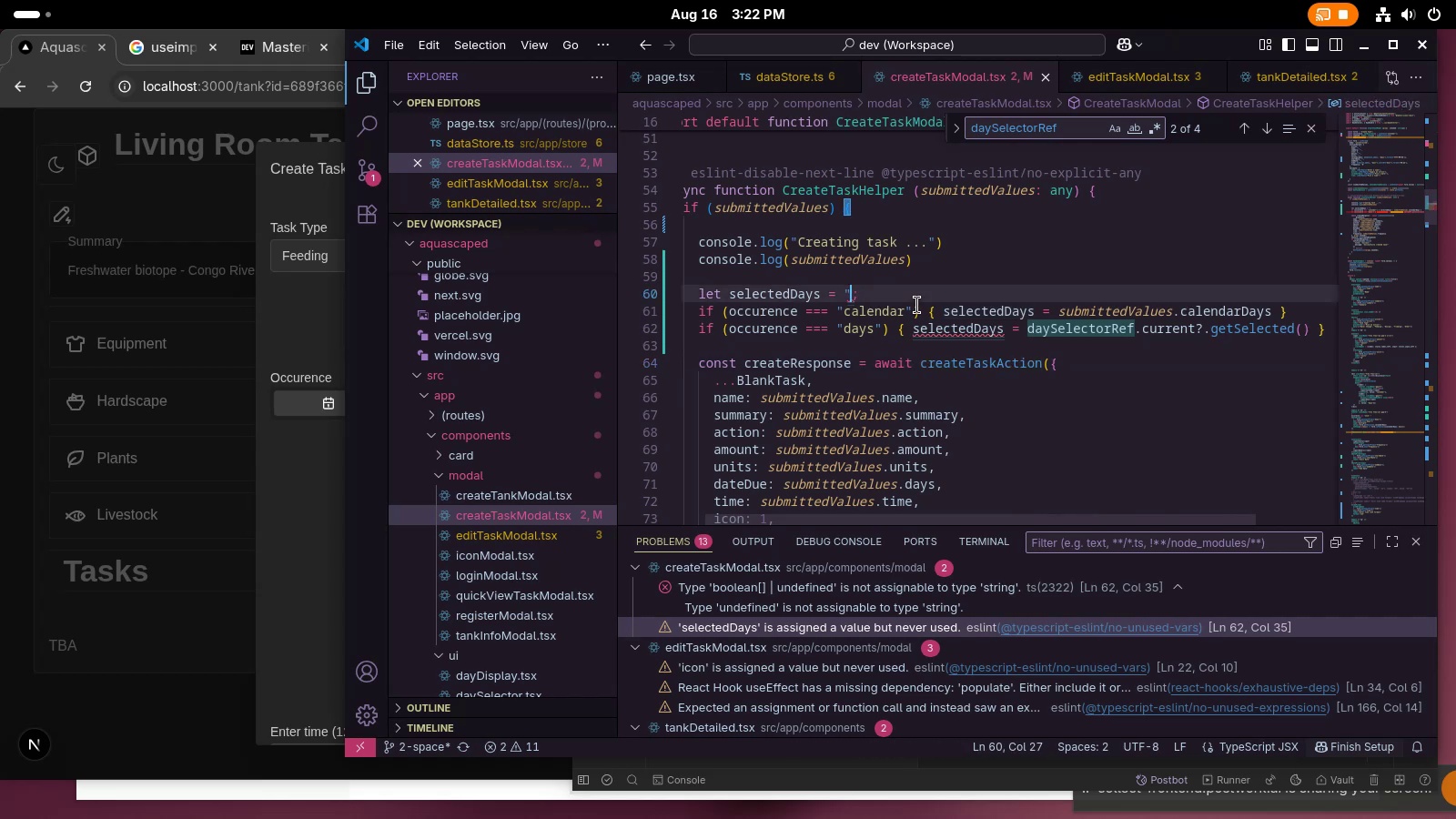 
key(Backspace)
 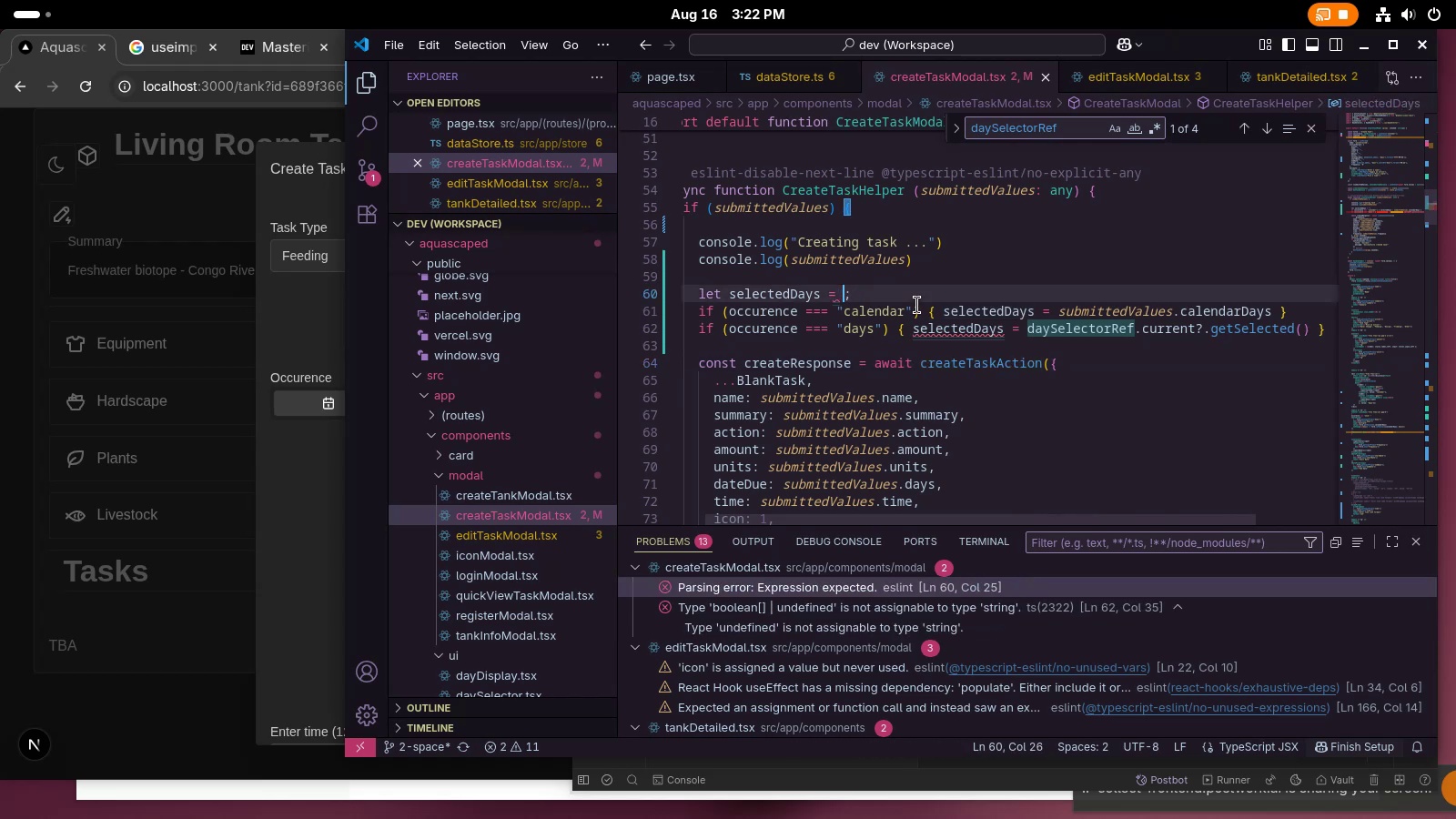 
key(BracketLeft)
 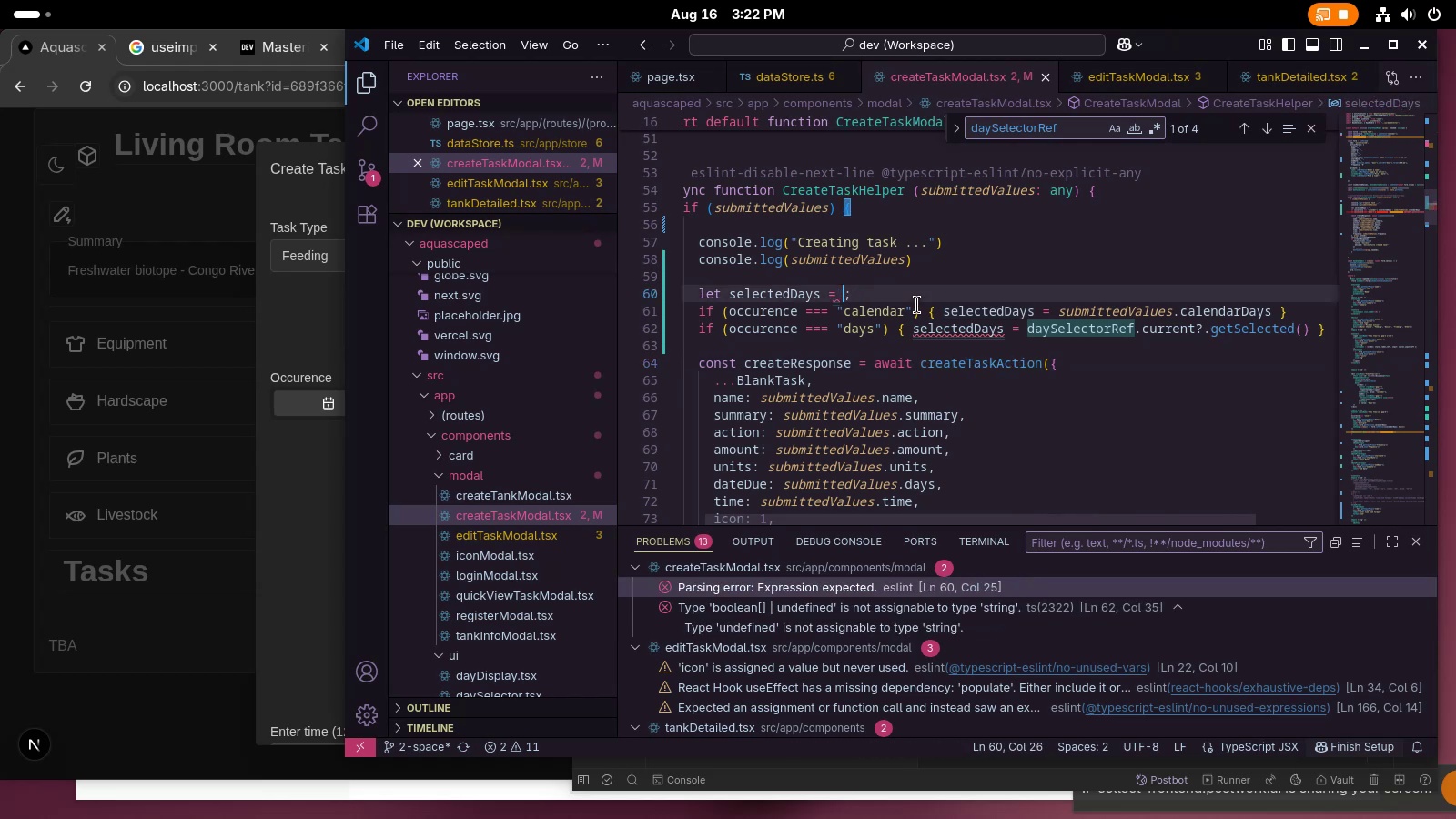 
key(BracketRight)
 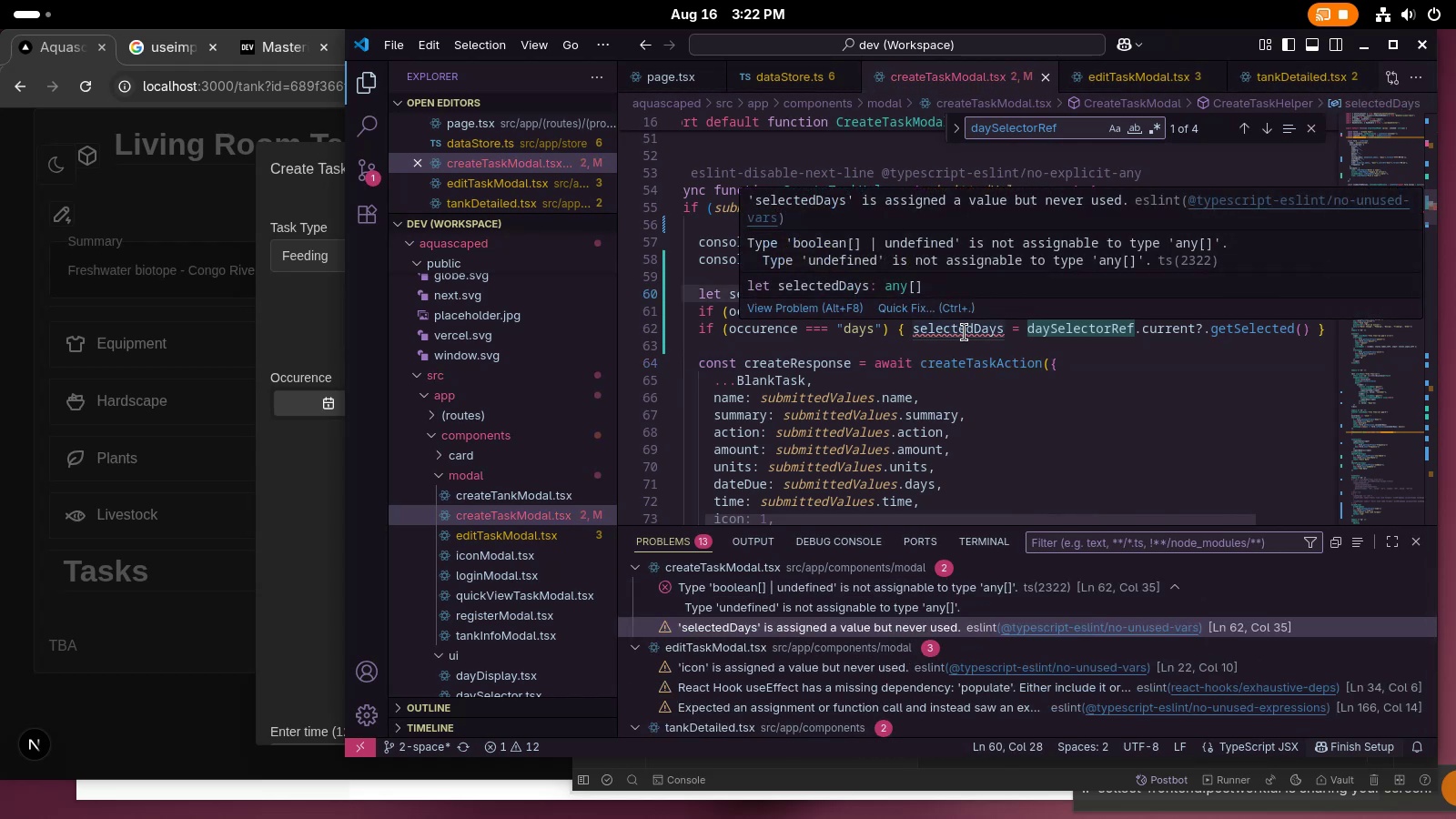 
wait(9.83)
 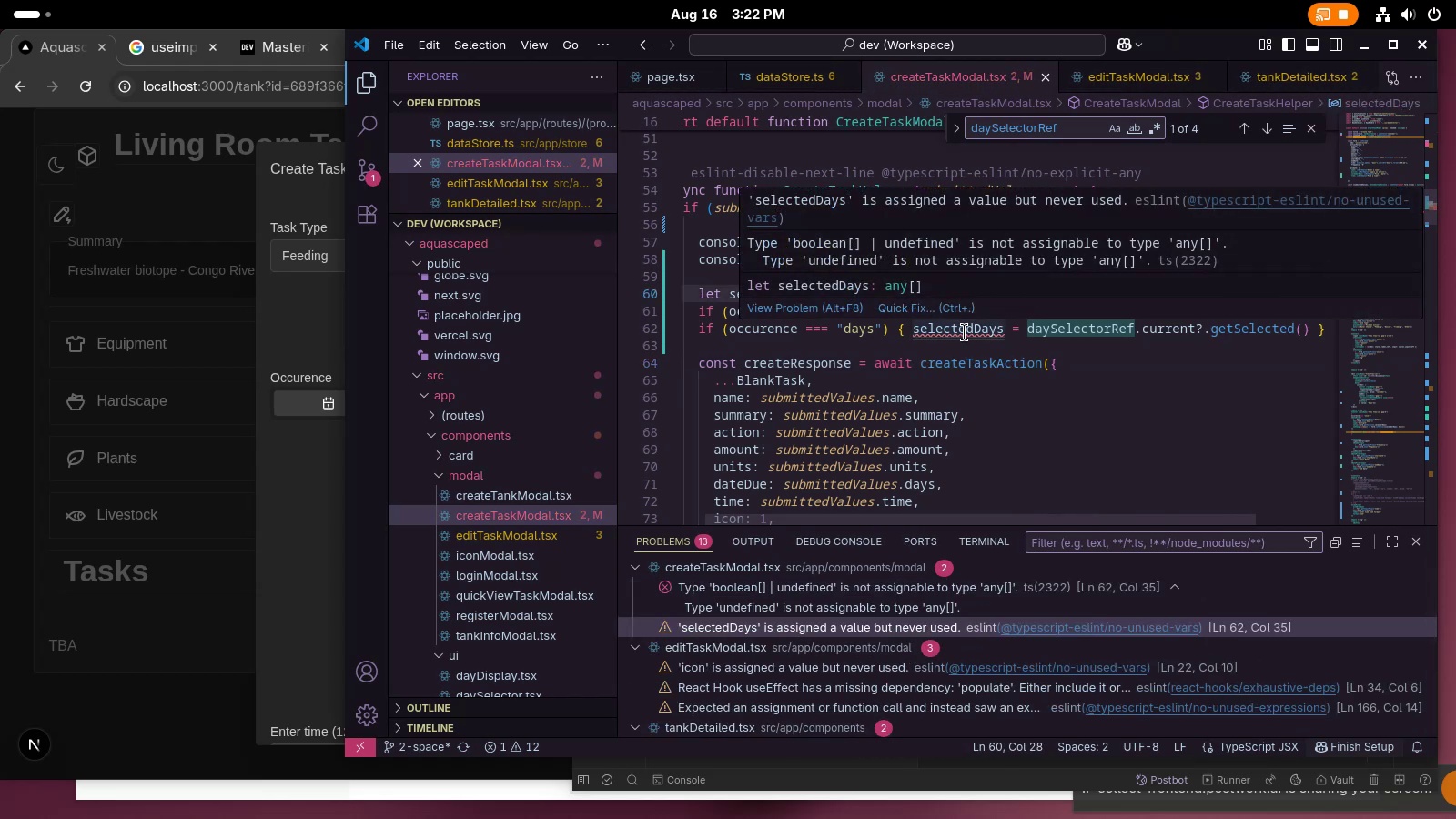 
mouse_move([1232, 333])
 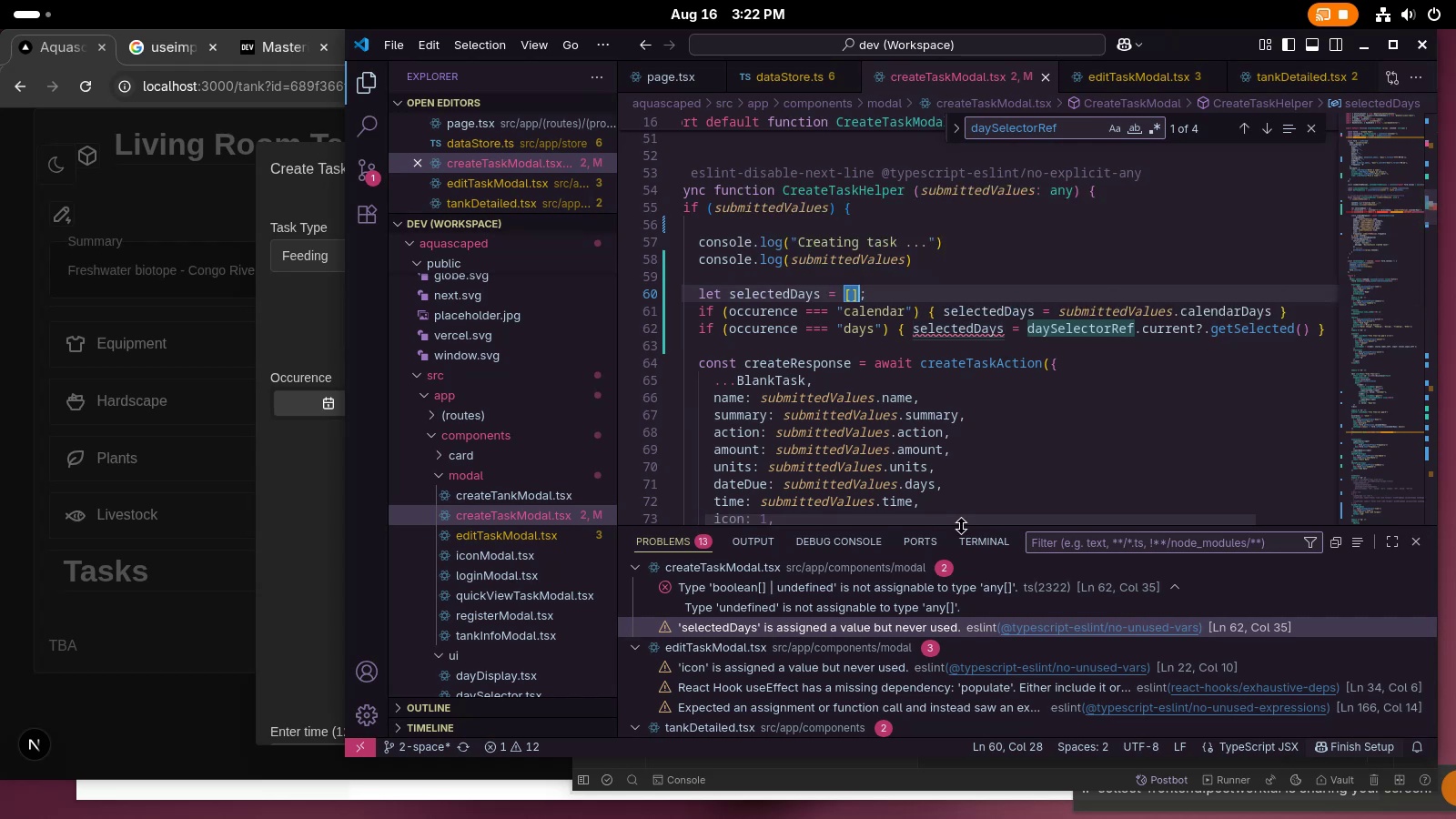 
left_click_drag(start_coordinate=[955, 516], to_coordinate=[926, 517])
 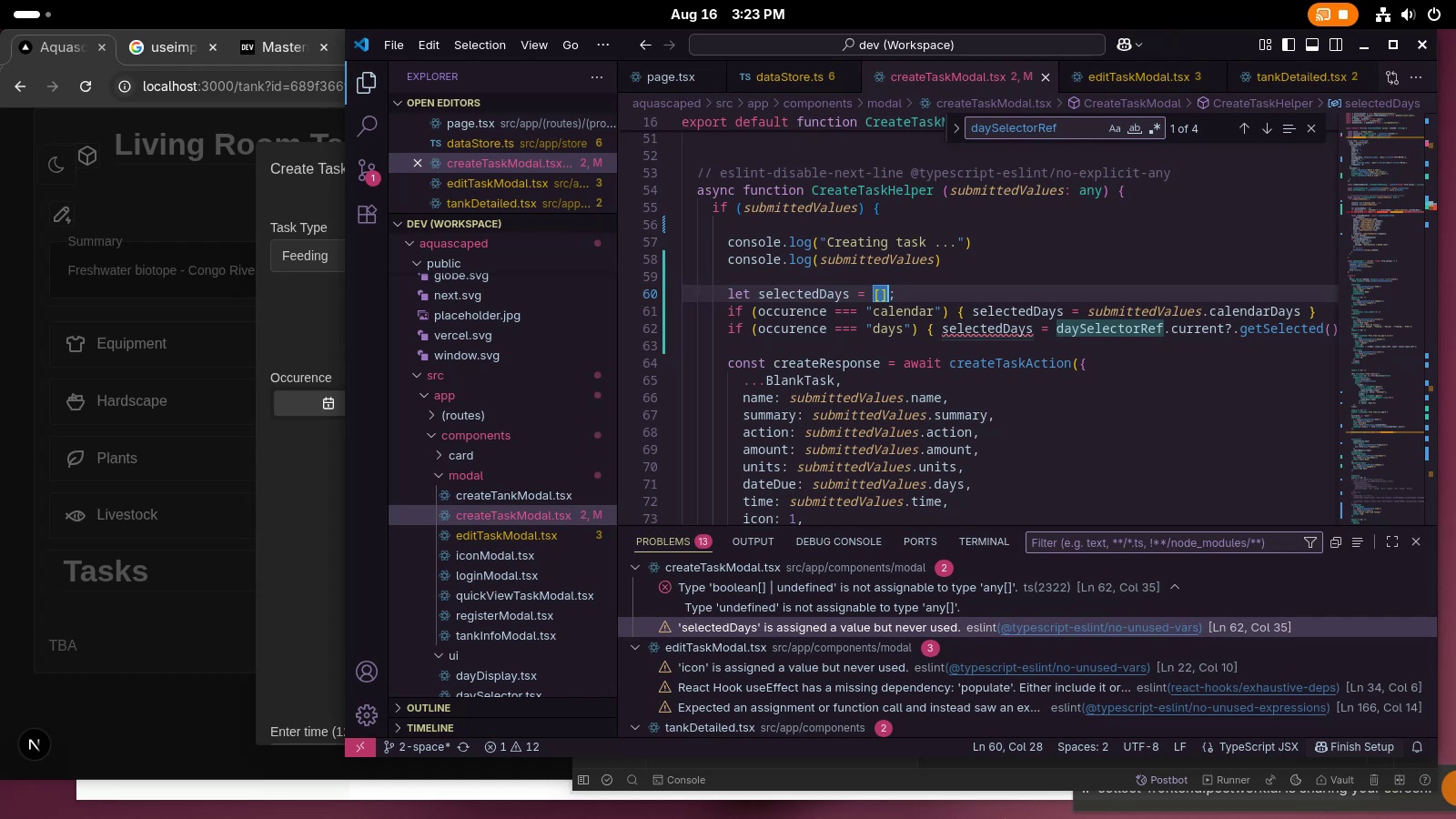 
wait(78.68)
 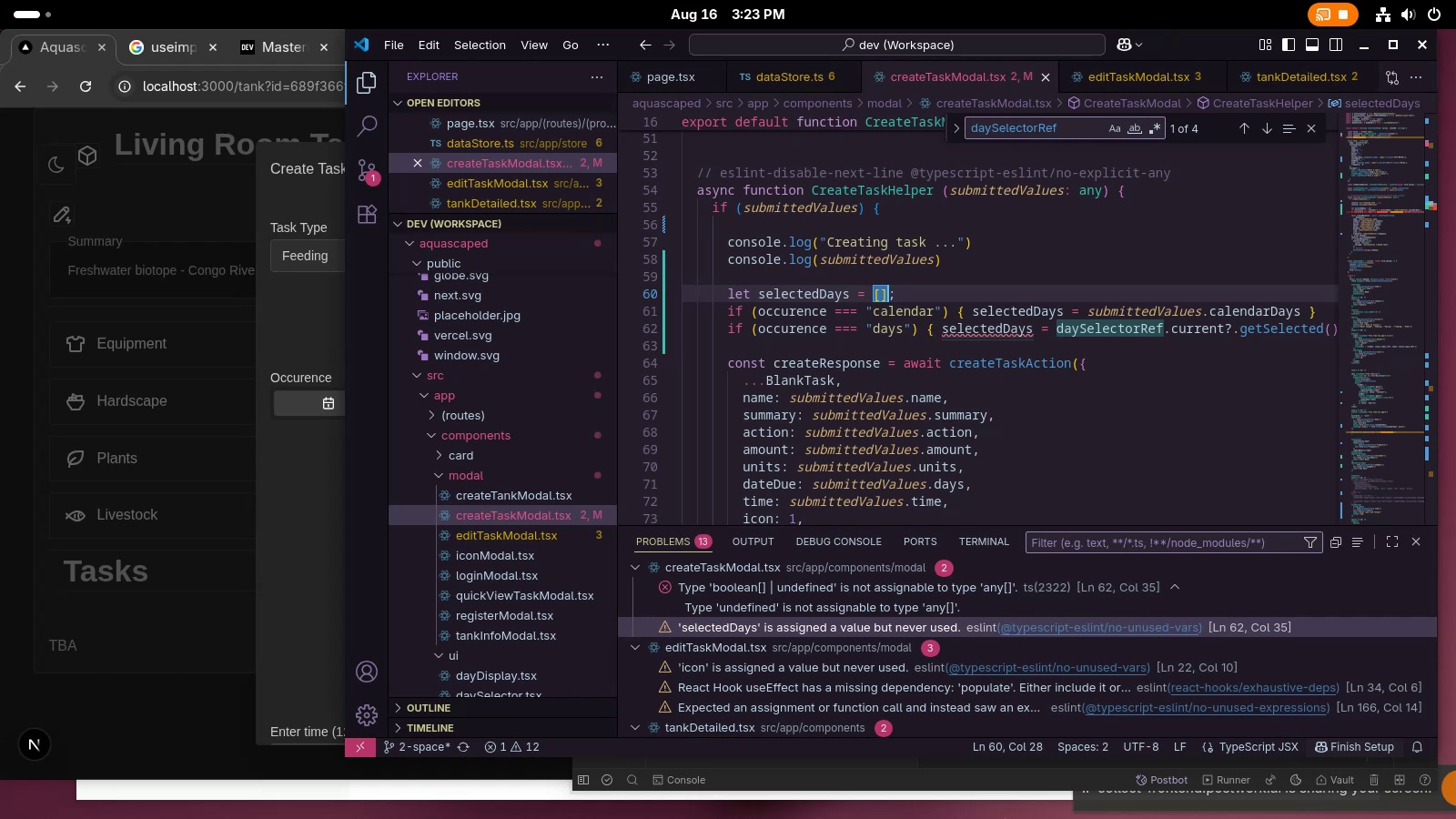 
left_click([1128, 298])
 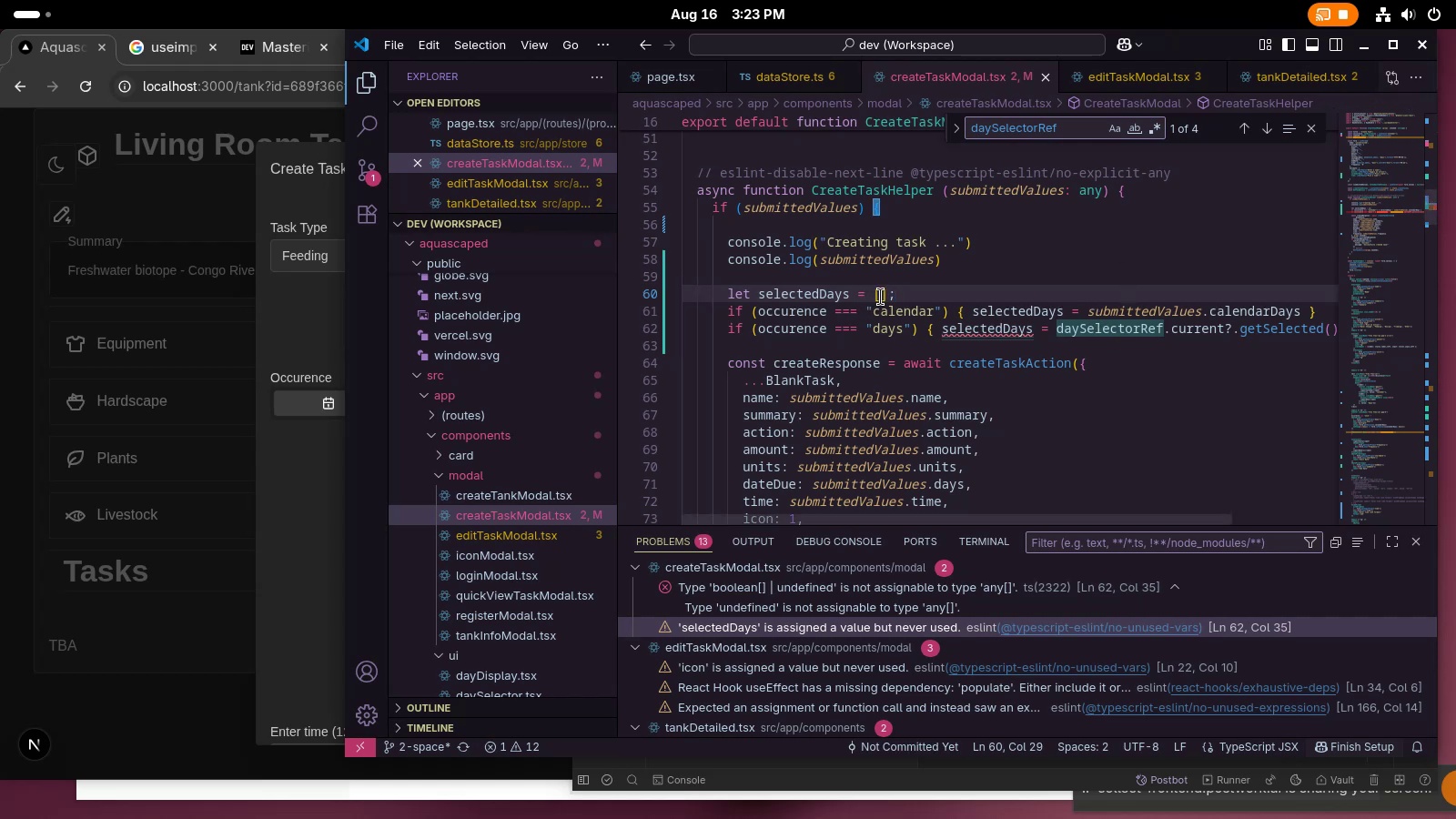 
scroll: coordinate [972, 280], scroll_direction: down, amount: 5.0
 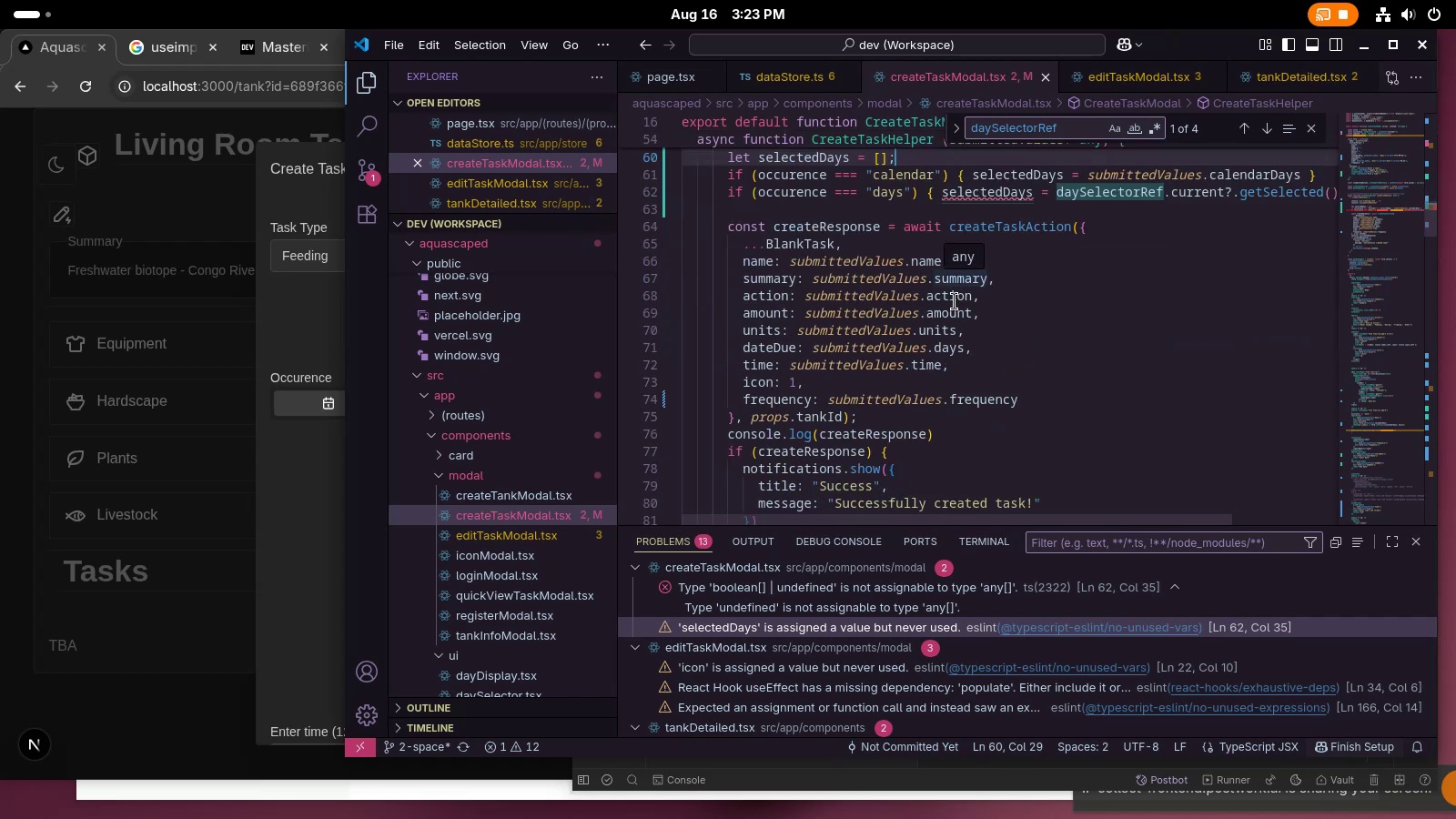 
mouse_move([765, 349])
 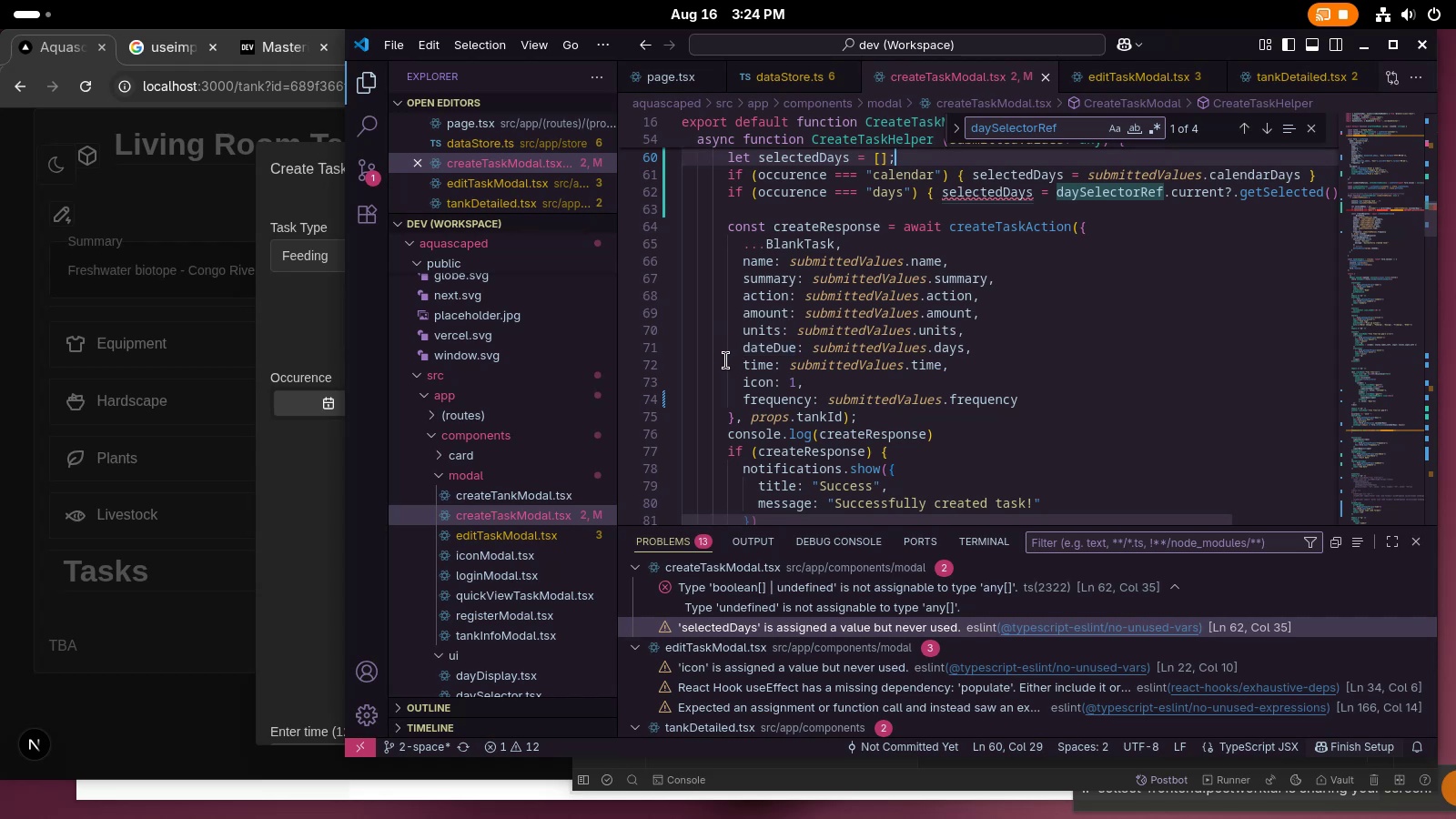 
wait(32.82)
 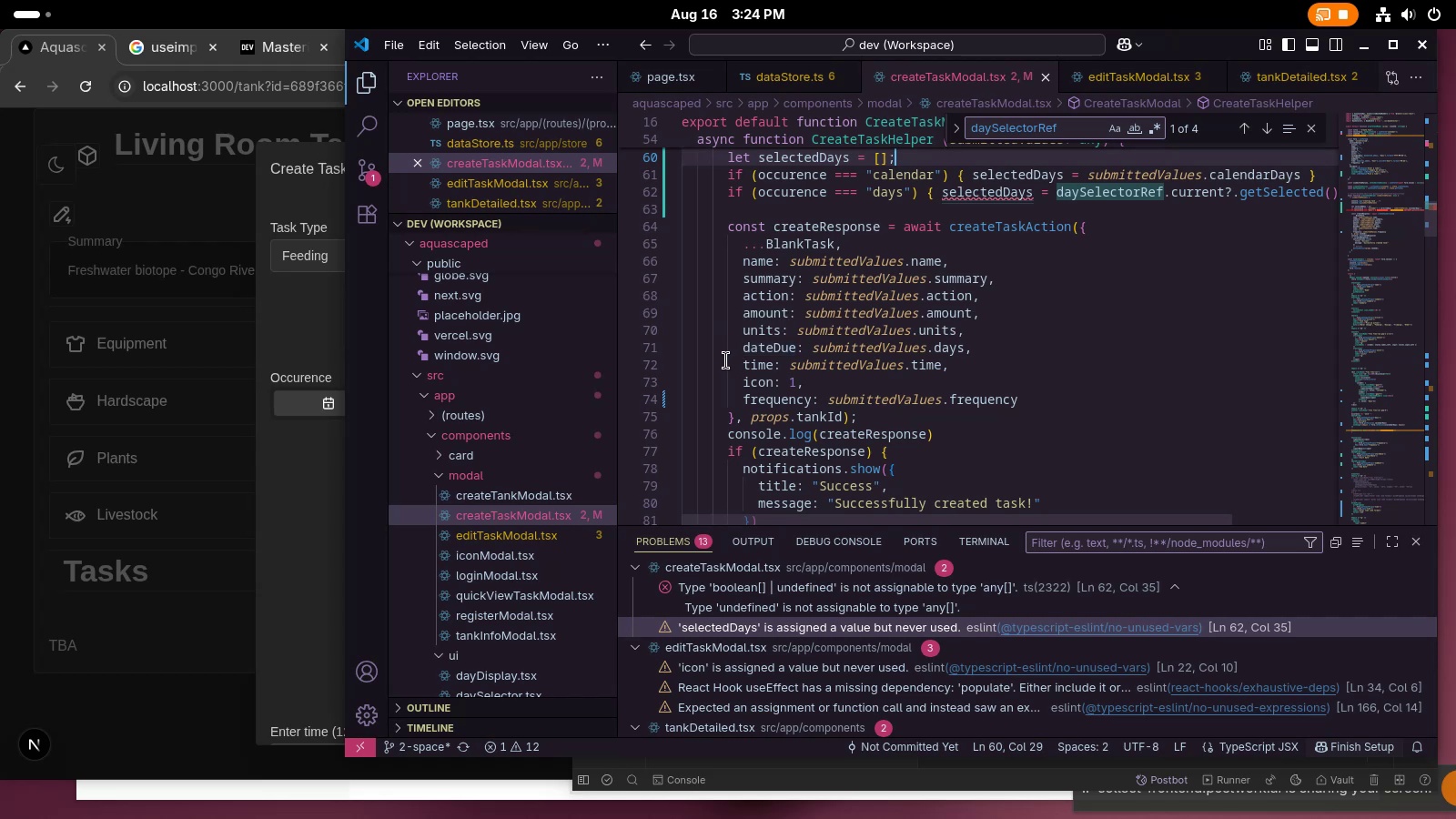 
scroll: coordinate [713, 370], scroll_direction: up, amount: 1.0
 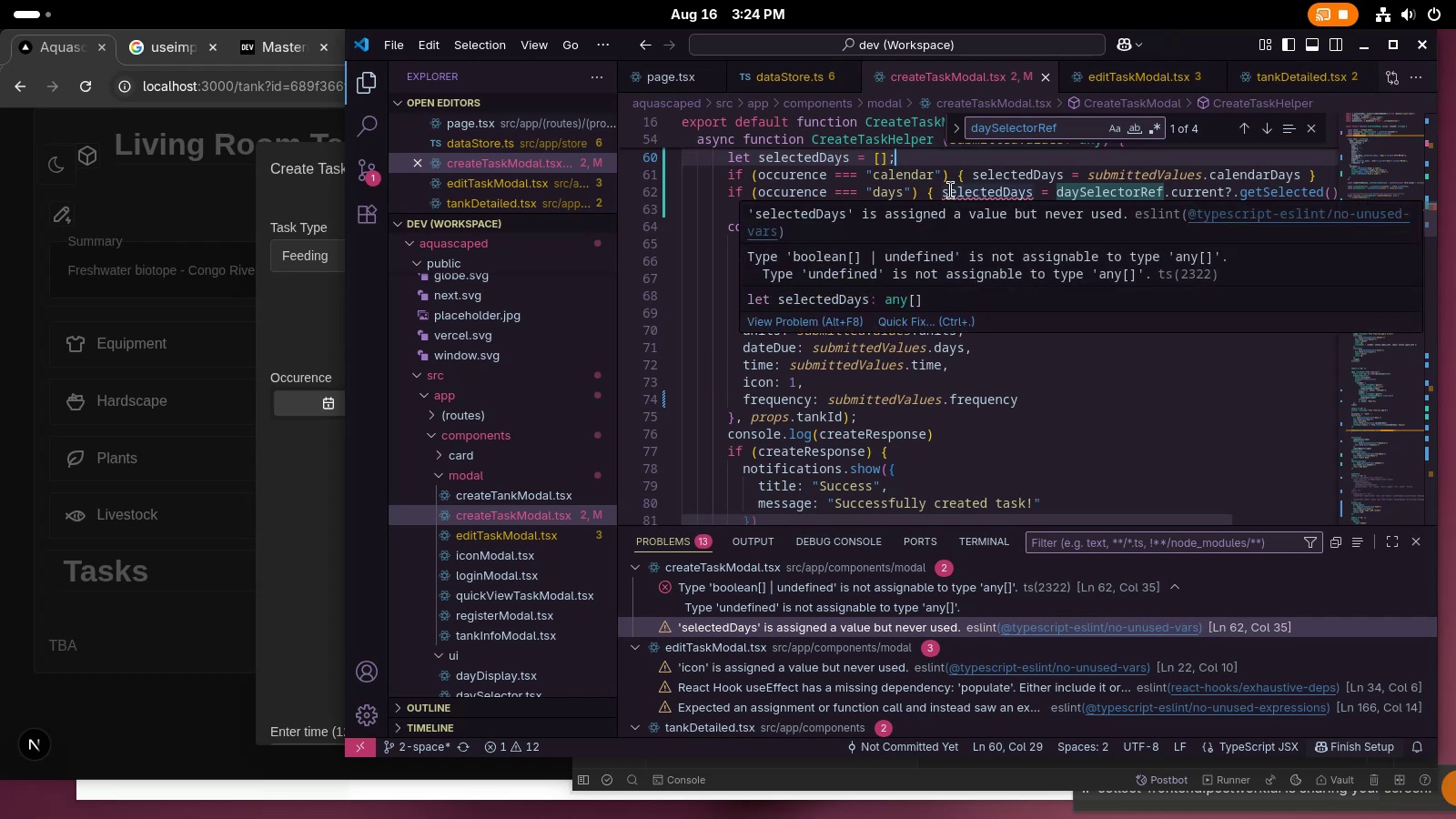 
wait(6.7)
 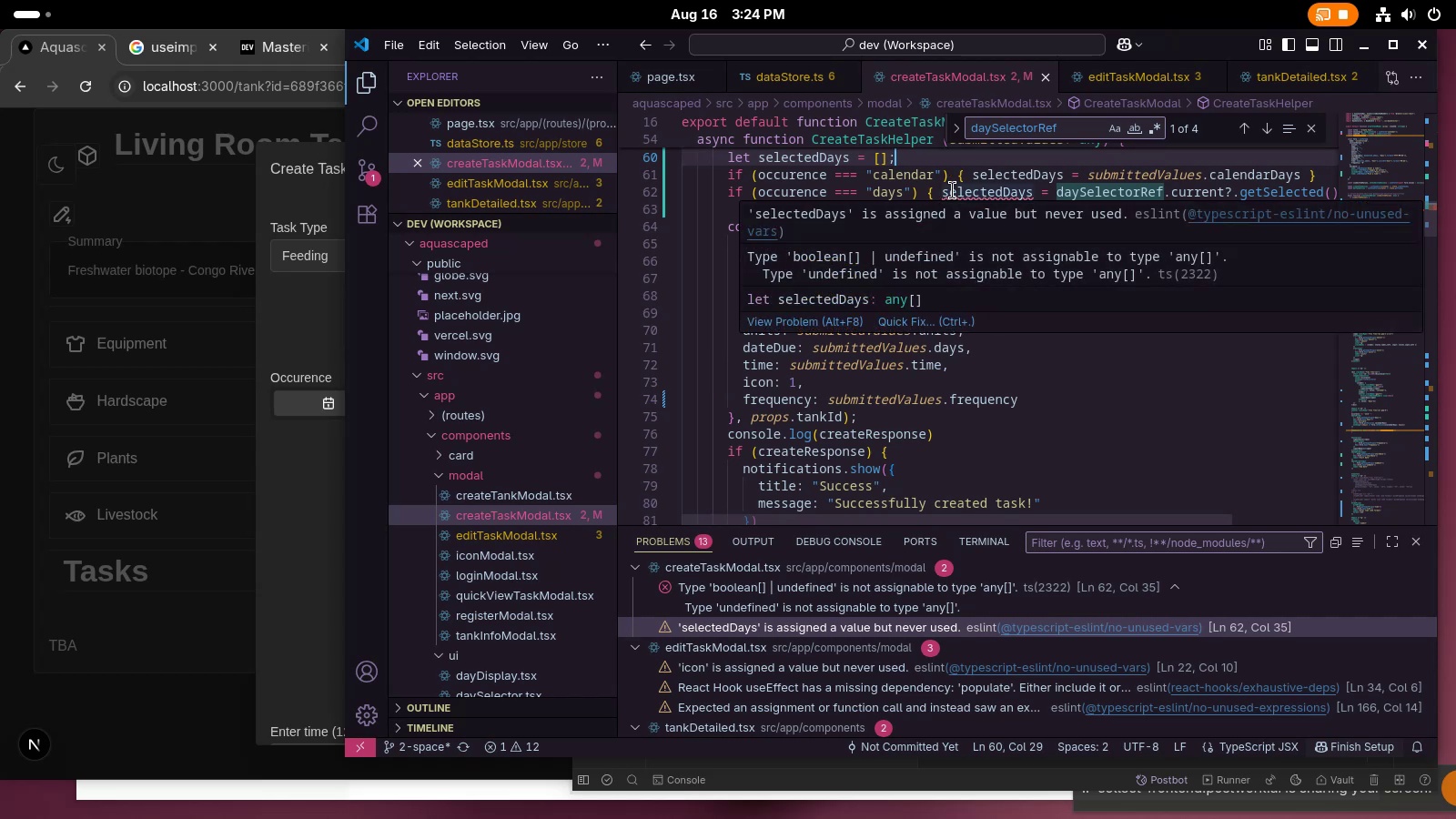 
left_click([936, 330])
 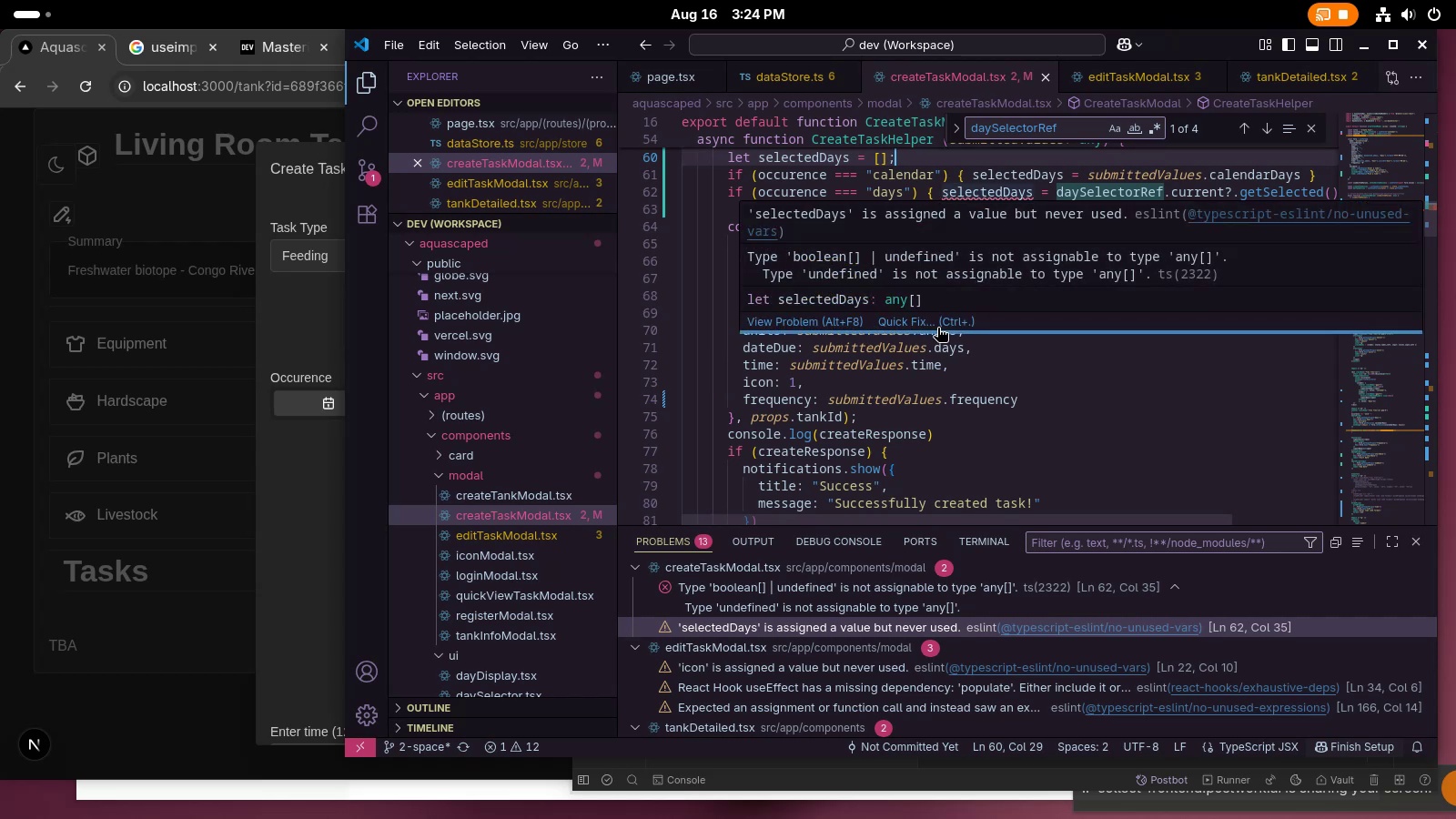 
left_click([938, 320])
 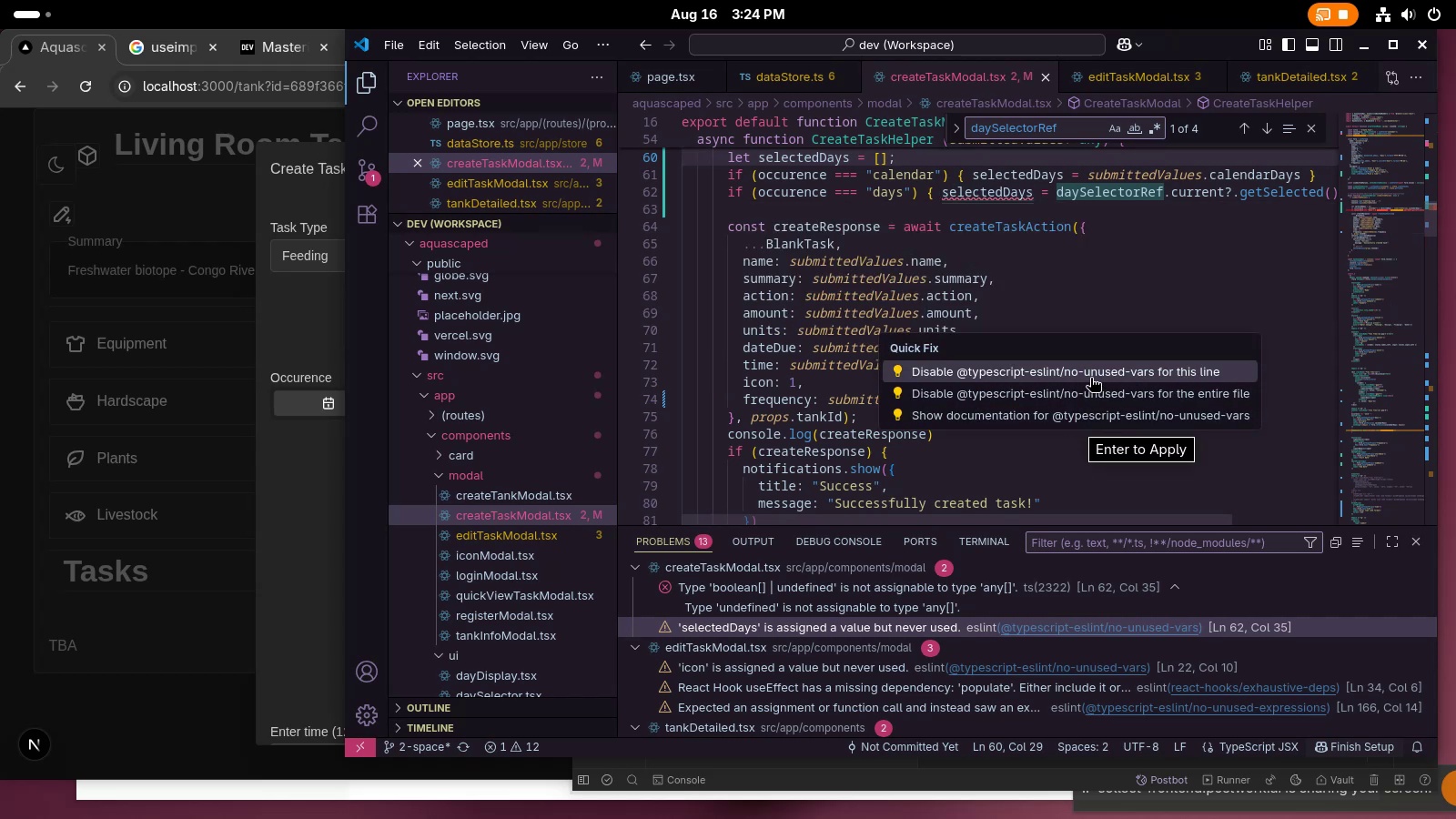 
left_click([1005, 272])
 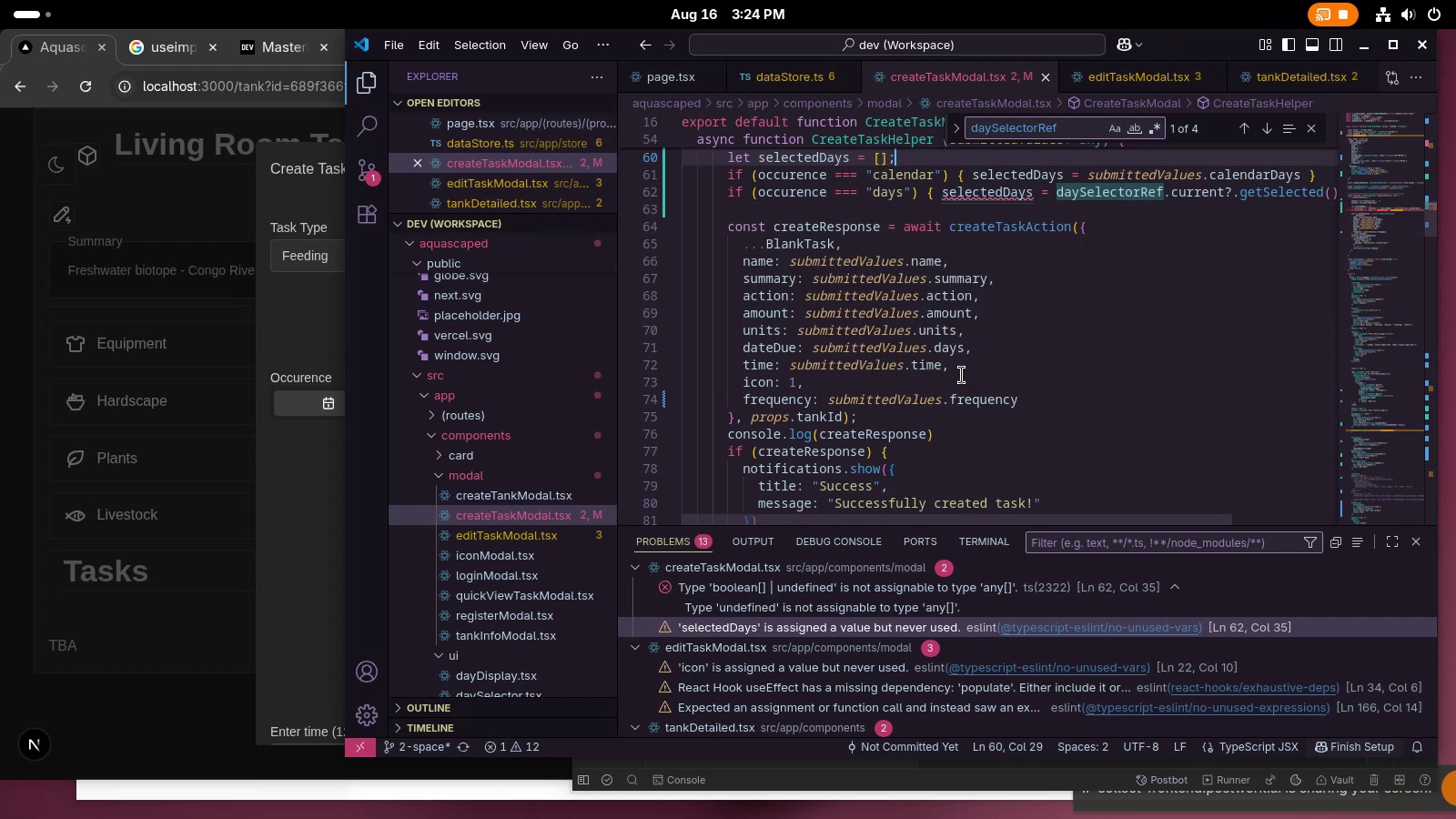 
scroll: coordinate [955, 399], scroll_direction: up, amount: 3.0
 